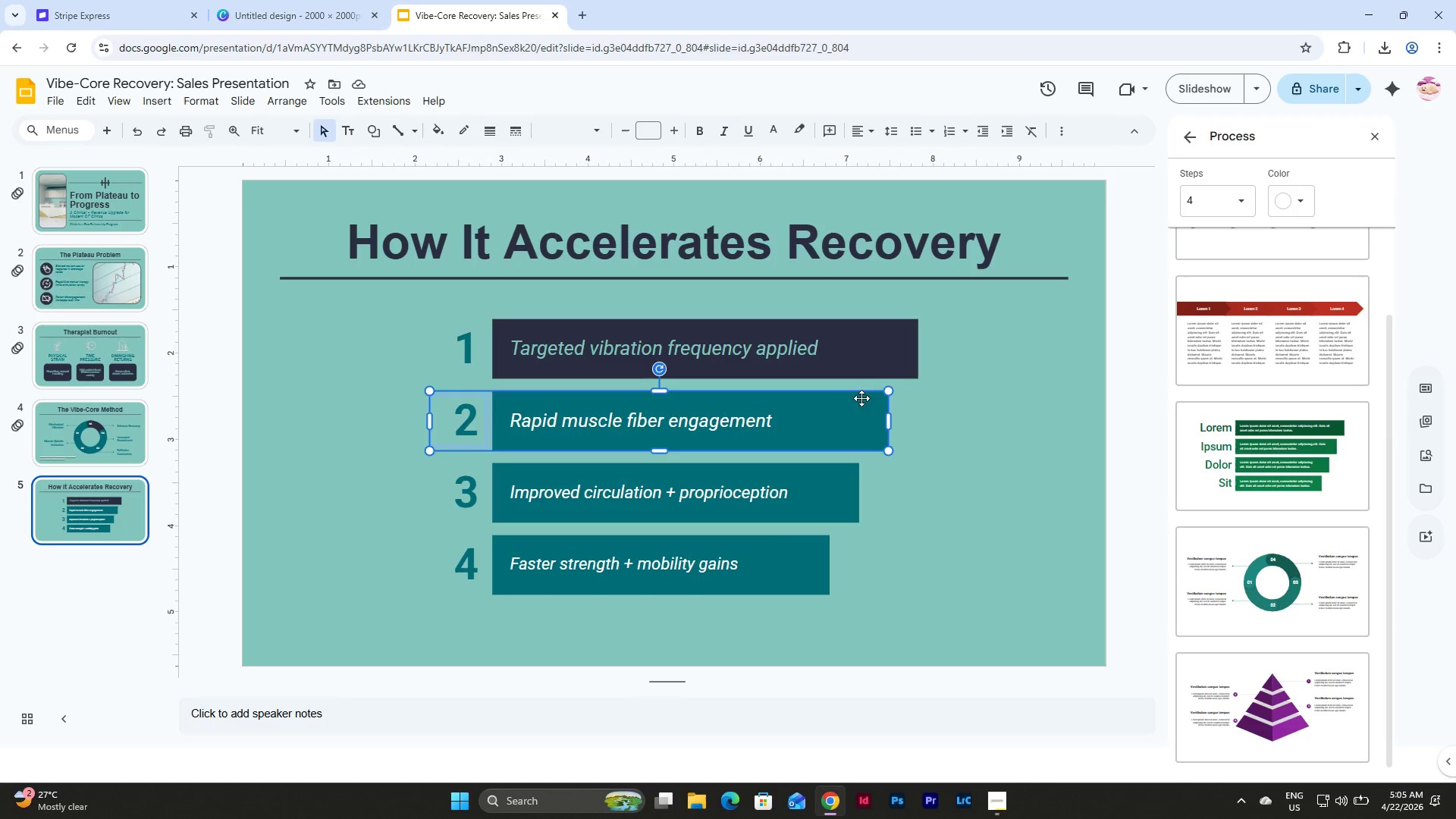 
left_click([861, 398])
 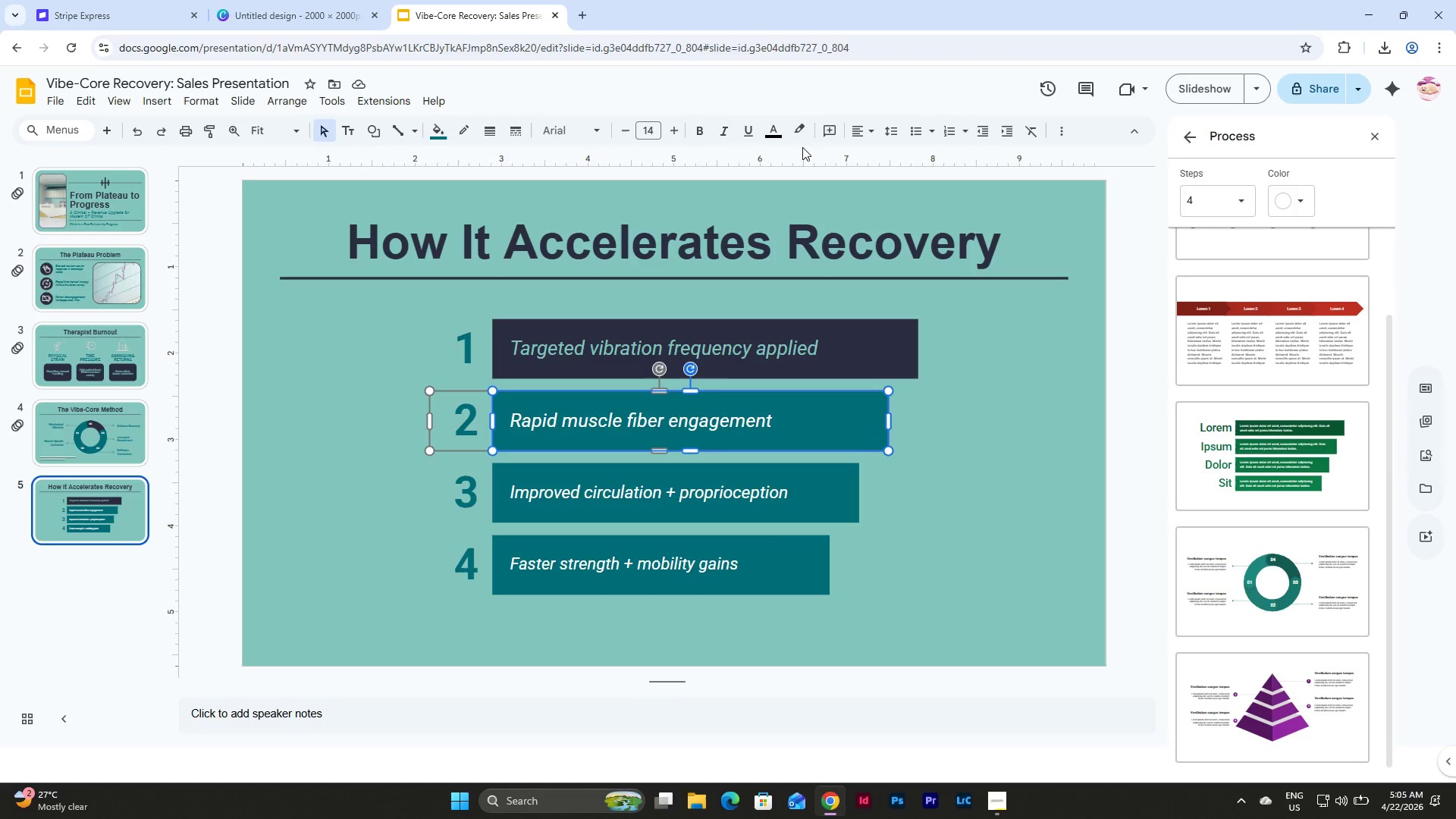 
left_click([770, 133])
 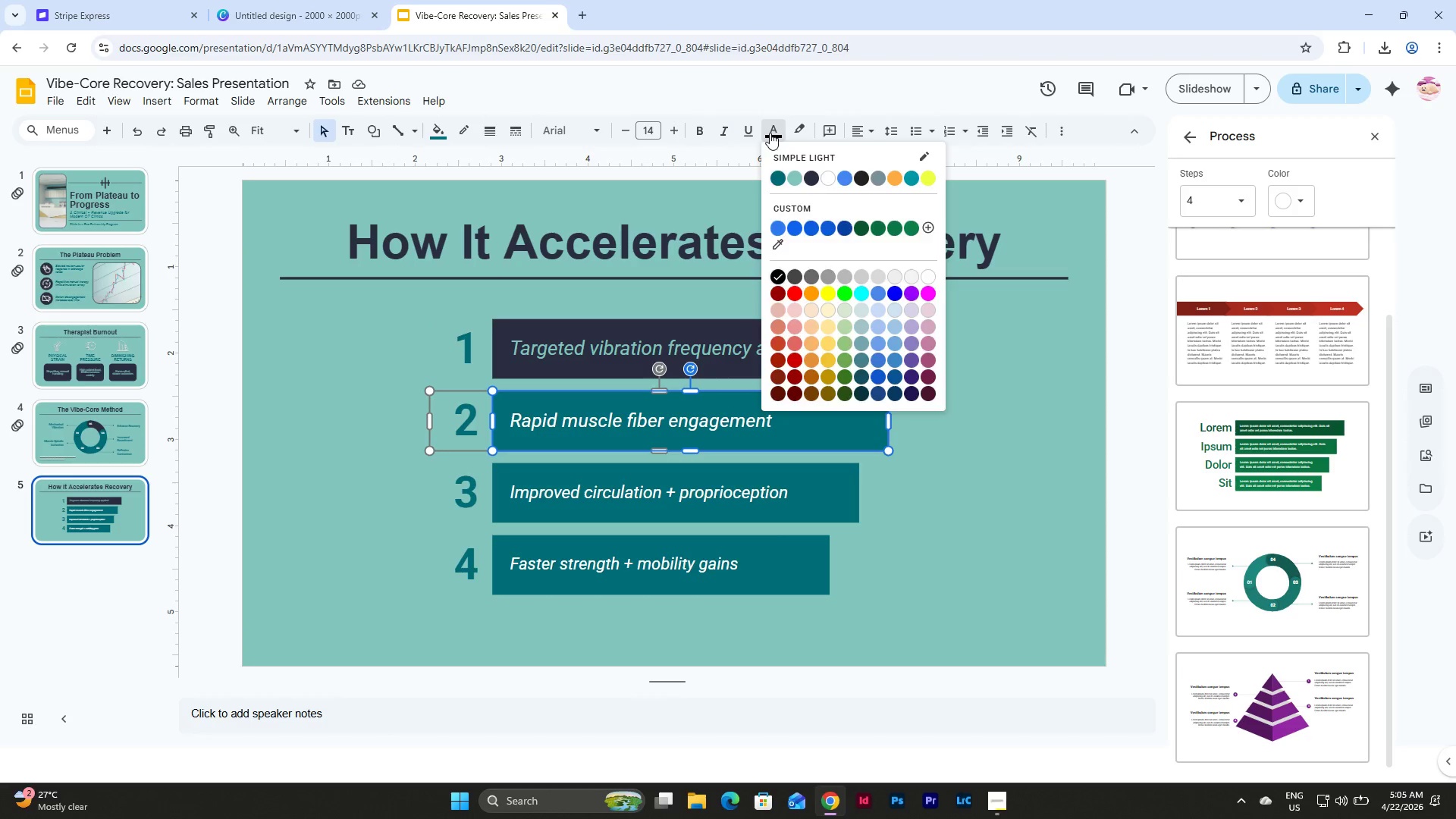 
left_click([770, 133])
 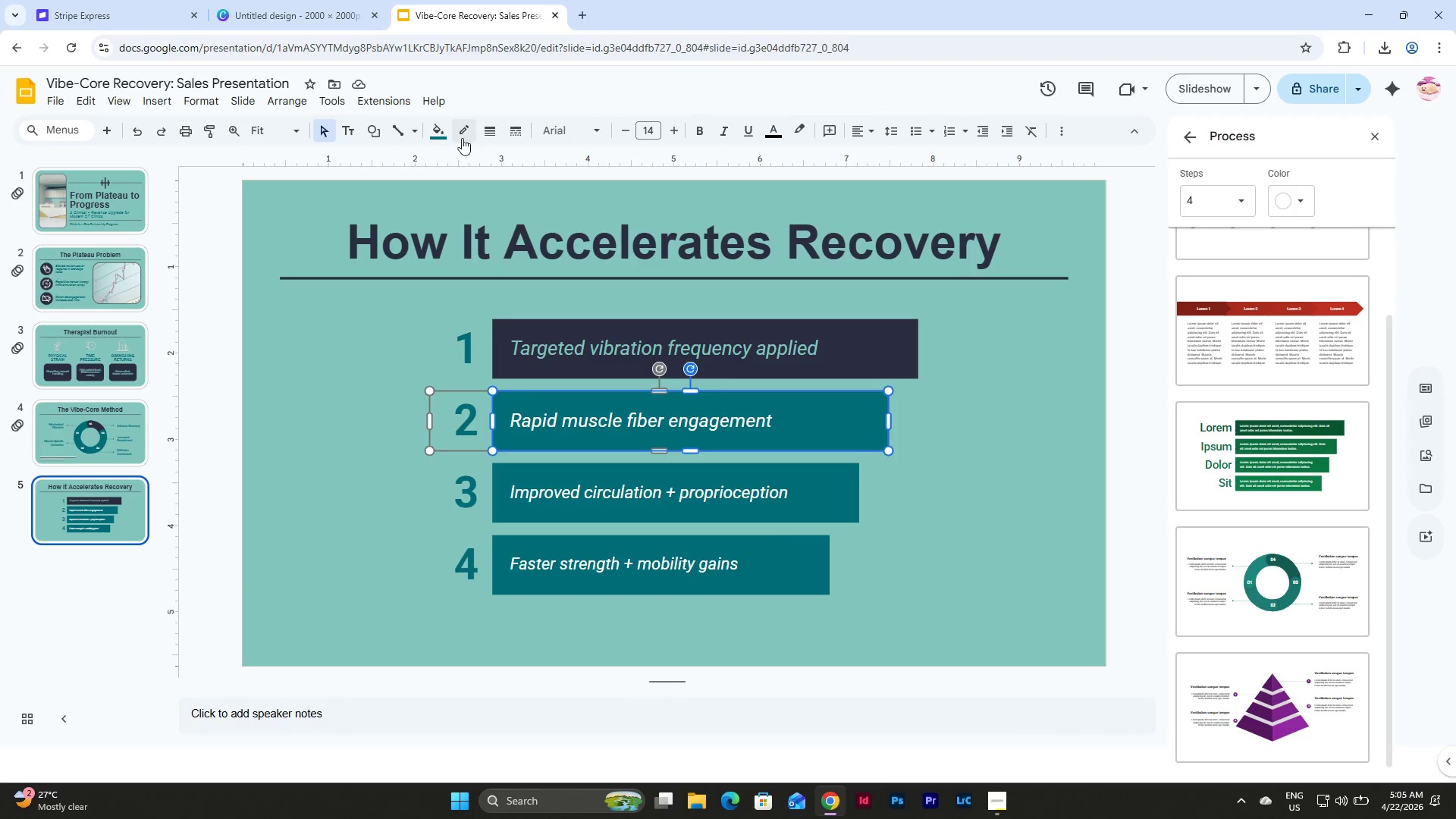 
left_click([446, 136])
 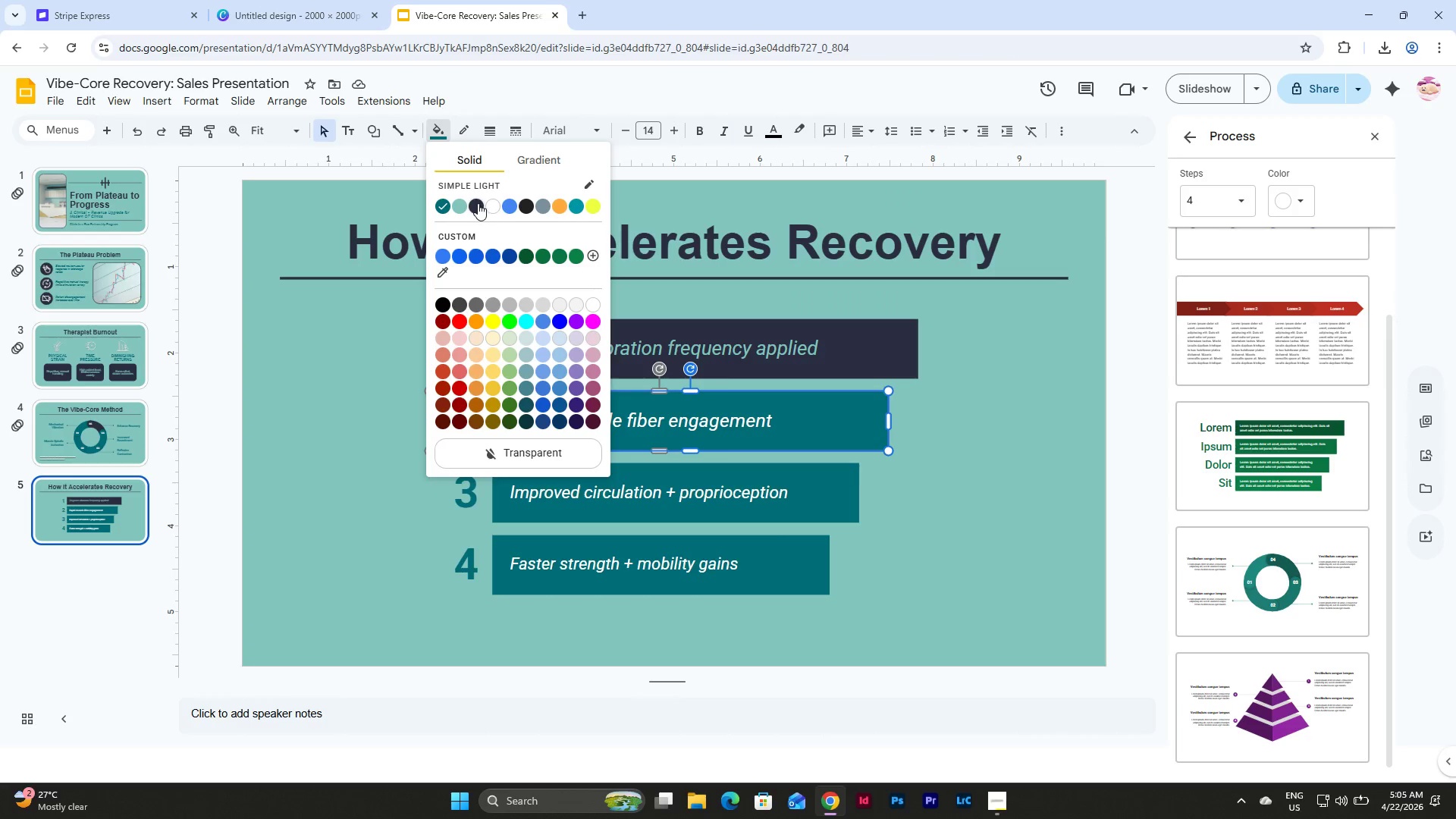 
left_click([478, 203])
 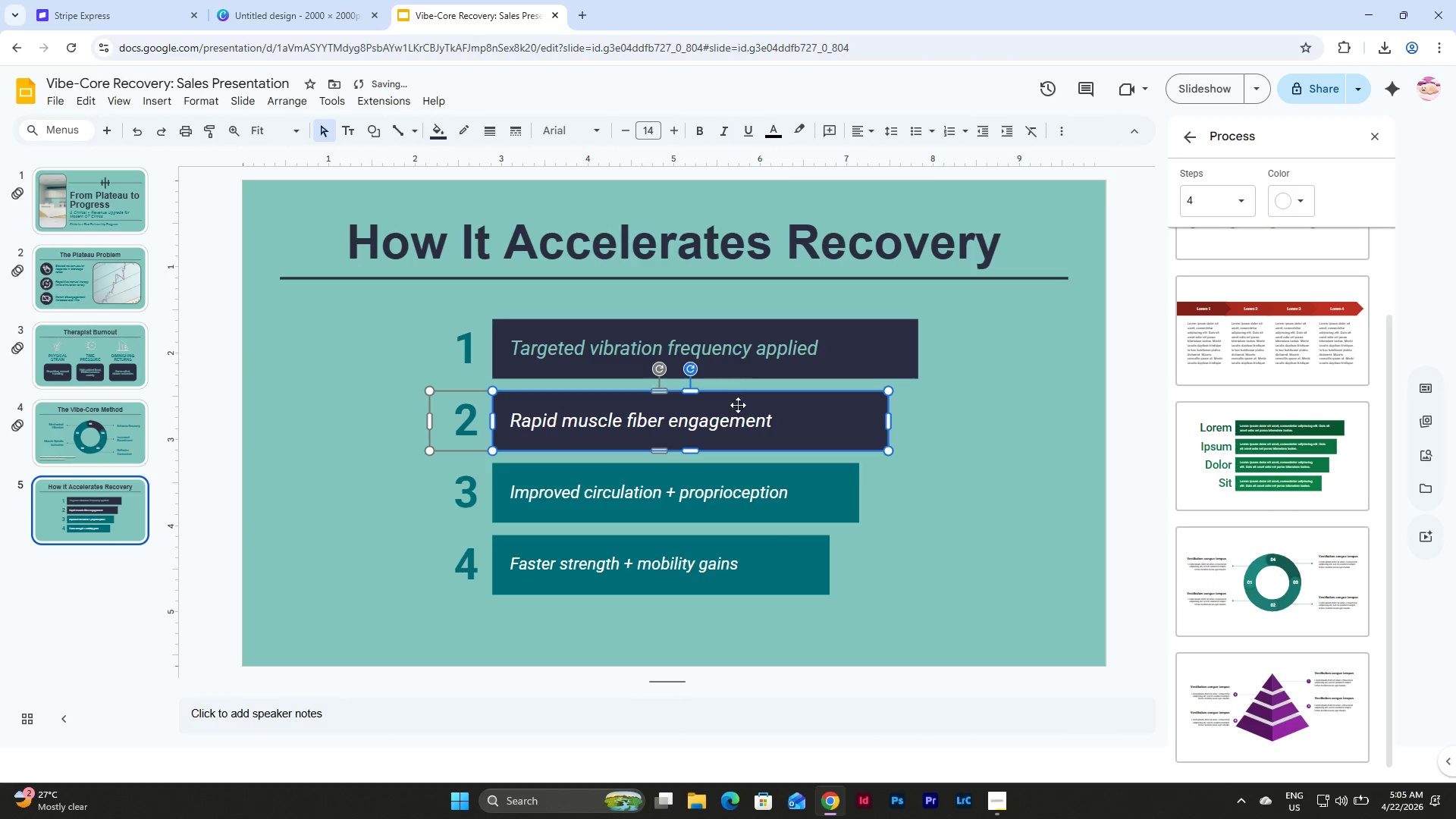 
left_click([738, 409])
 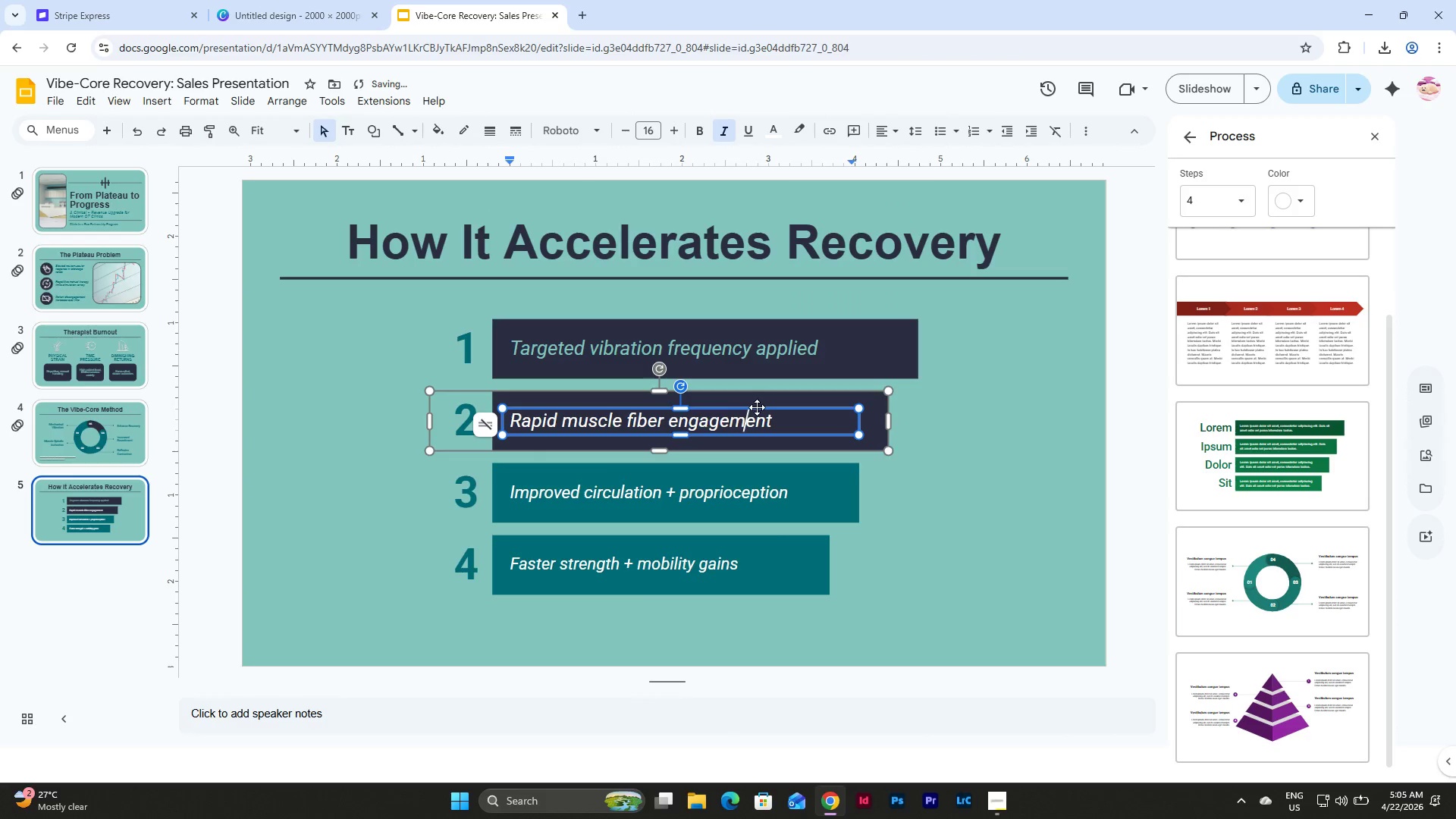 
left_click([757, 407])
 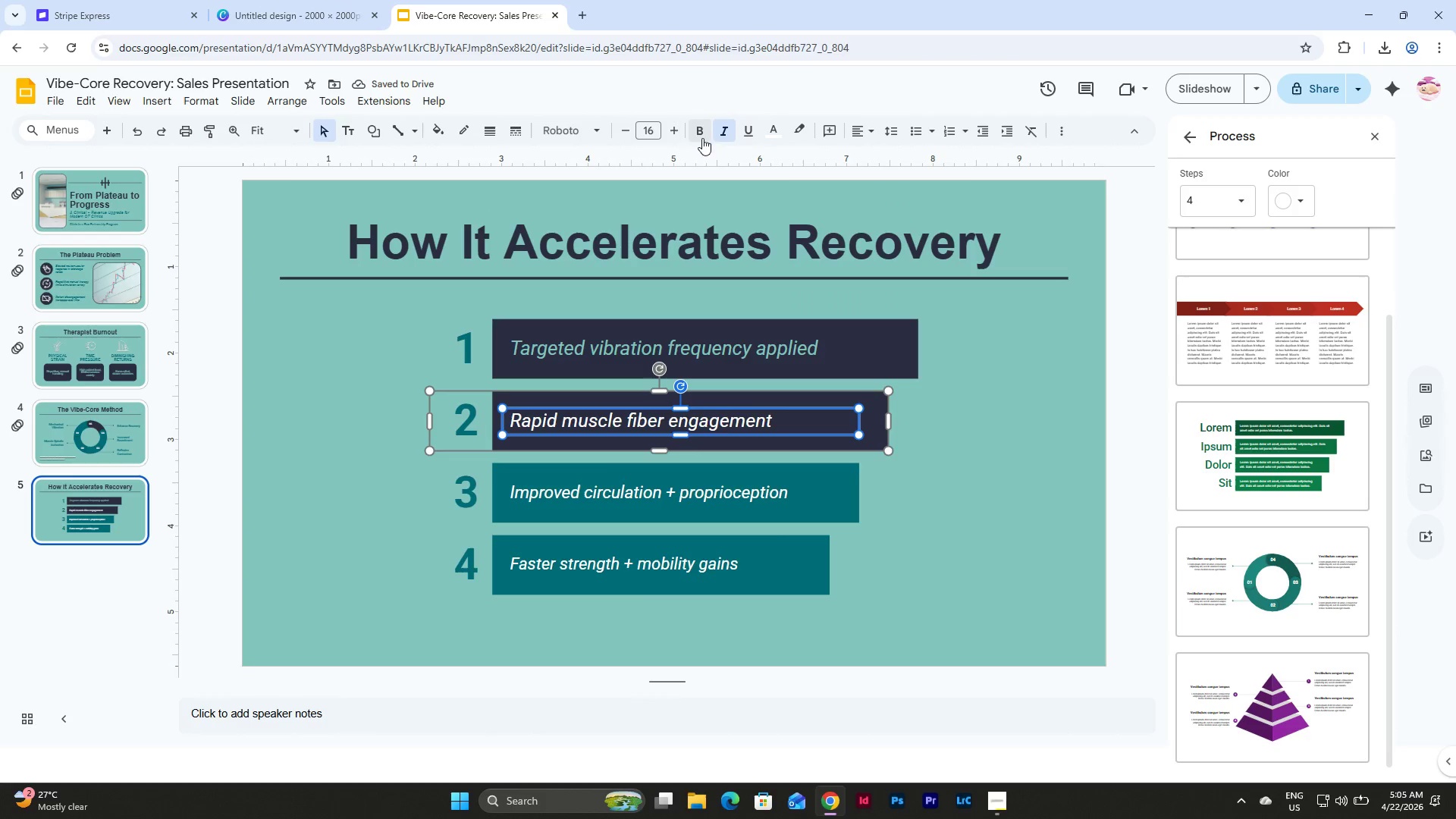 
left_click([772, 135])
 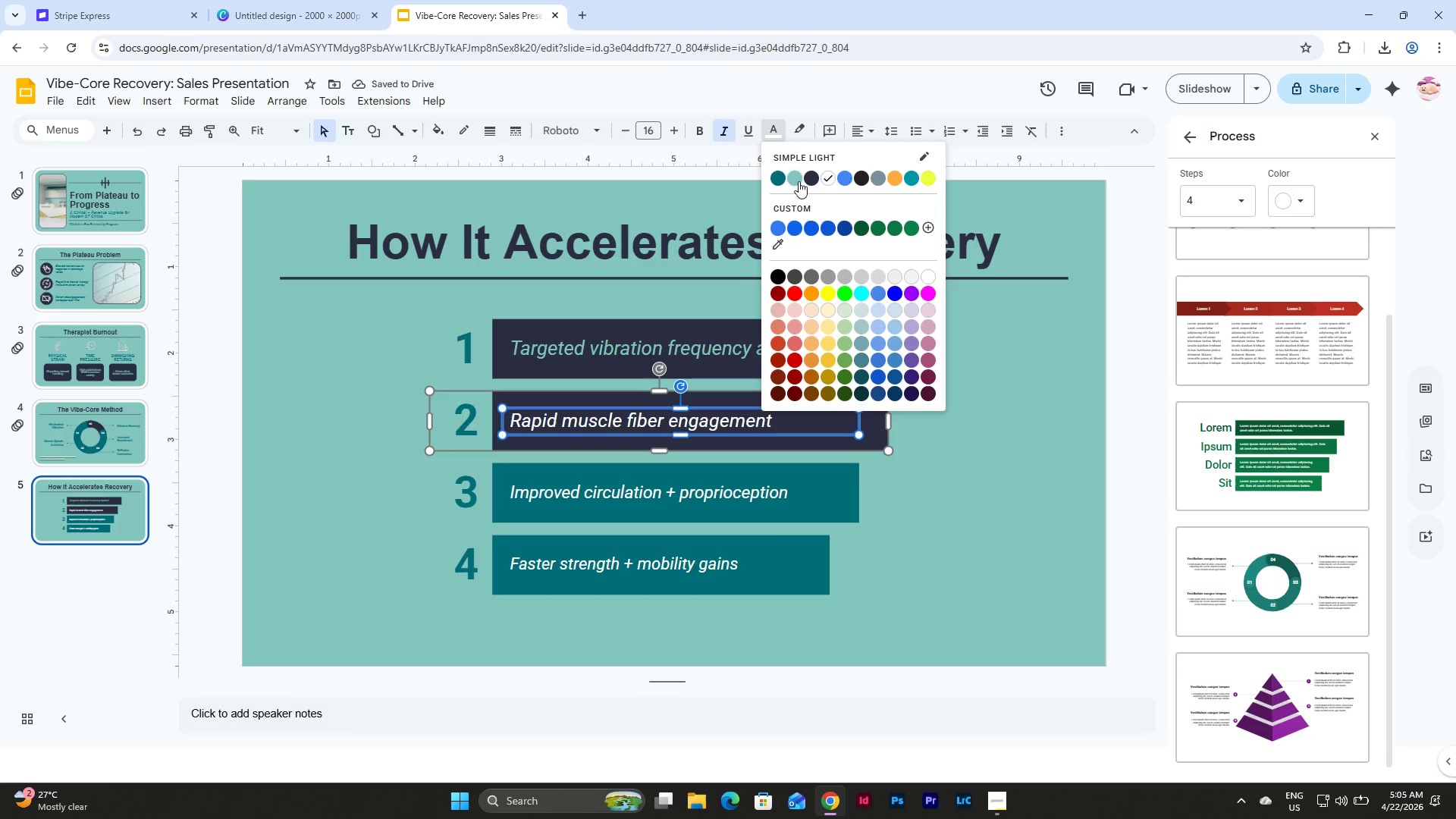 
left_click([791, 177])
 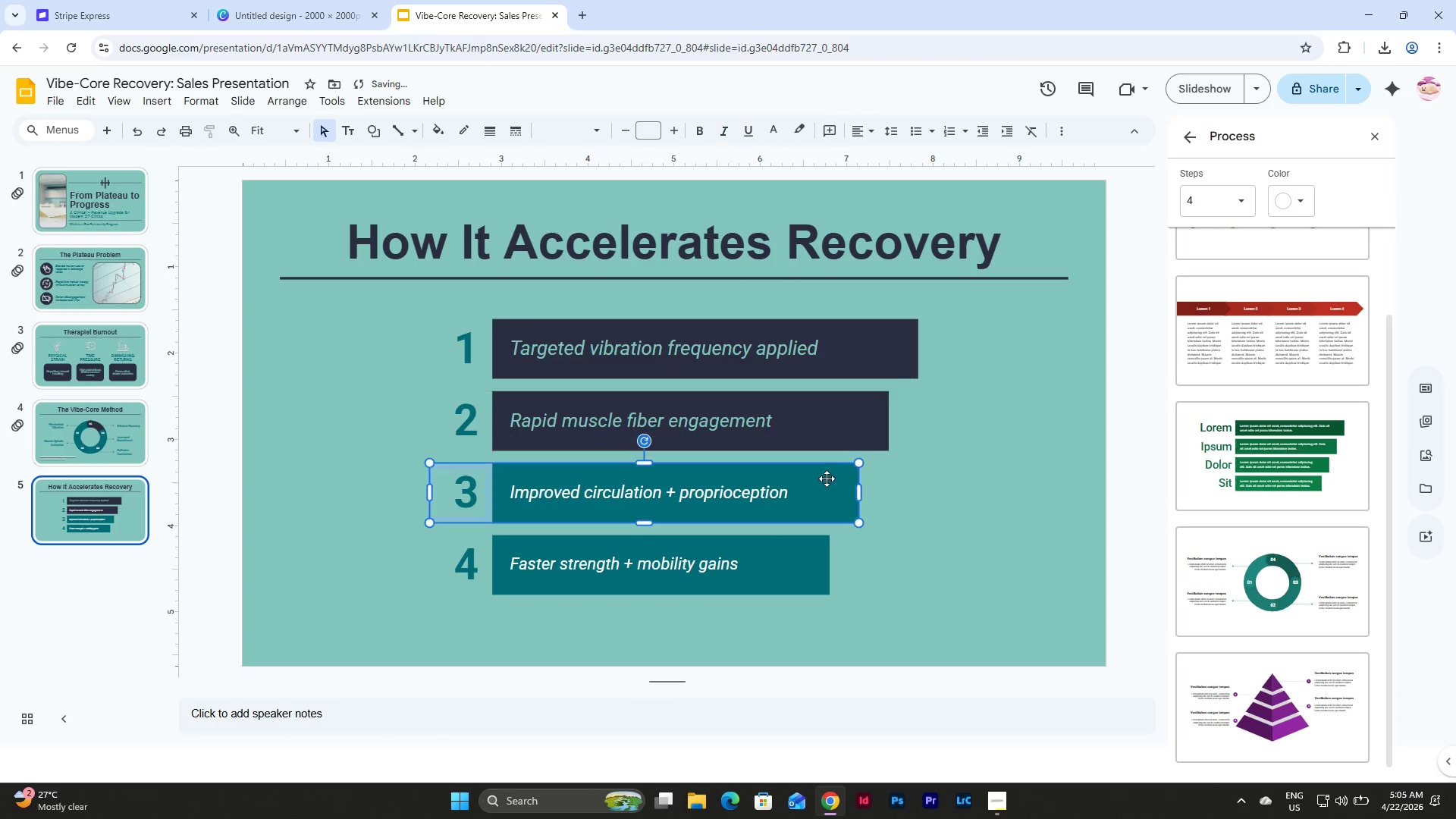 
double_click([807, 474])
 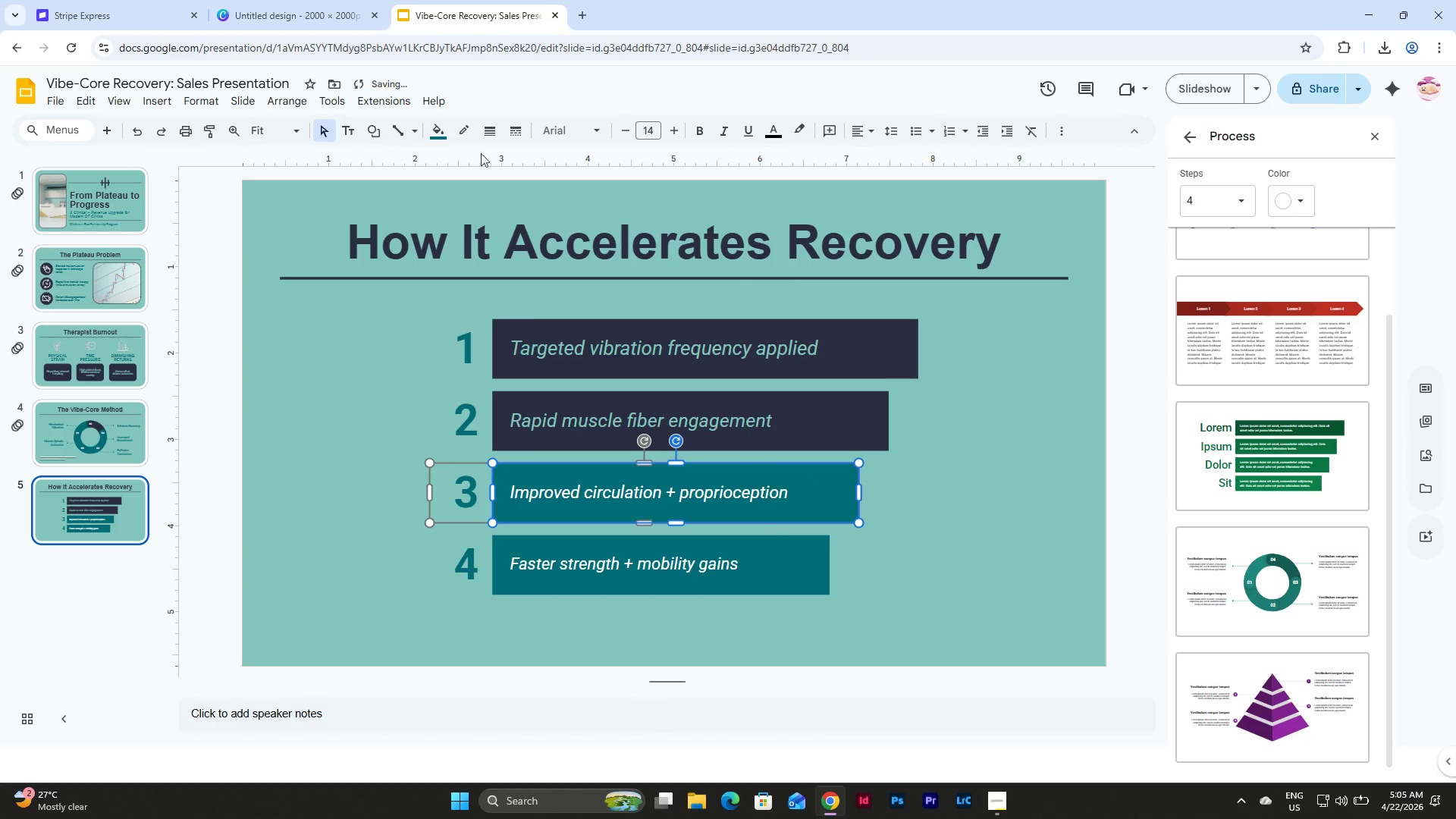 
left_click([435, 140])
 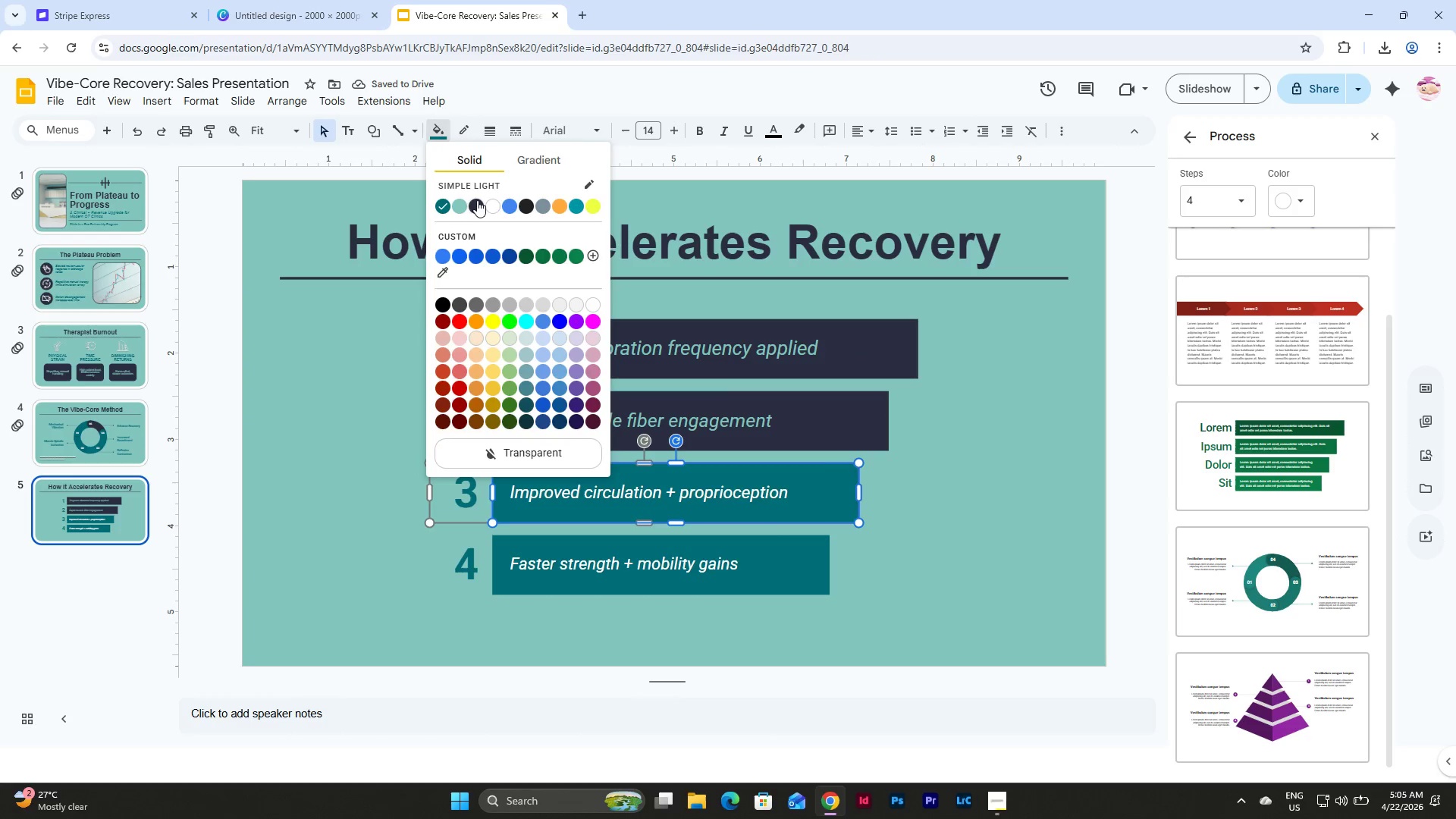 
left_click([475, 202])
 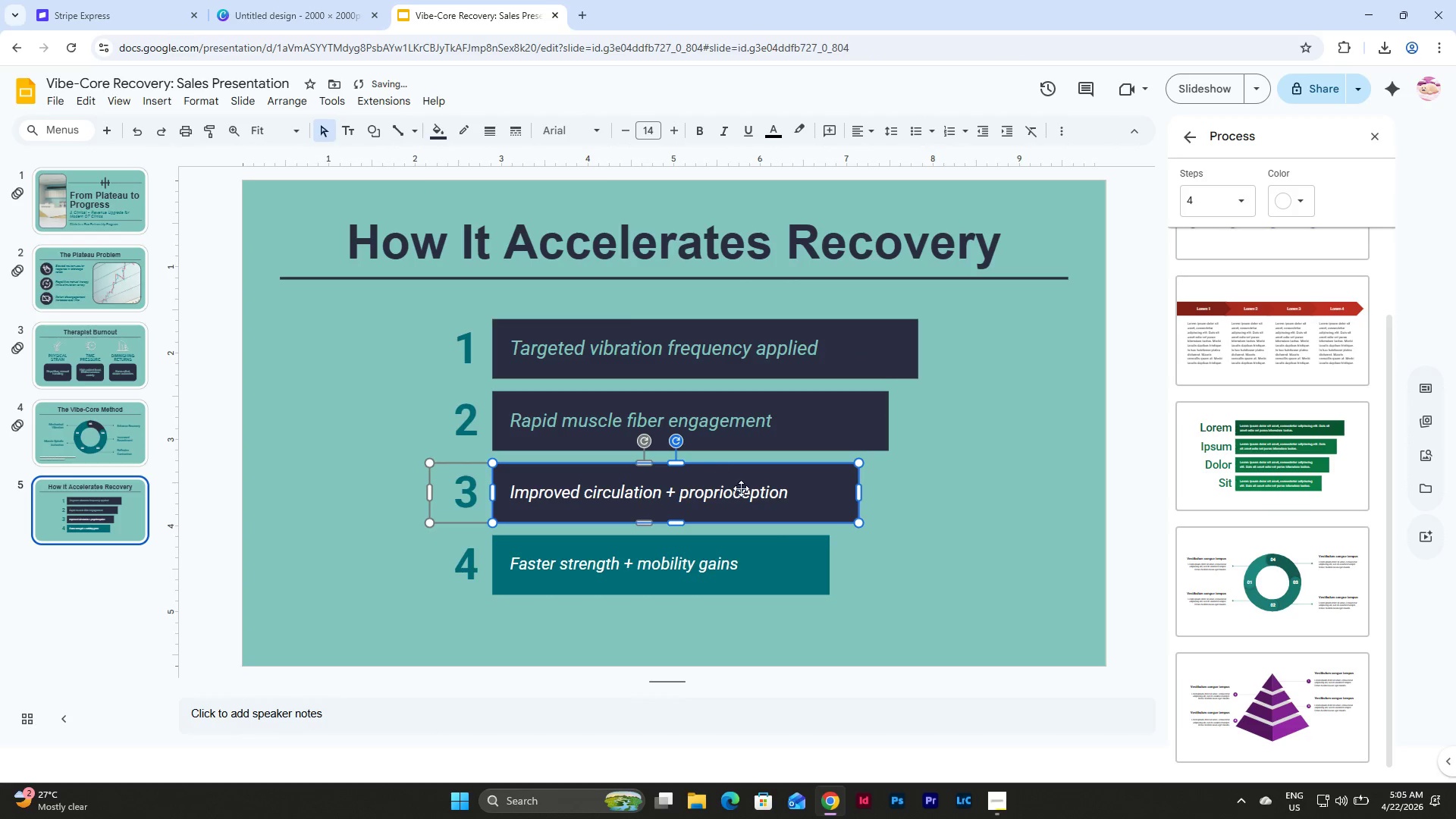 
left_click([745, 490])
 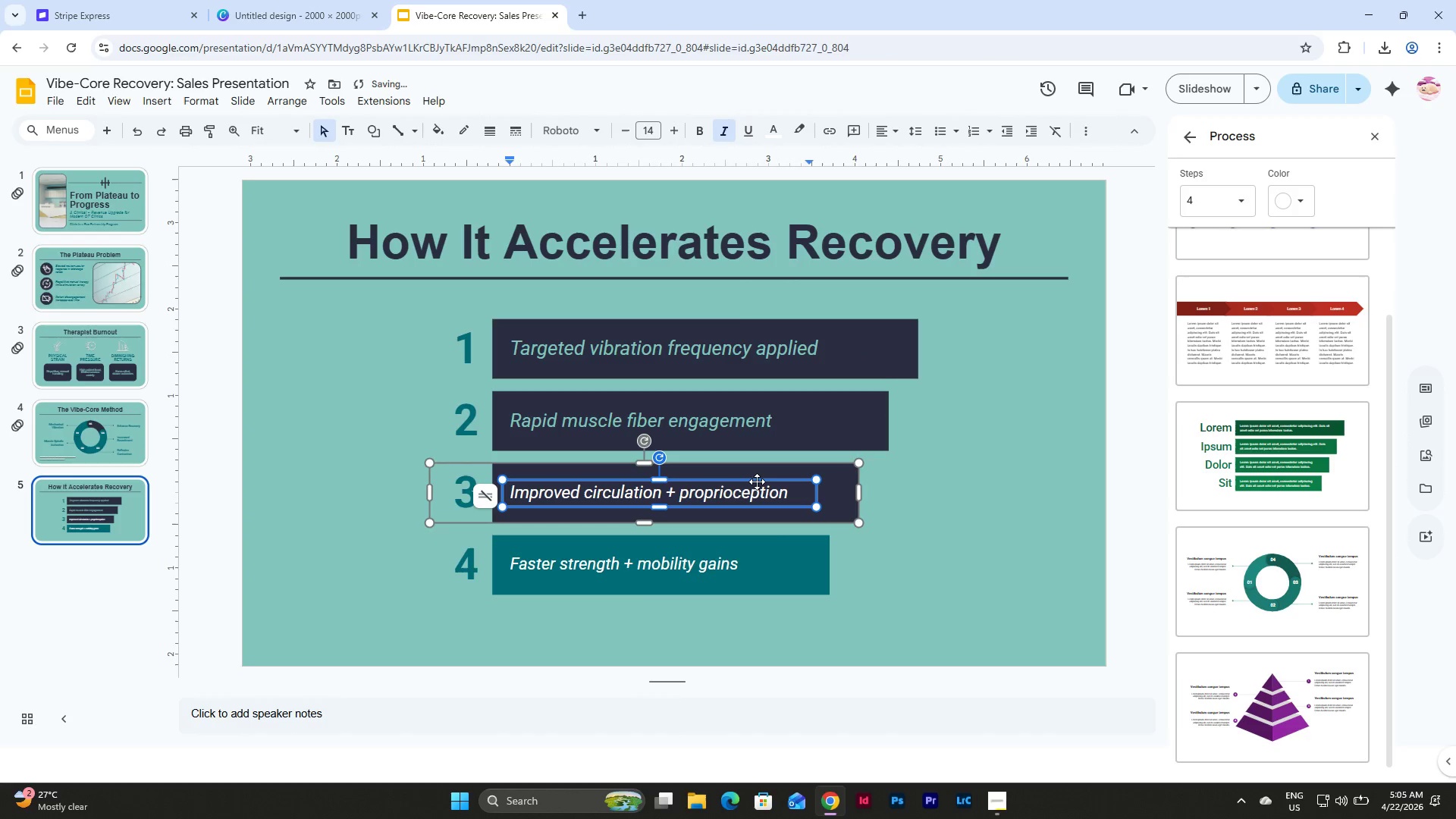 
left_click([757, 482])
 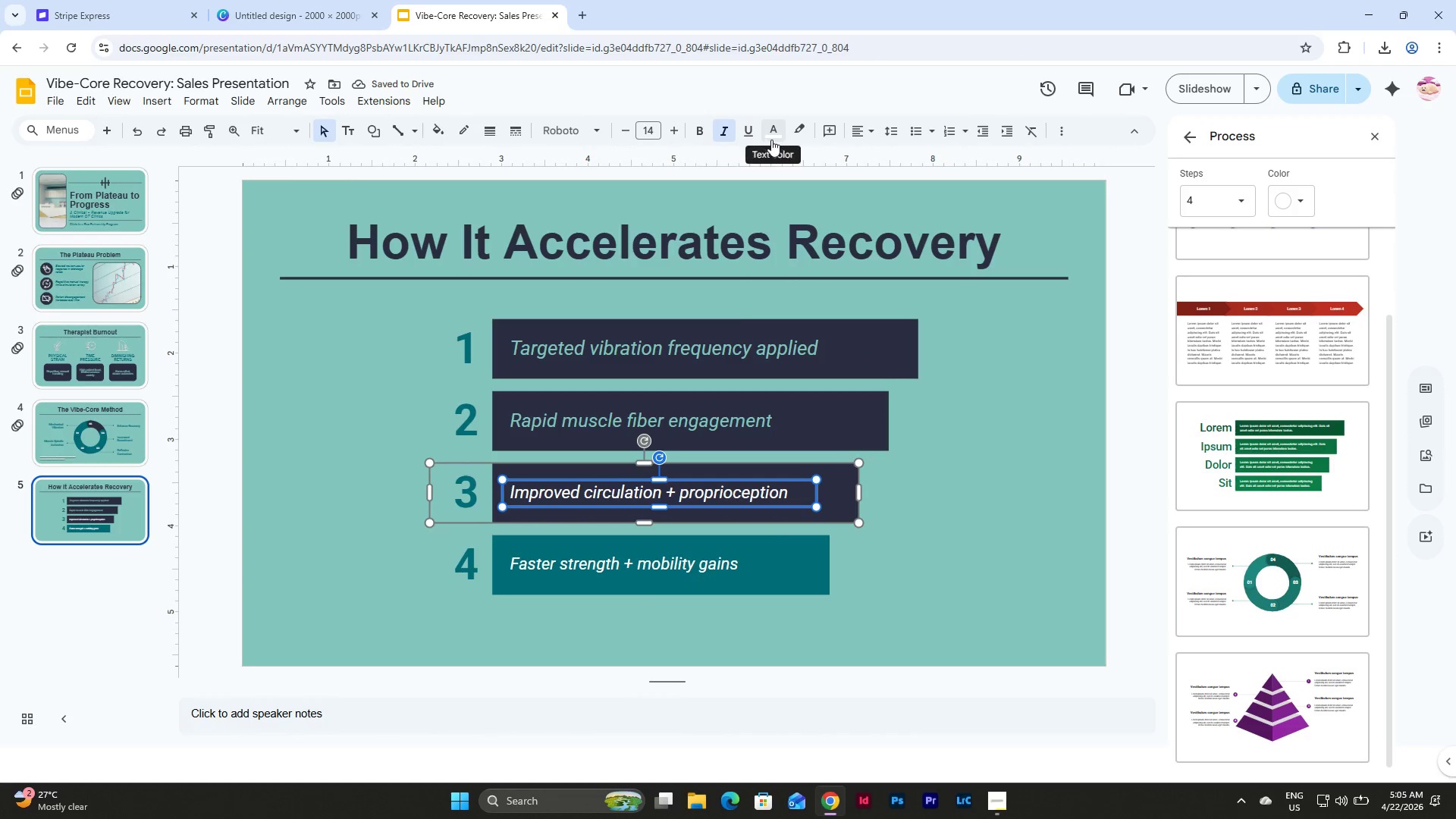 
left_click([771, 132])
 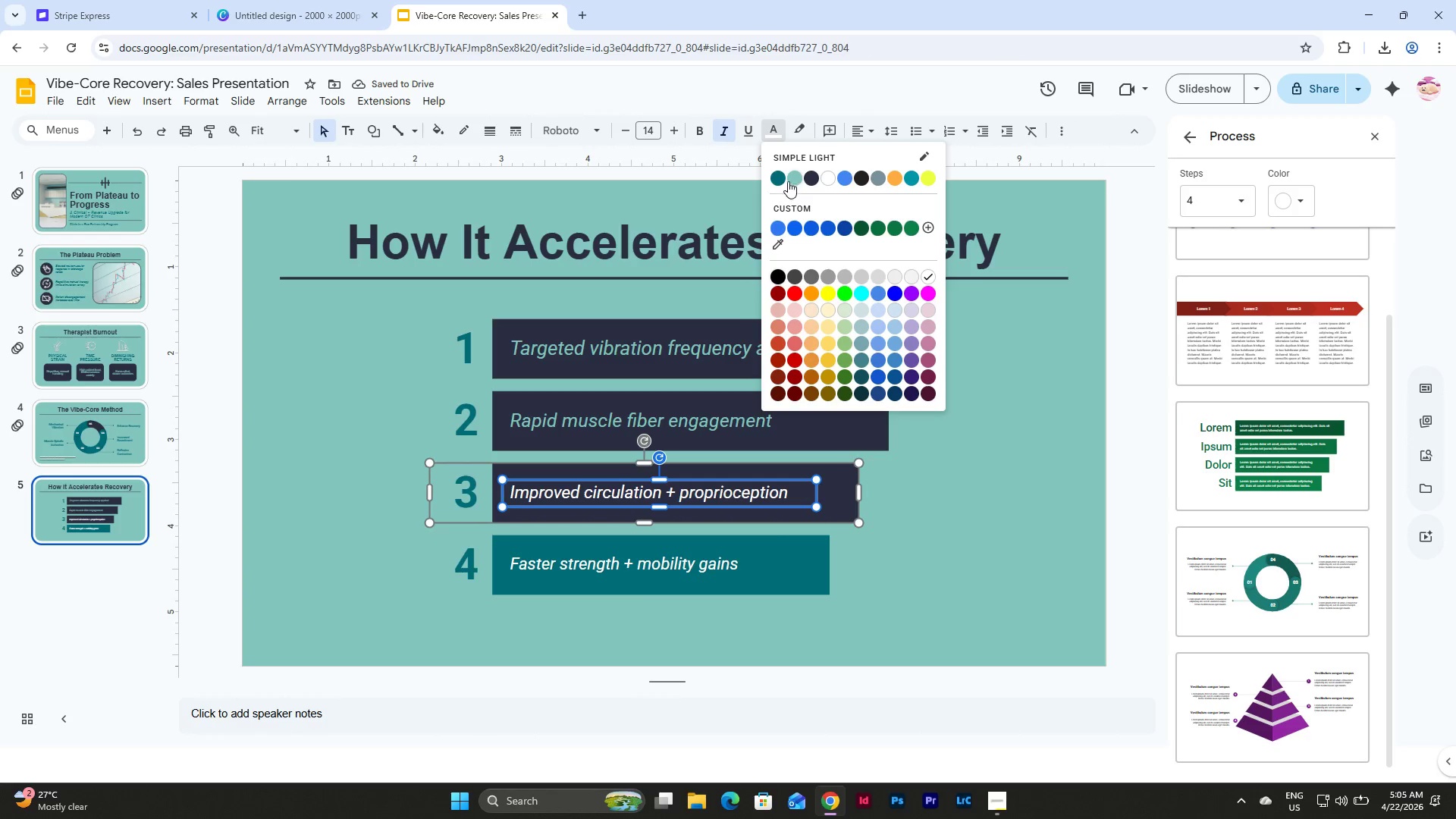 
left_click([792, 177])
 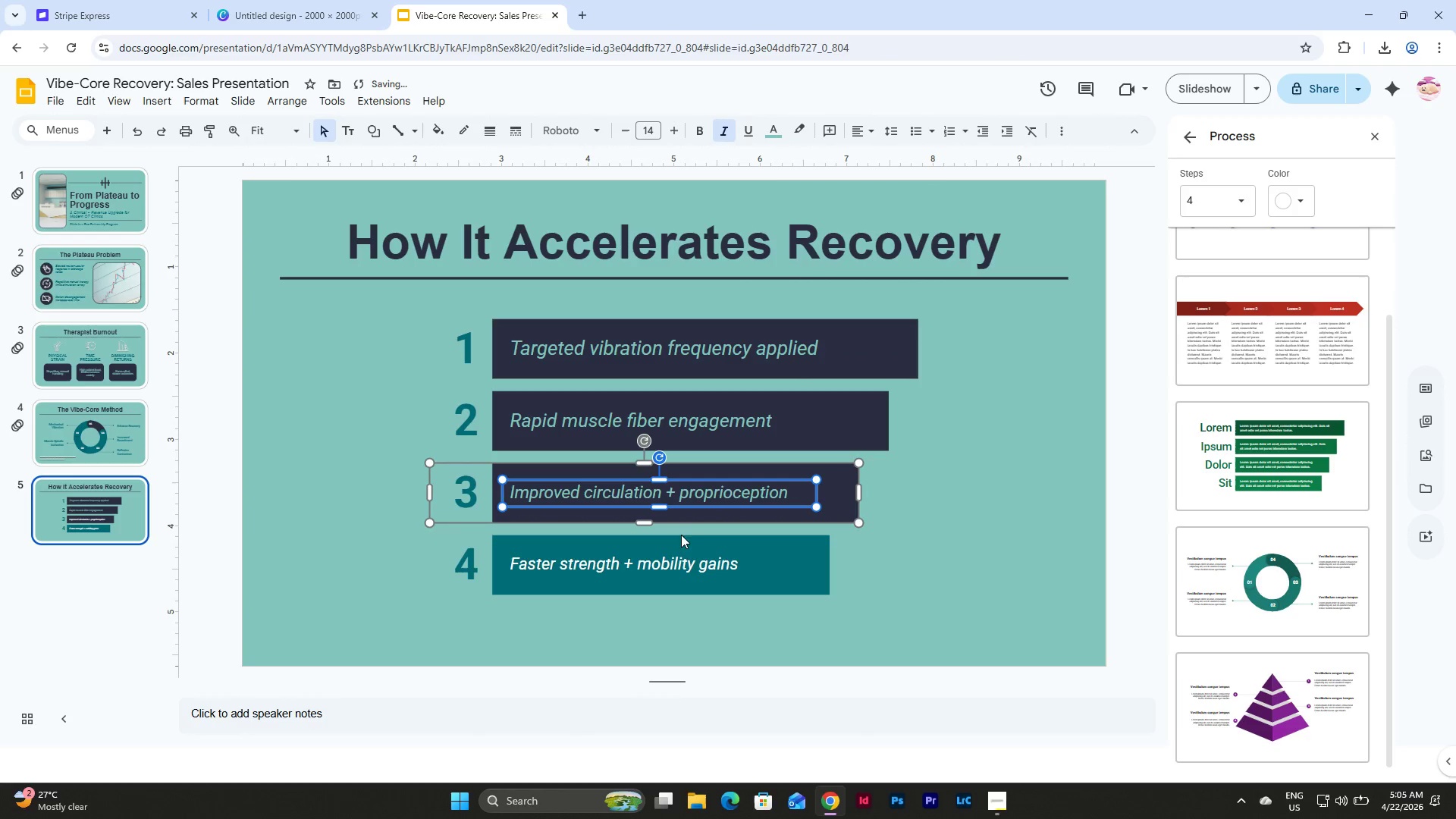 
left_click([687, 542])
 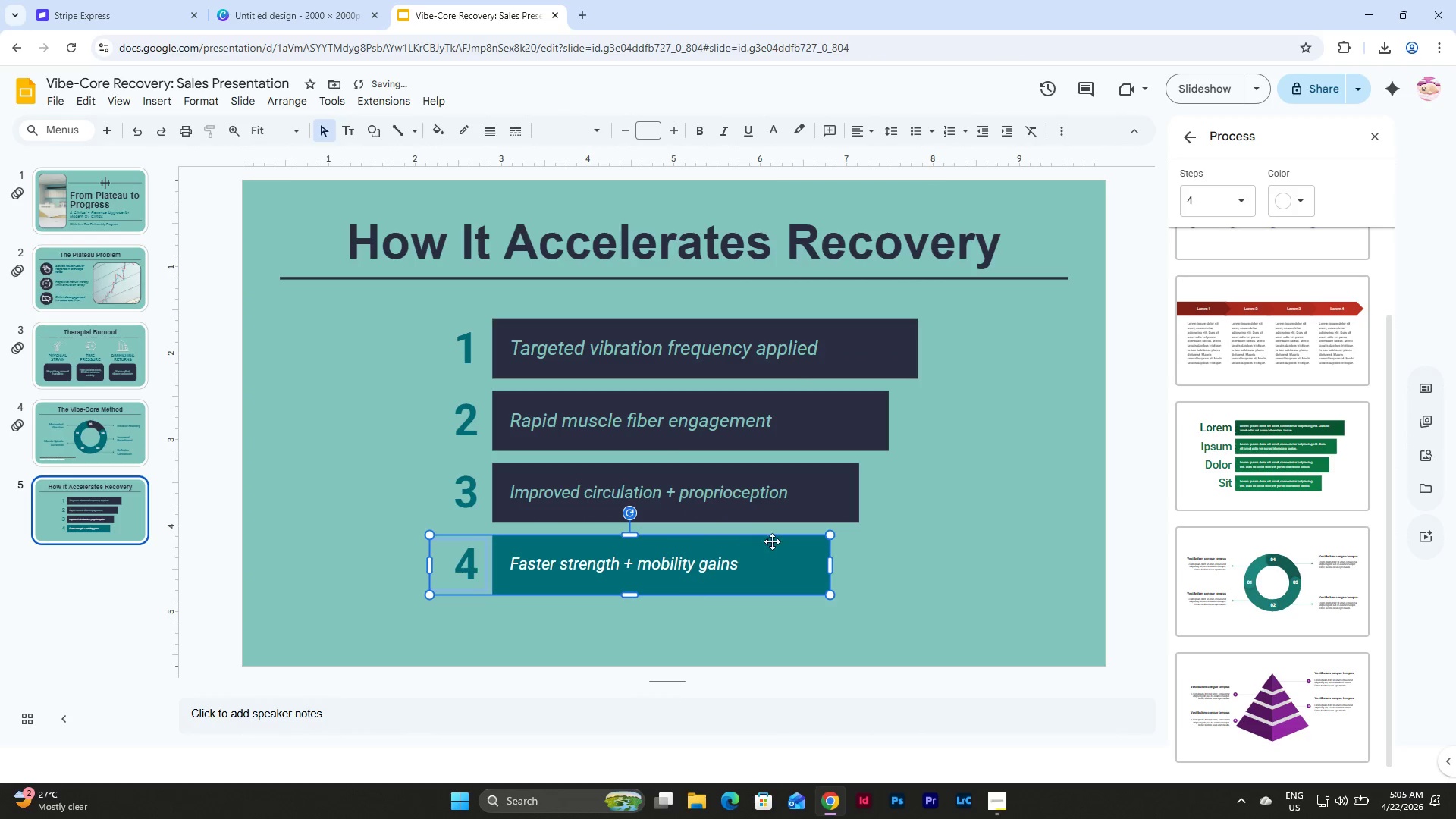 
left_click([773, 541])
 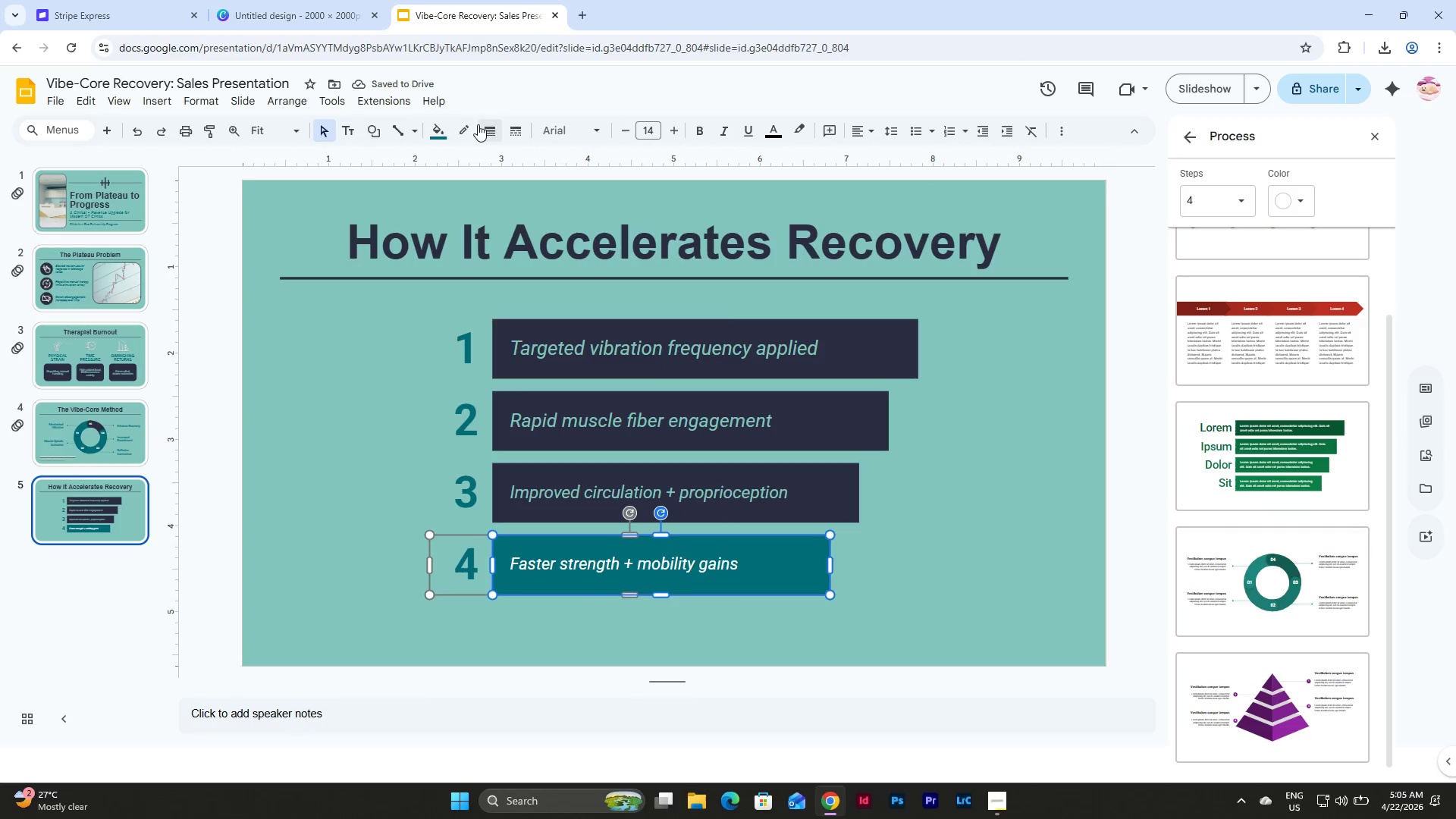 
left_click([434, 128])
 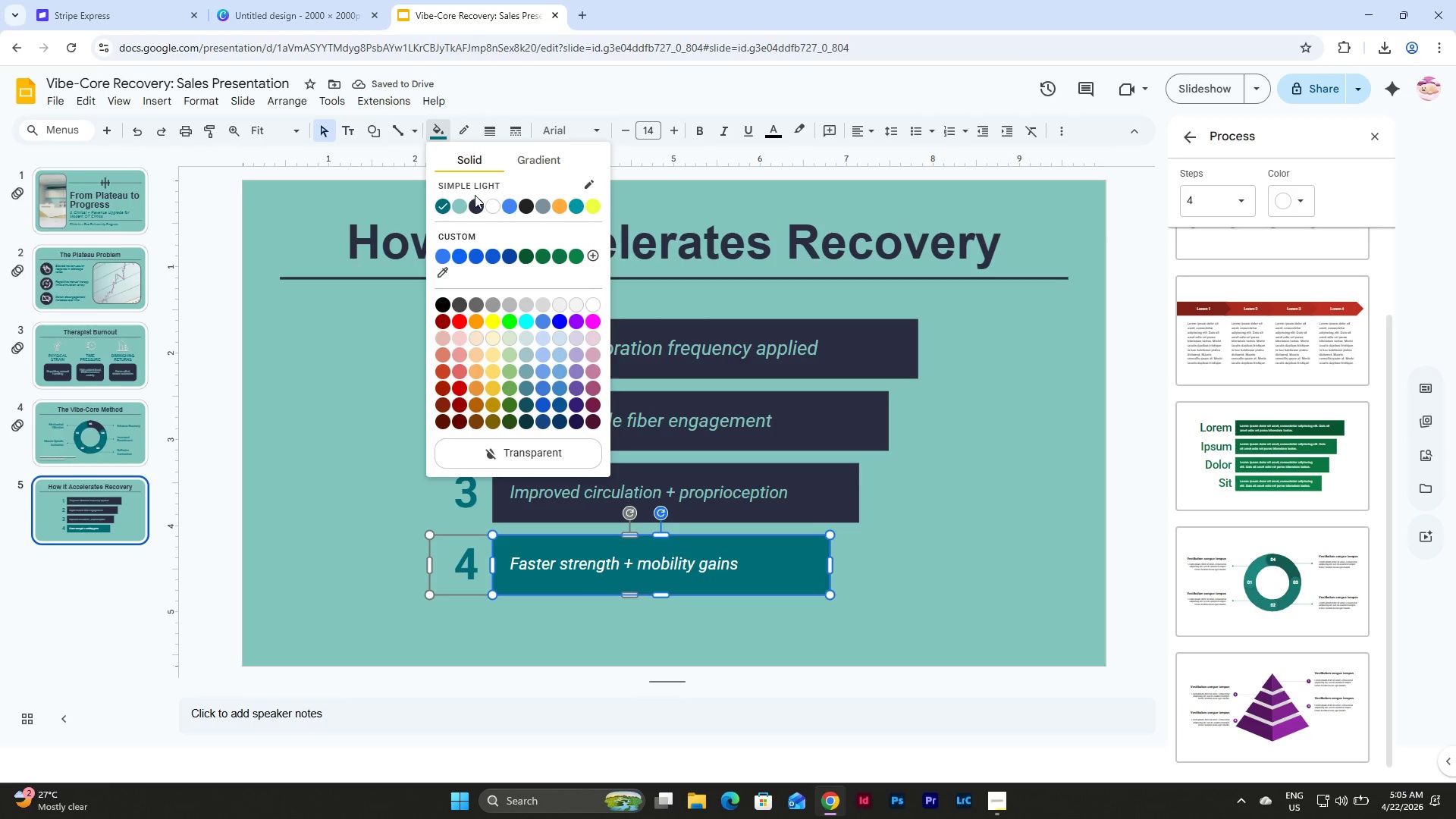 
left_click([475, 202])
 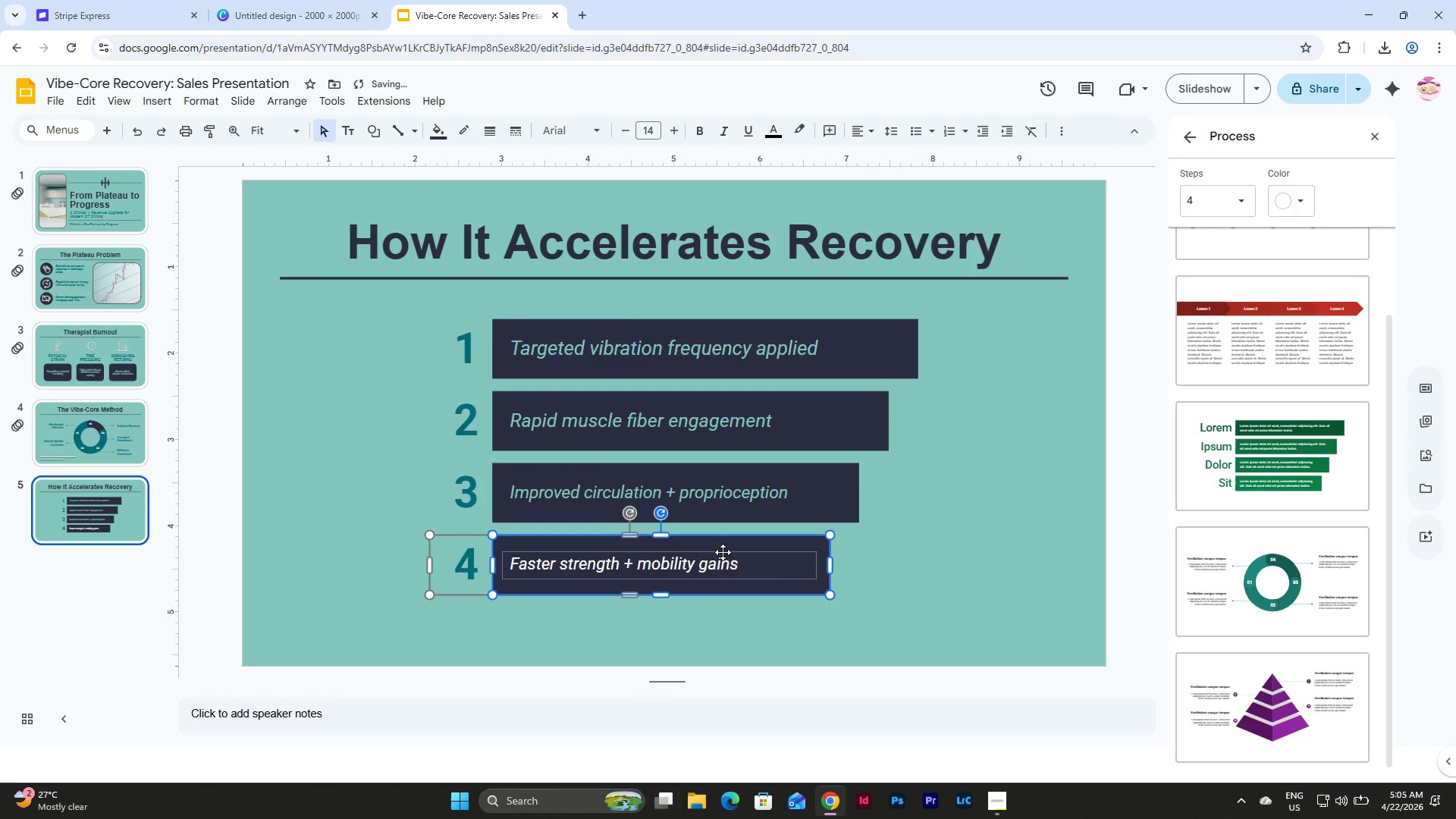 
left_click([723, 552])
 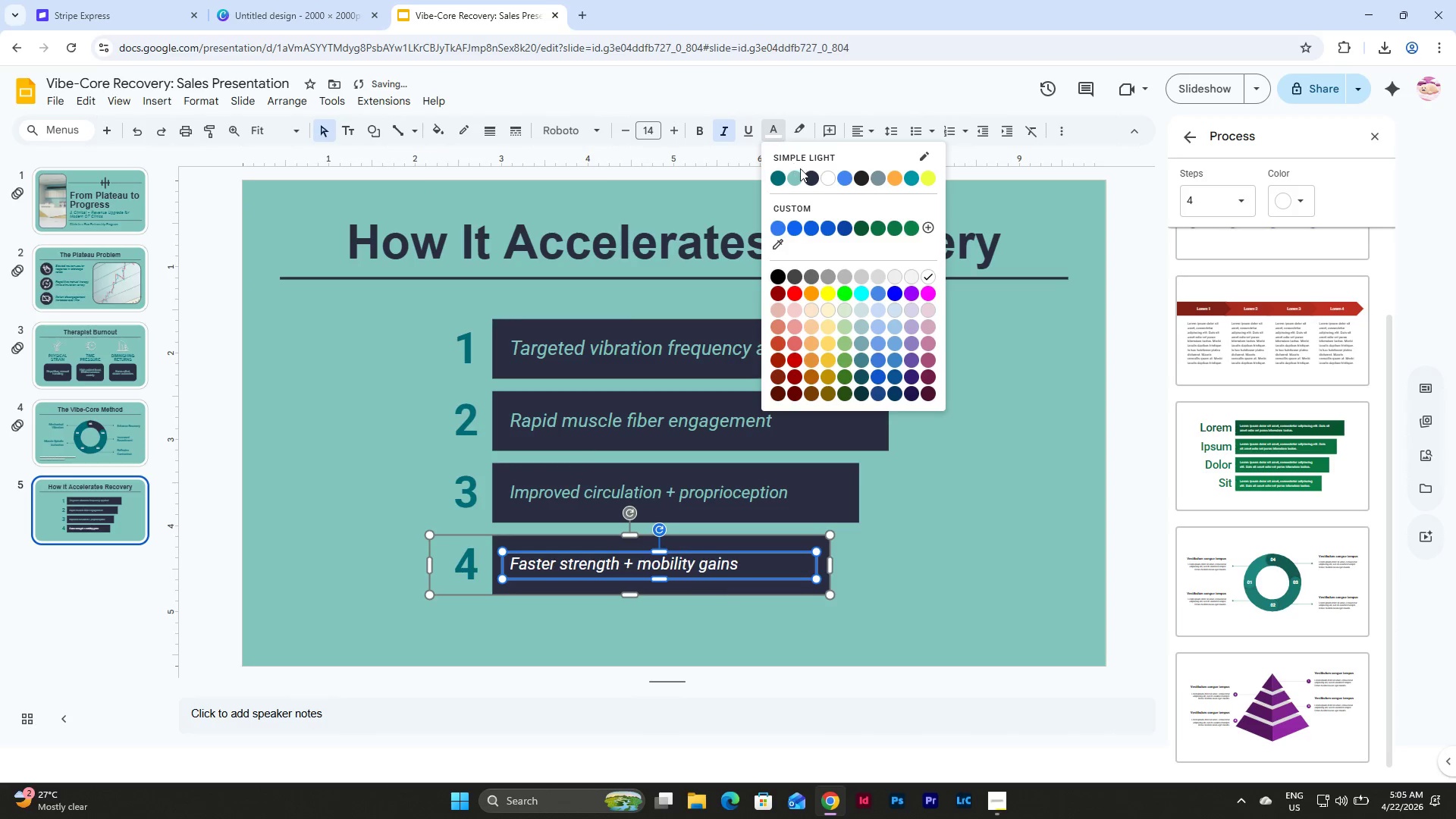 
left_click([796, 175])
 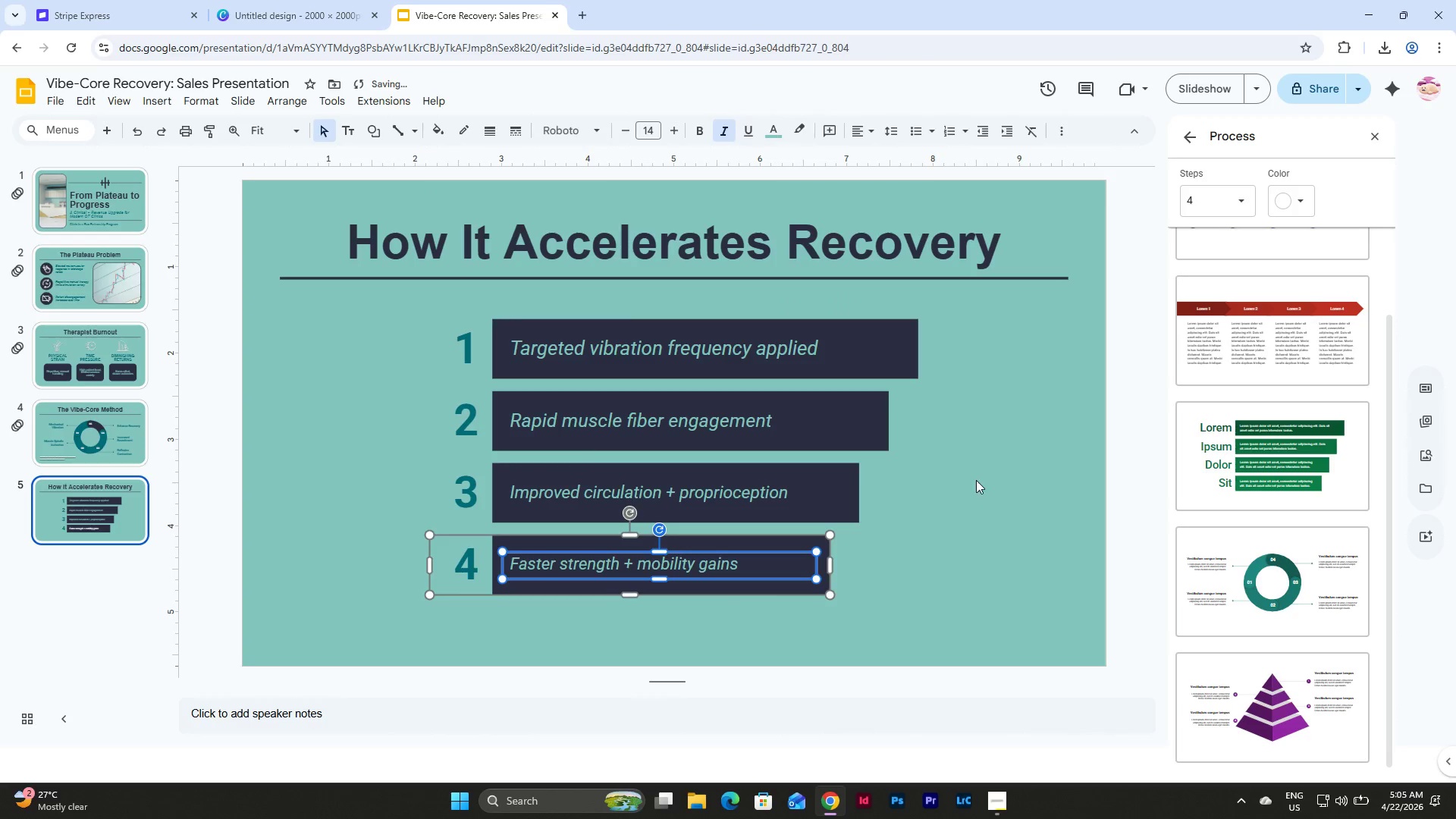 
left_click([976, 480])
 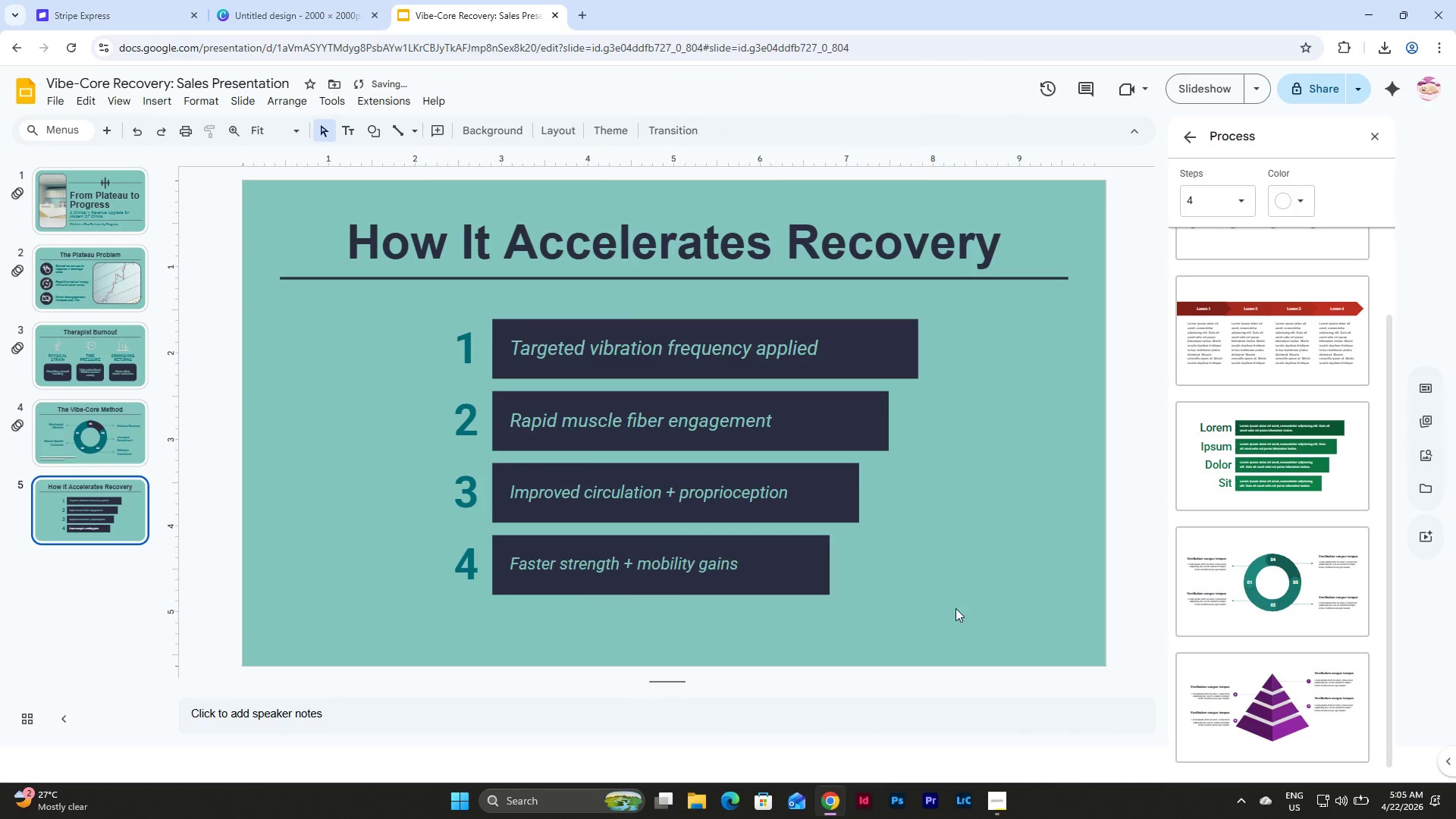 
left_click_drag(start_coordinate=[956, 610], to_coordinate=[392, 300])
 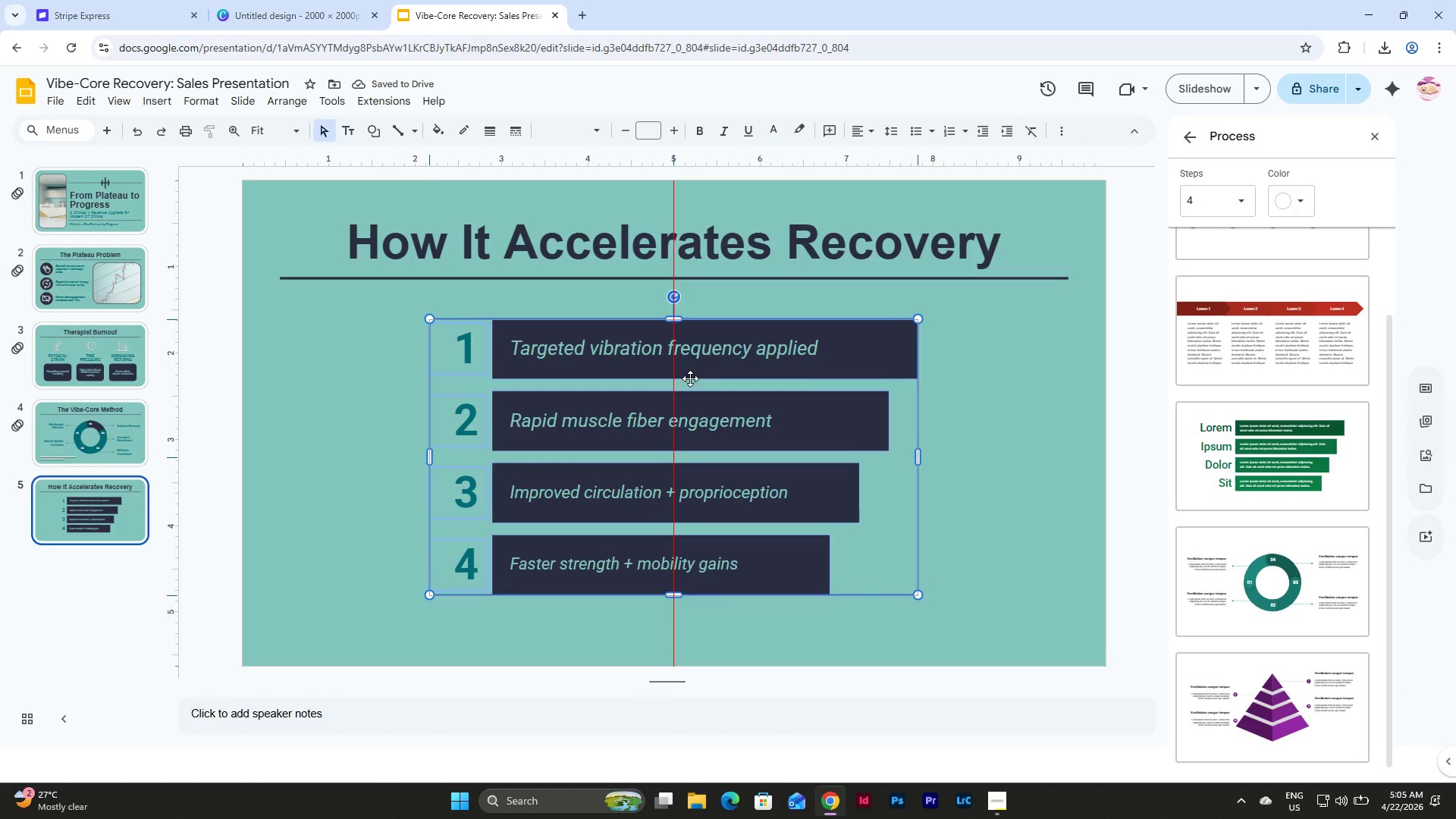 
left_click([86, 428])
 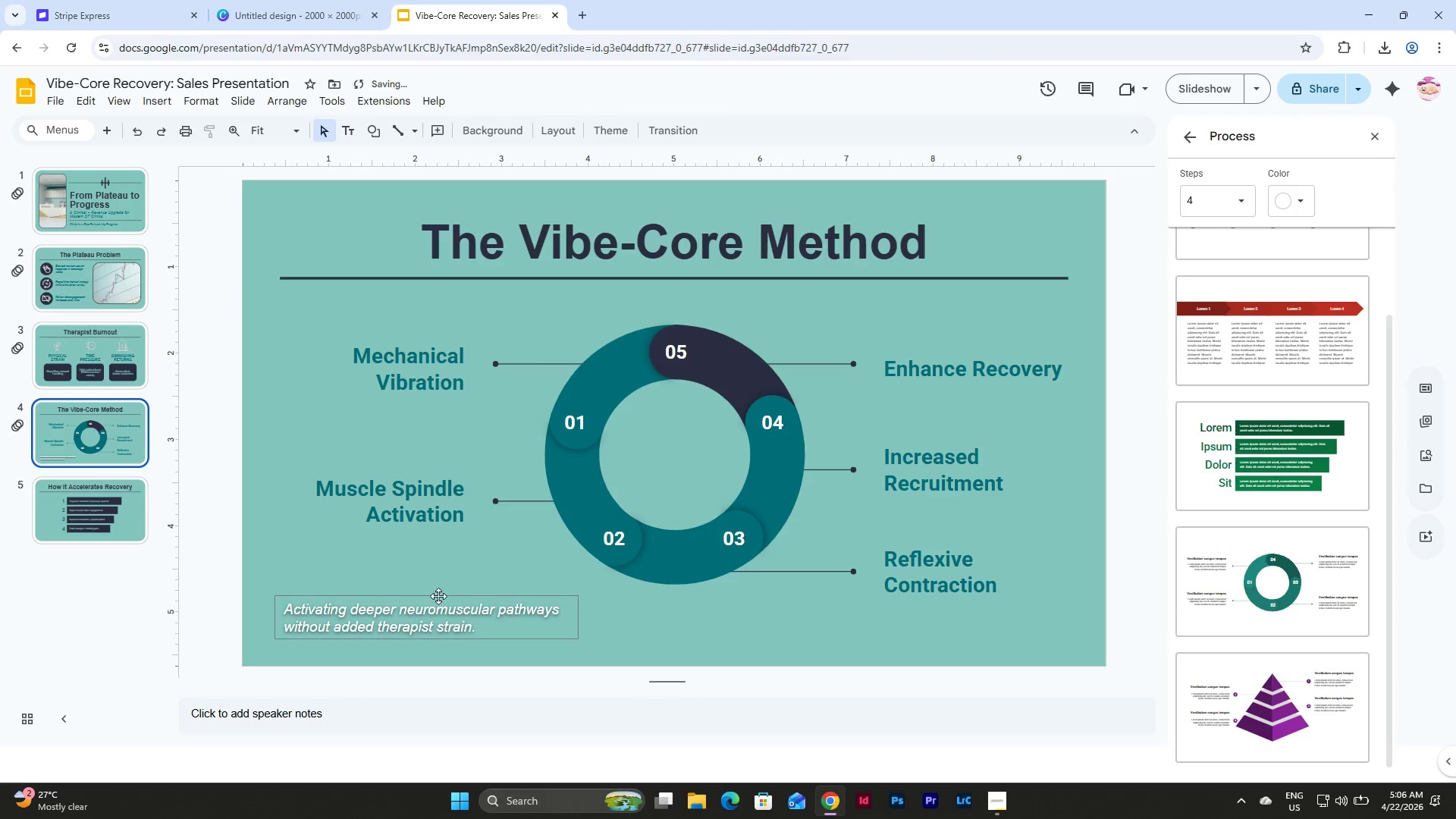 
left_click([438, 598])
 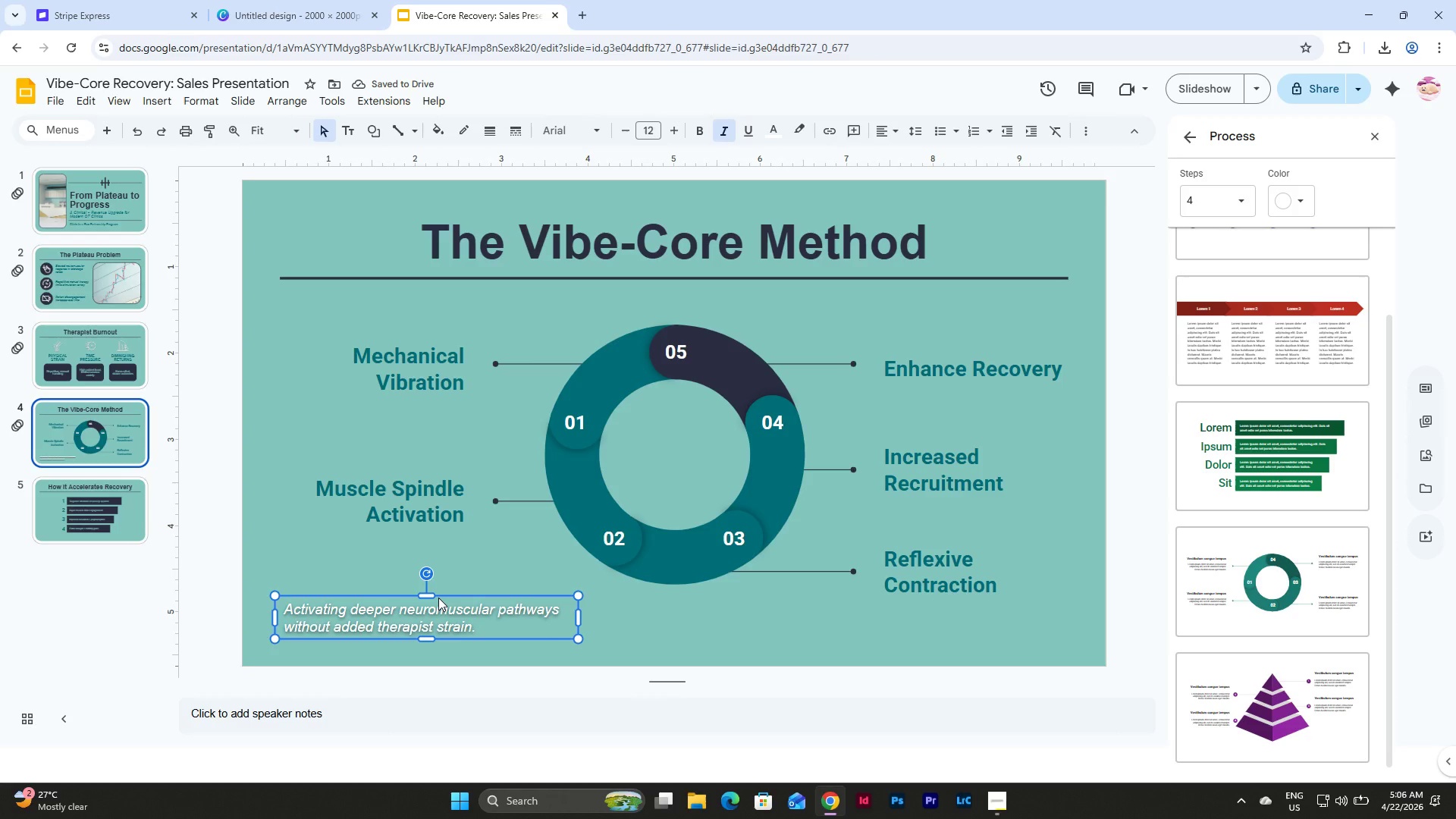 
key(Control+C)
 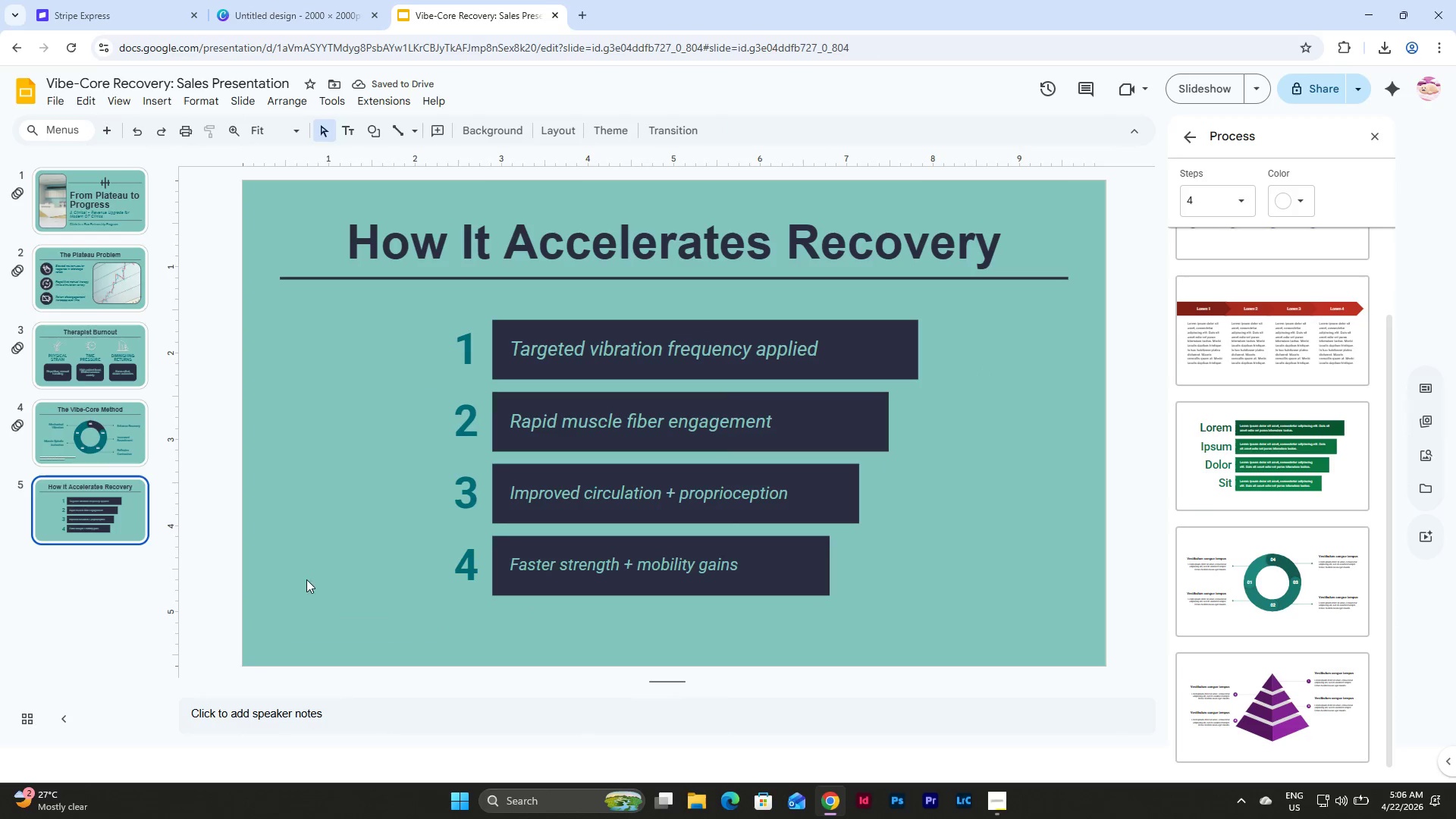 
double_click([544, 613])
 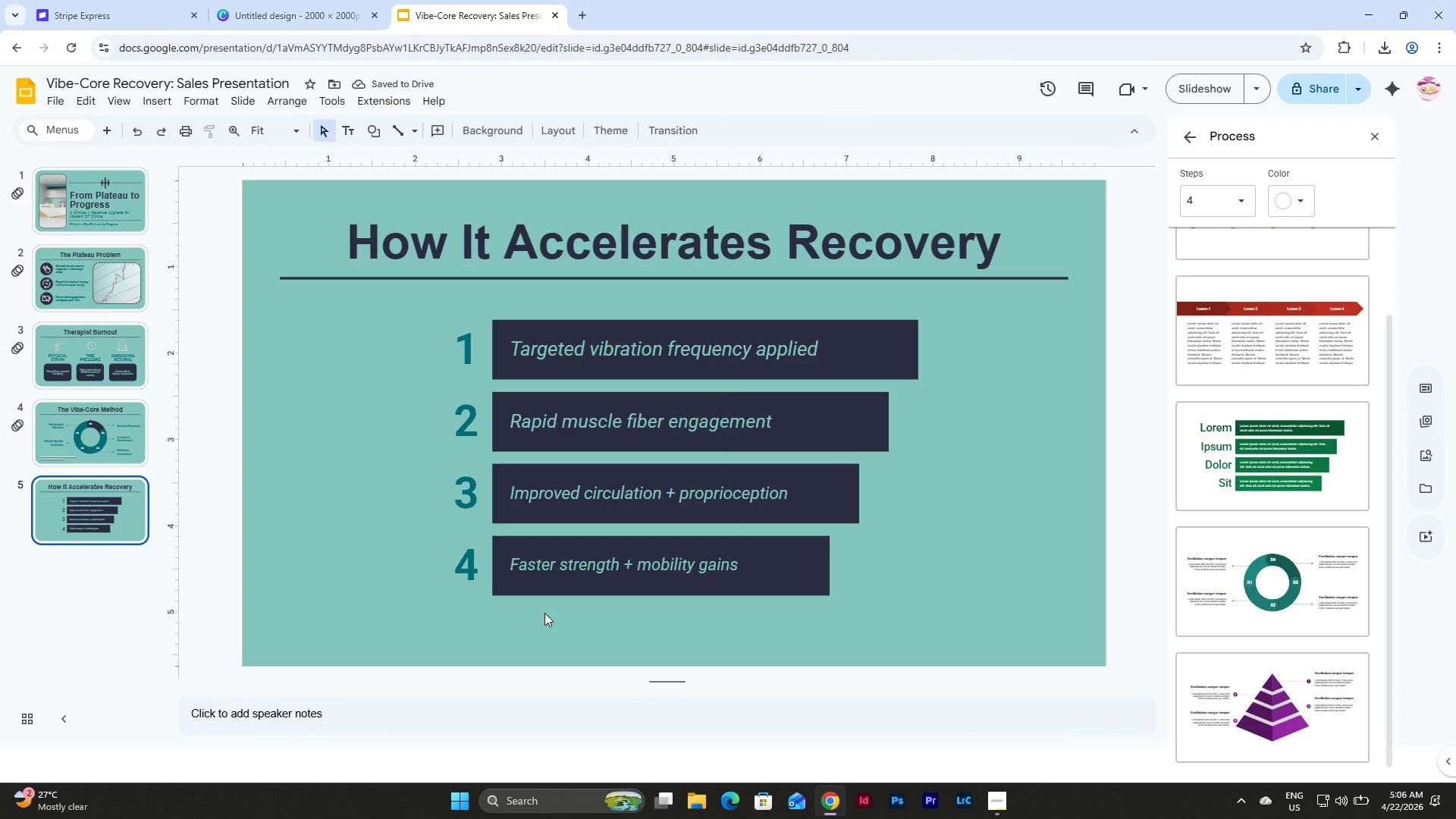 
key(Control+V)
 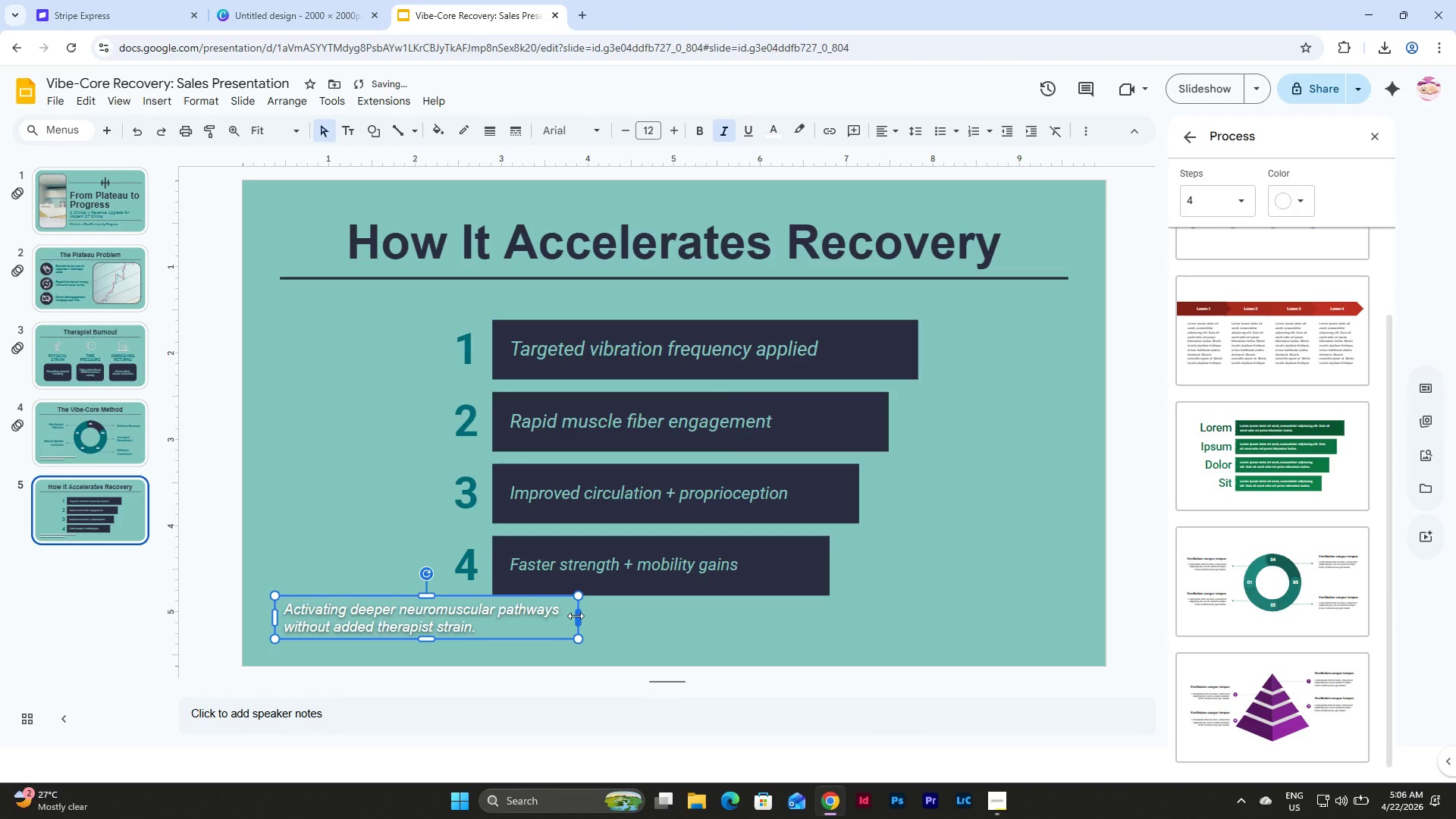 
left_click_drag(start_coordinate=[576, 616], to_coordinate=[959, 623])
 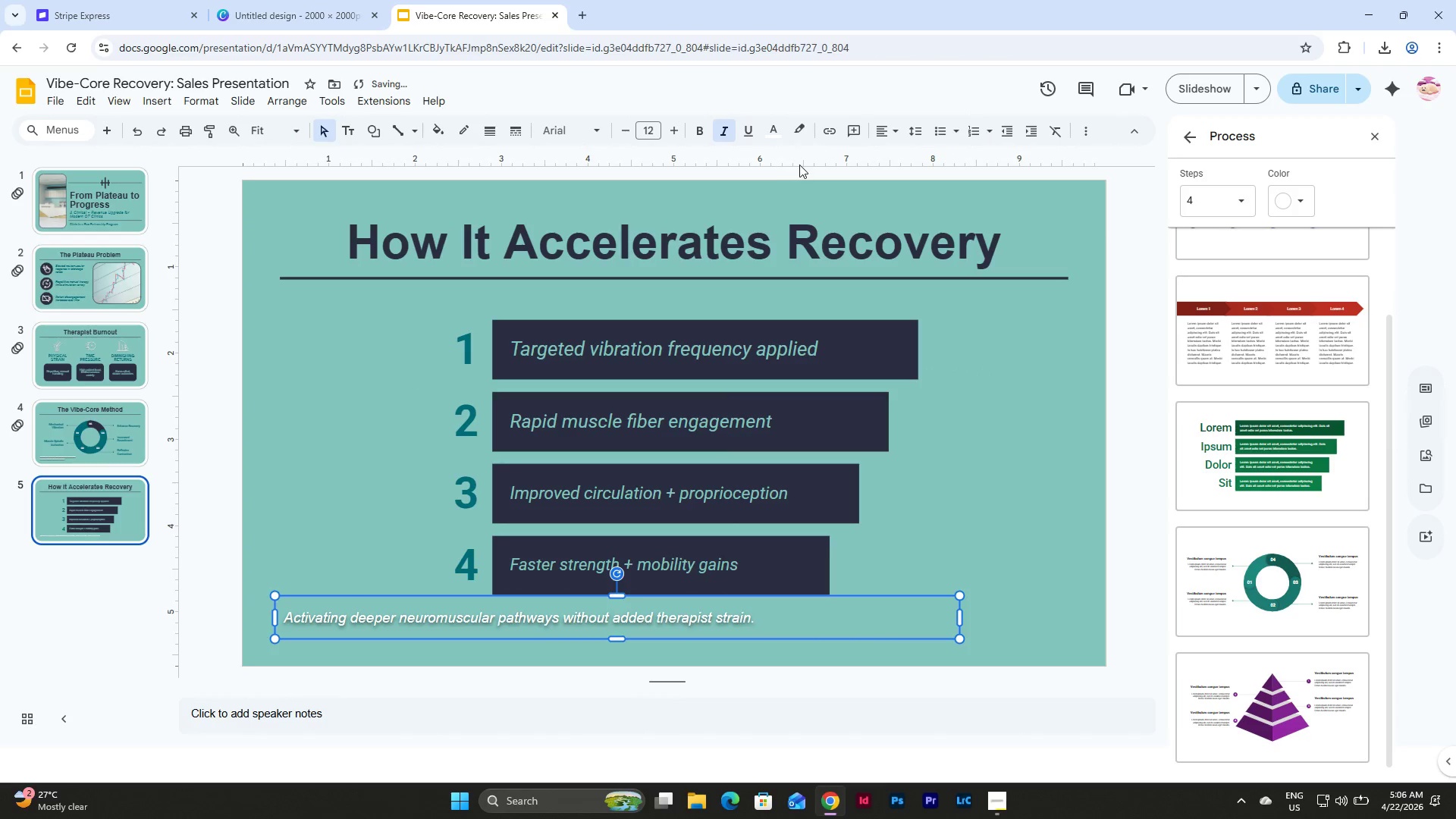 
left_click([873, 124])
 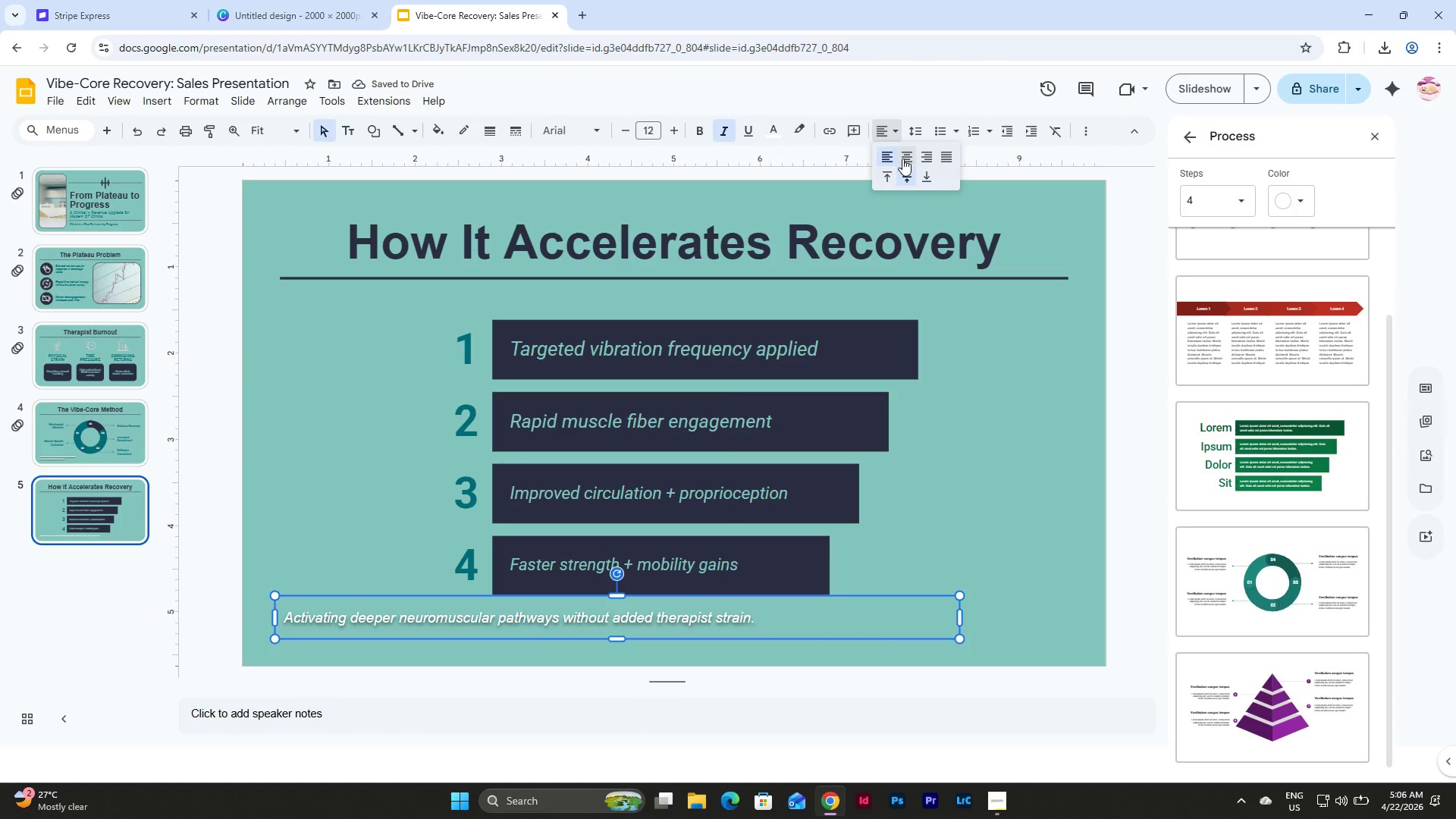 
left_click([905, 157])
 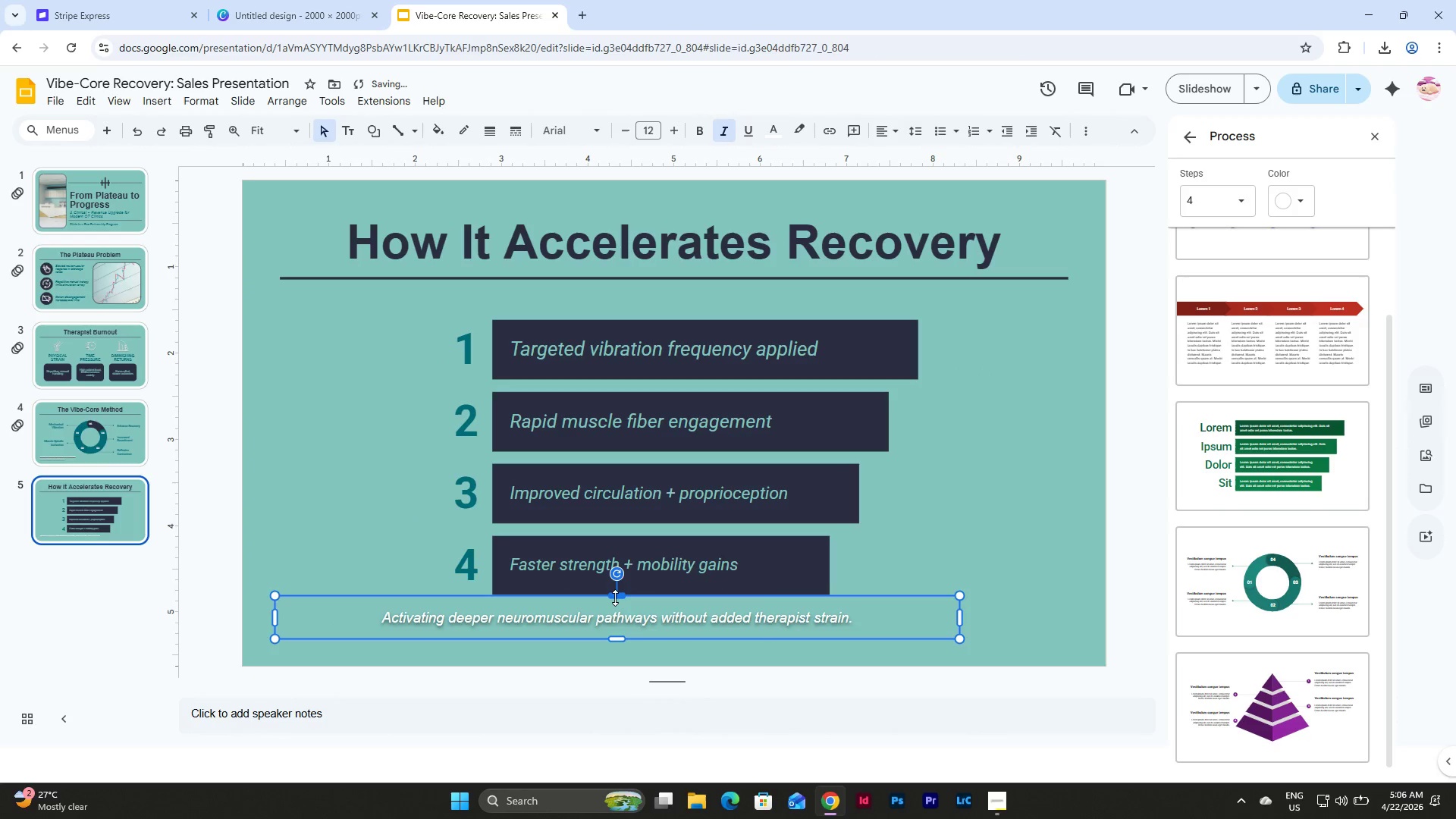 
left_click_drag(start_coordinate=[615, 598], to_coordinate=[619, 617])
 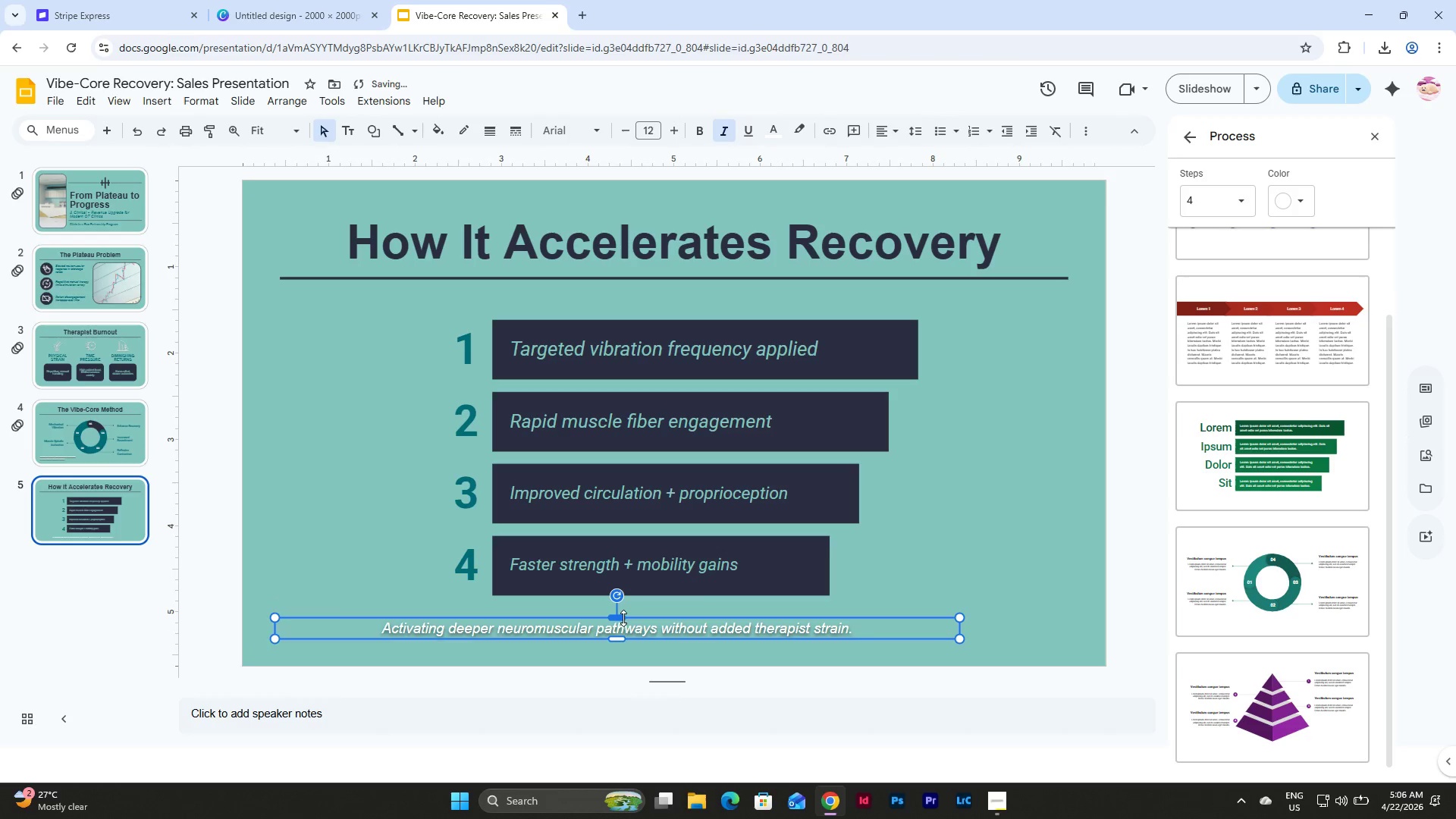 
left_click_drag(start_coordinate=[620, 618], to_coordinate=[620, 613])
 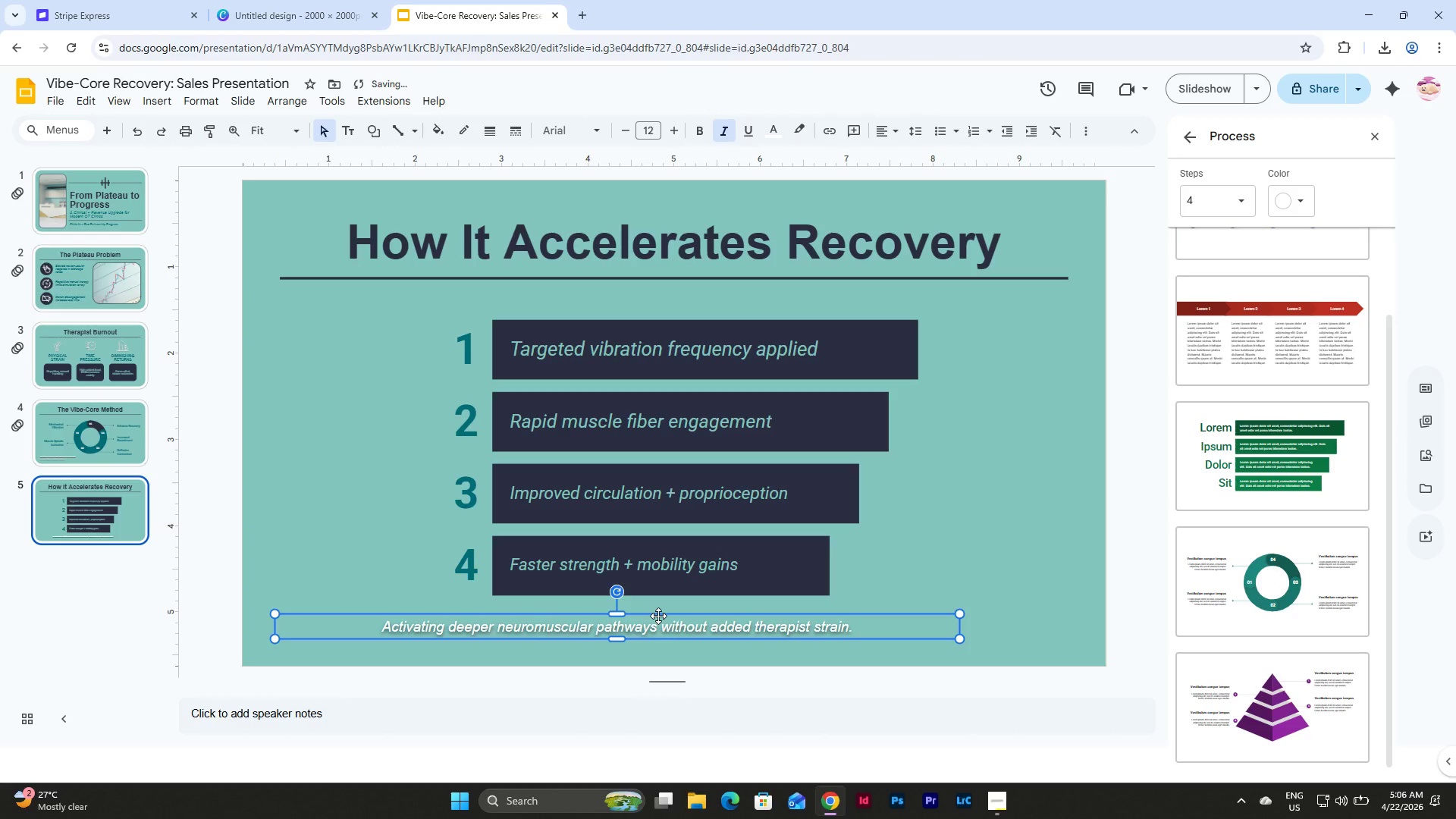 
left_click_drag(start_coordinate=[658, 616], to_coordinate=[718, 616])
 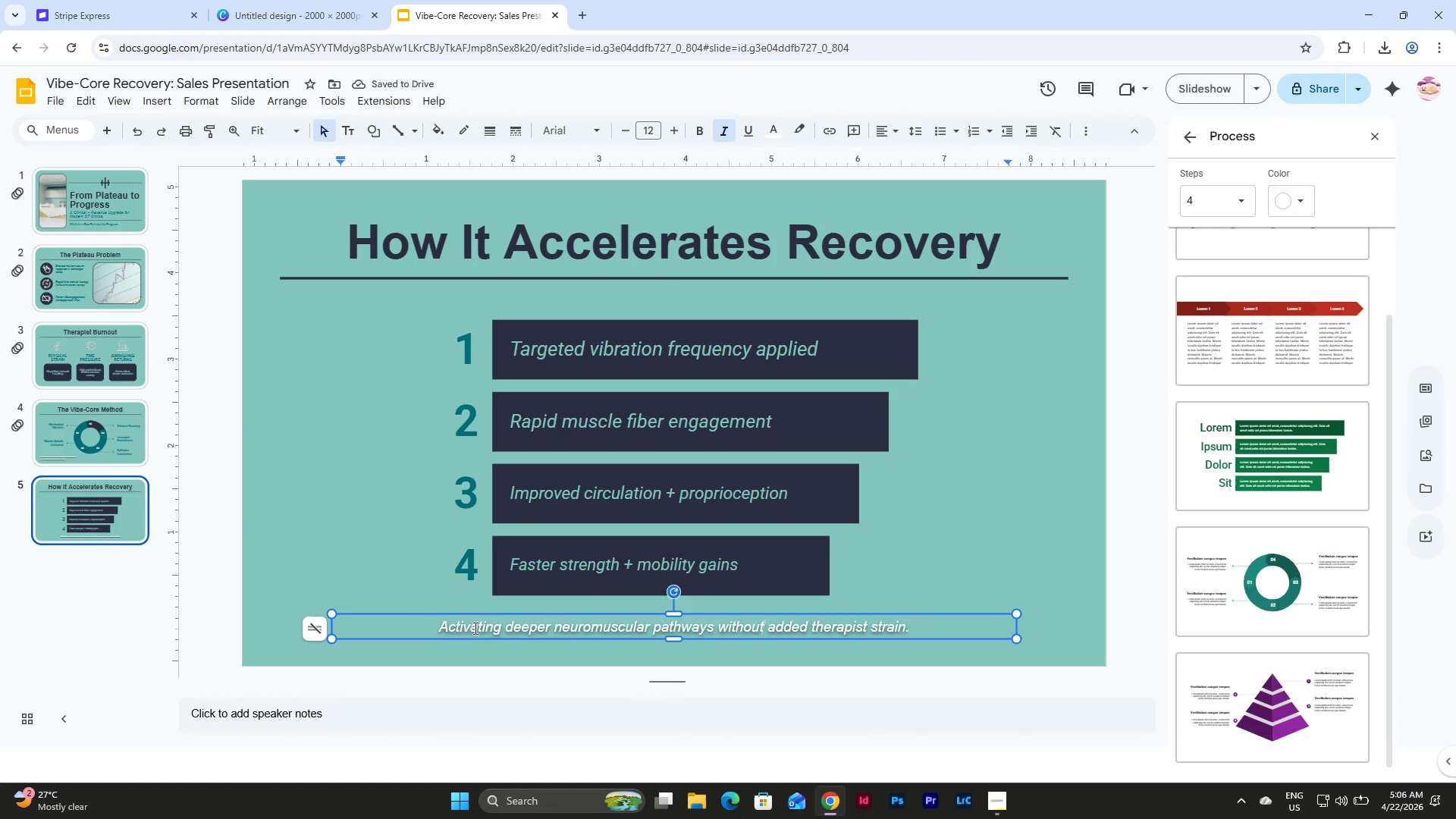 
left_click([441, 628])
 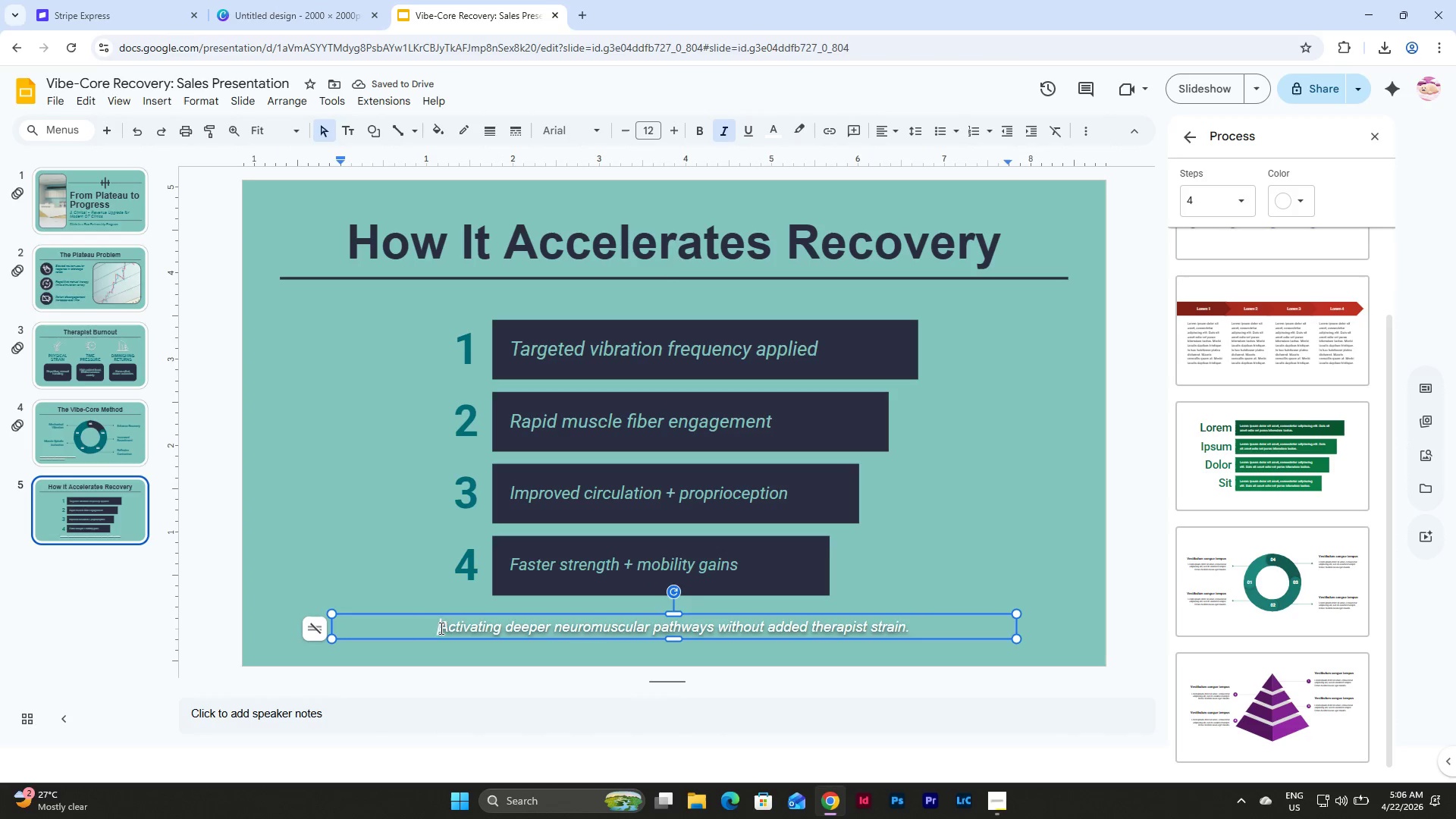 
left_click_drag(start_coordinate=[440, 628], to_coordinate=[913, 624])
 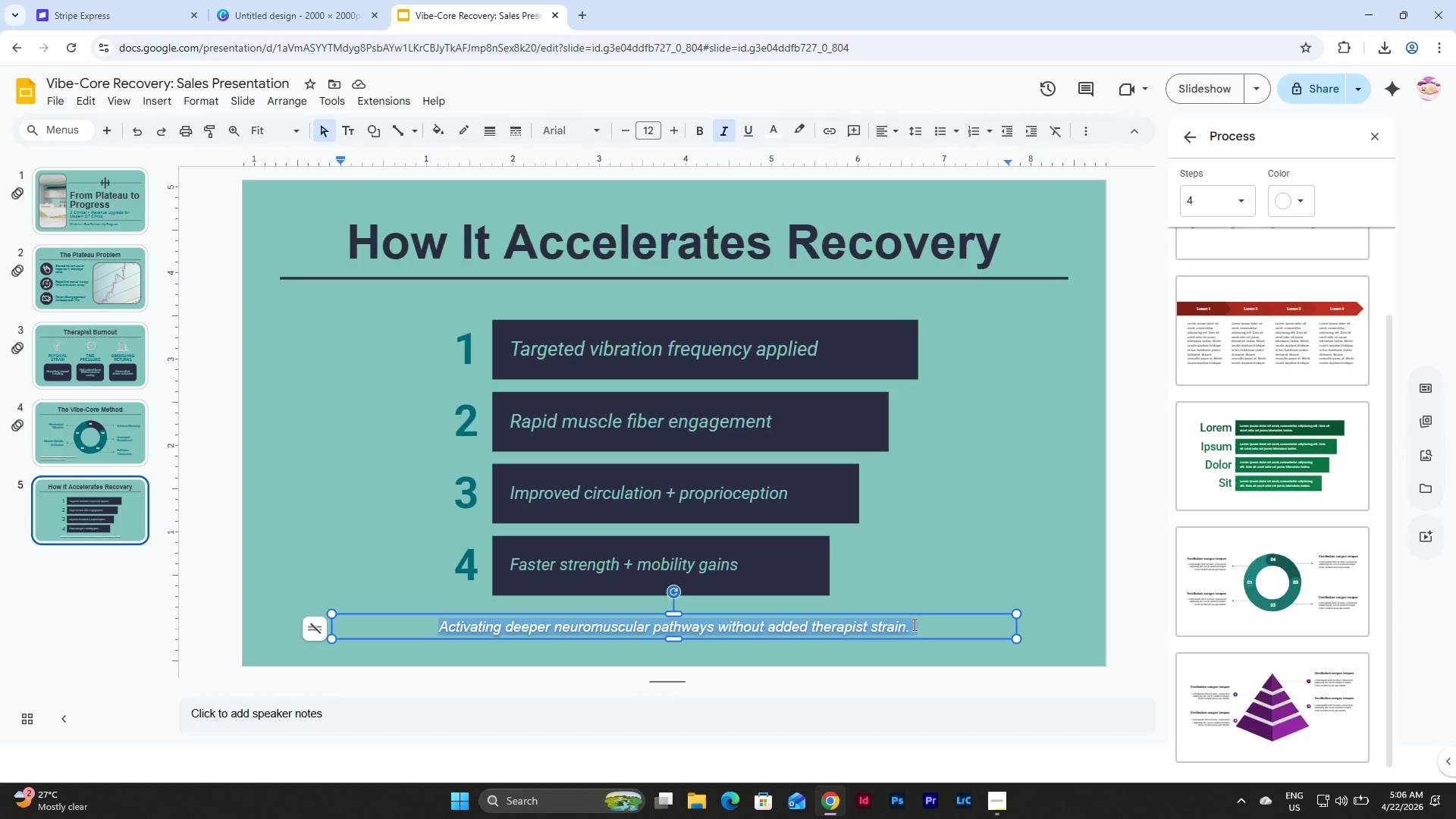 
type(Works alongside existing IT)
key(Backspace)
key(Backspace)
type(OT protocols.)
 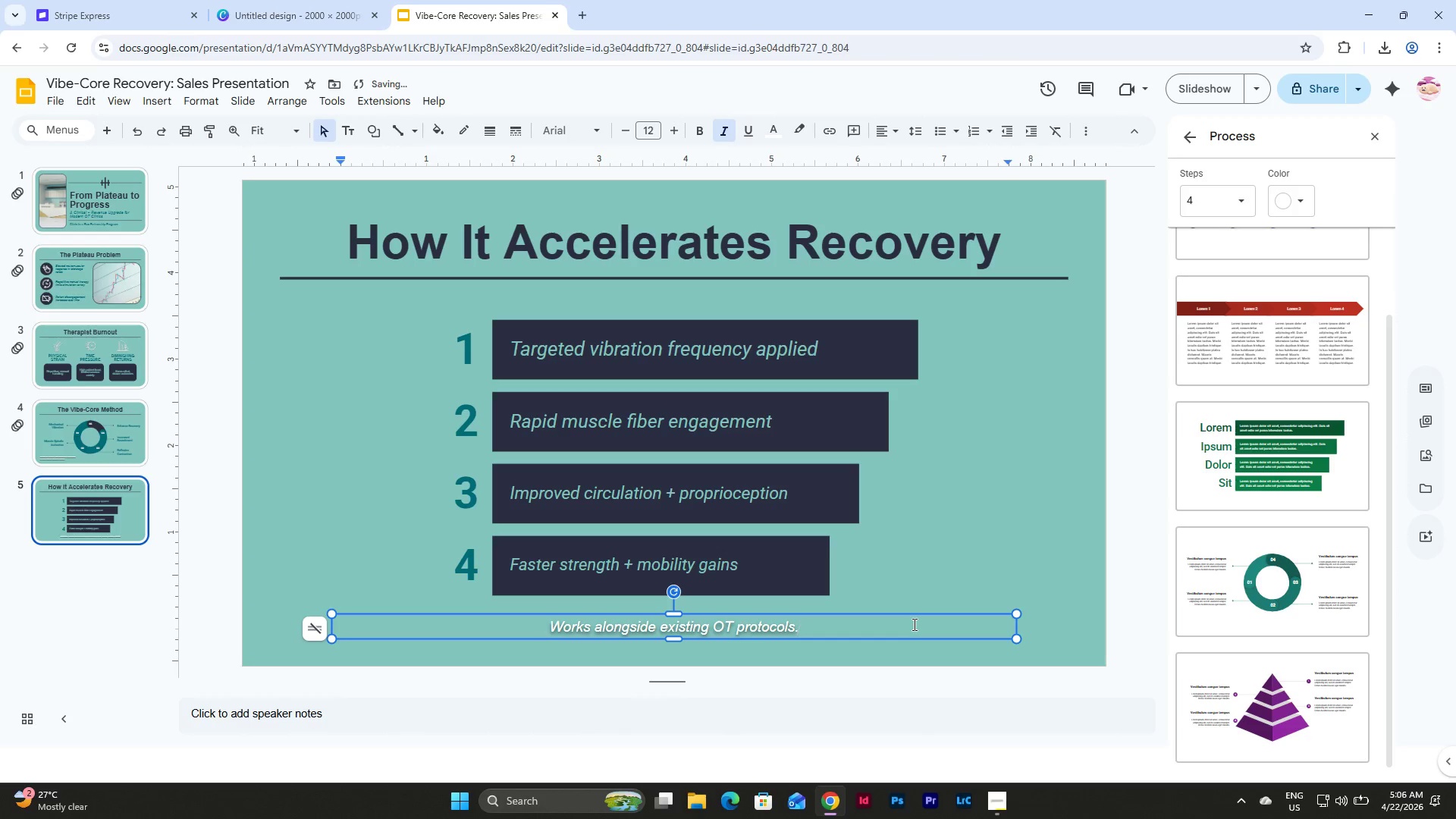 
left_click([916, 539])
 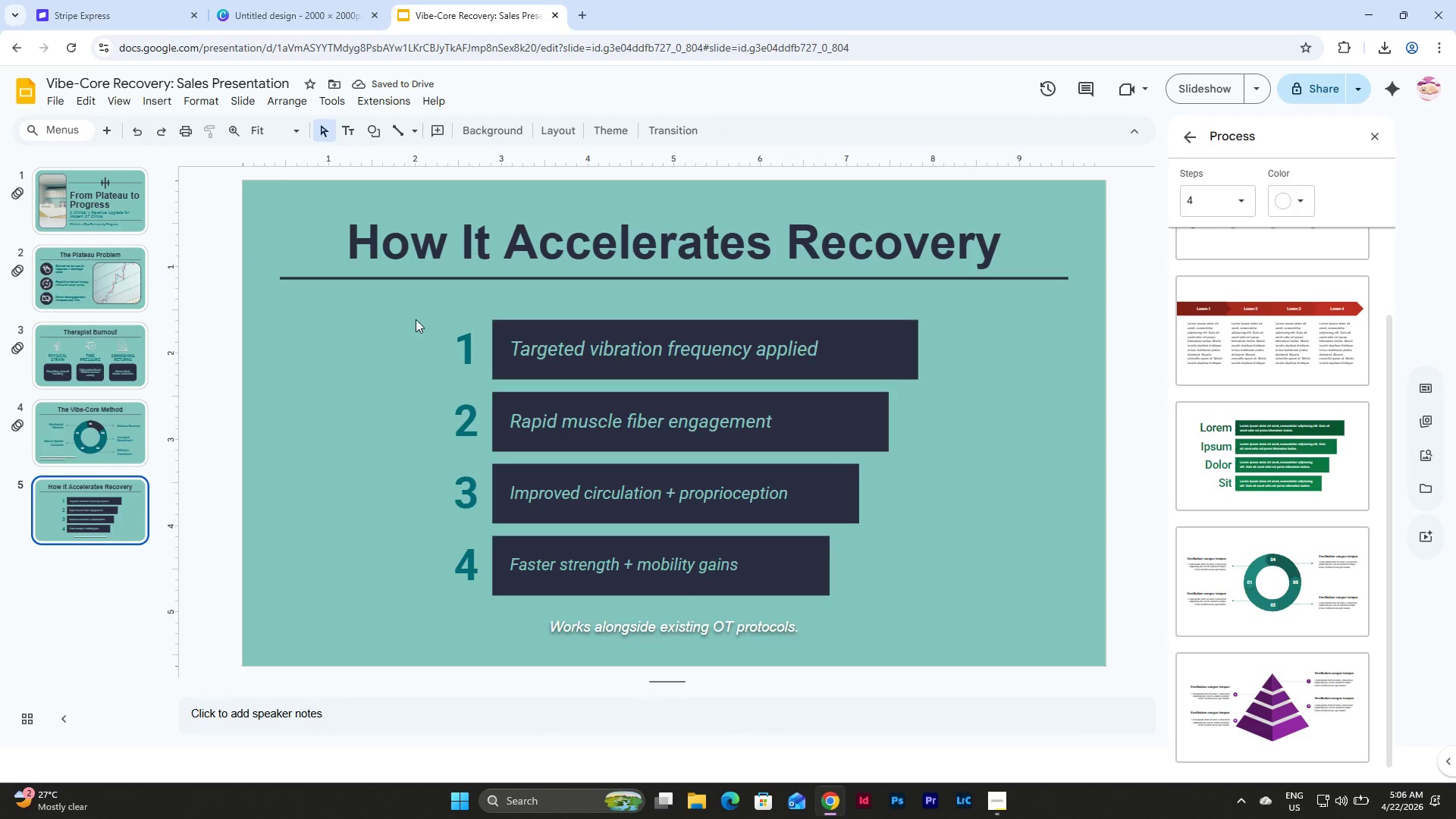 
left_click_drag(start_coordinate=[411, 309], to_coordinate=[733, 605])
 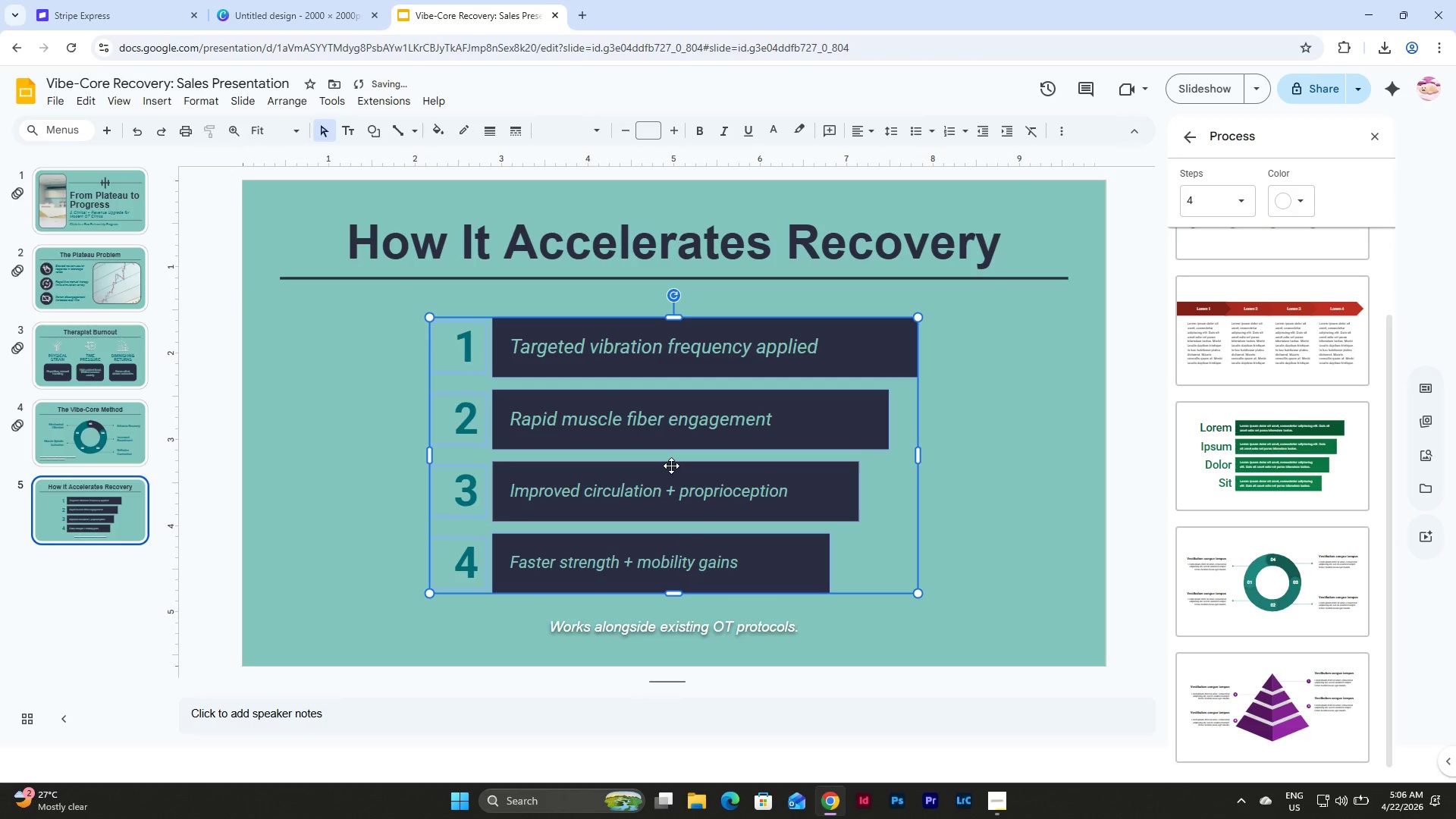 
left_click([965, 510])
 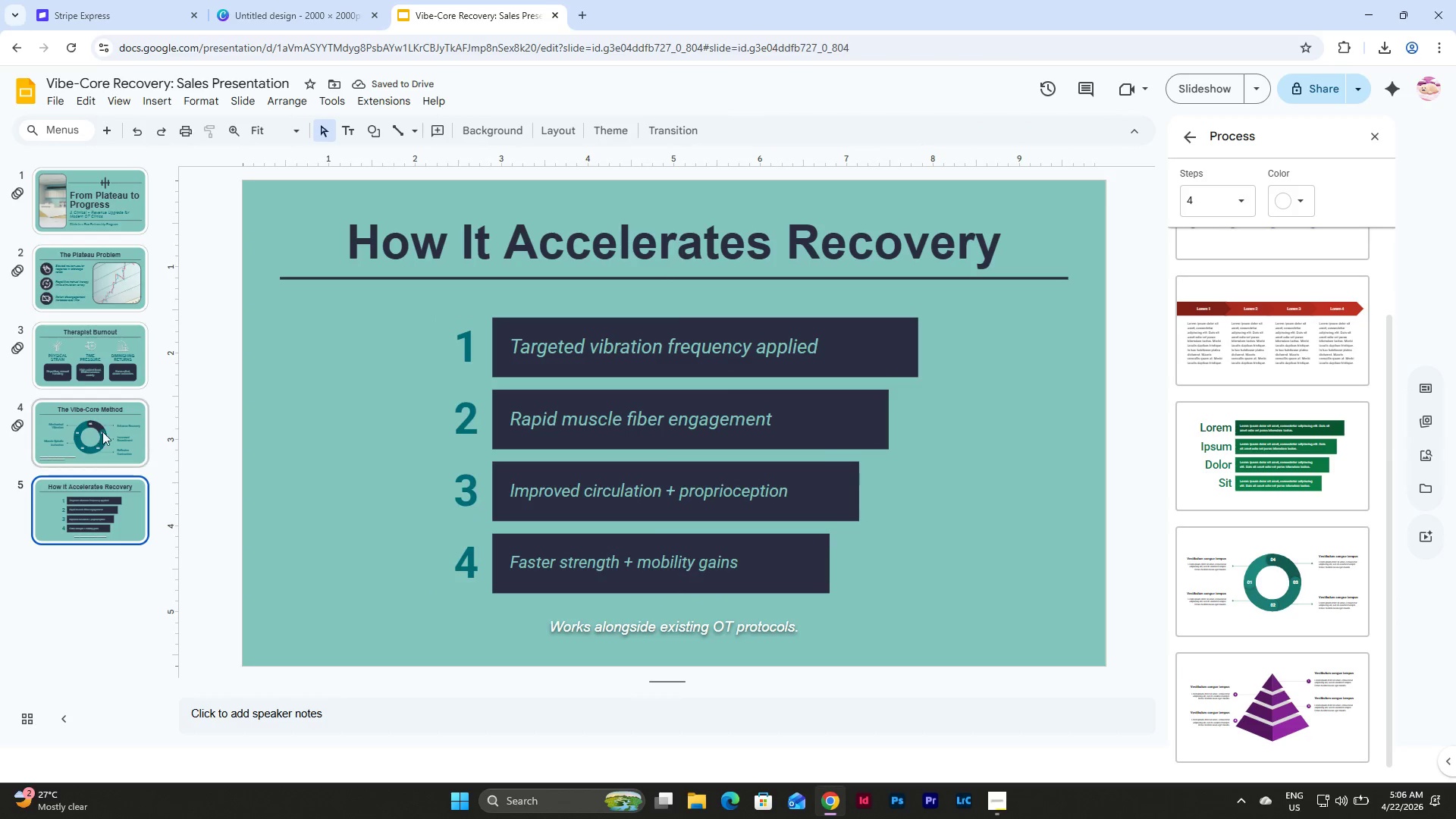 
double_click([139, 519])
 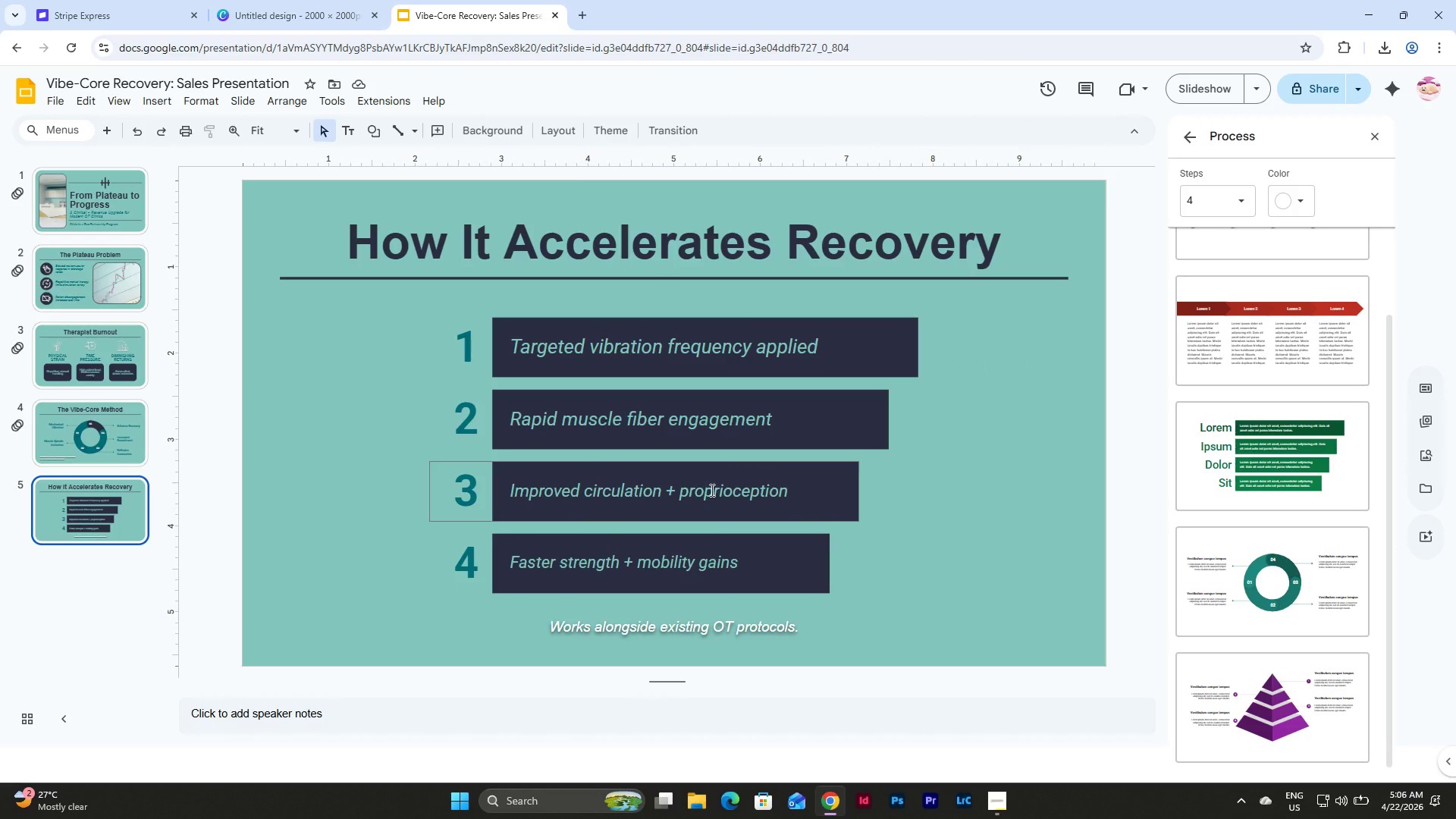 
scroll: coordinate [890, 518], scroll_direction: up, amount: 1.0
 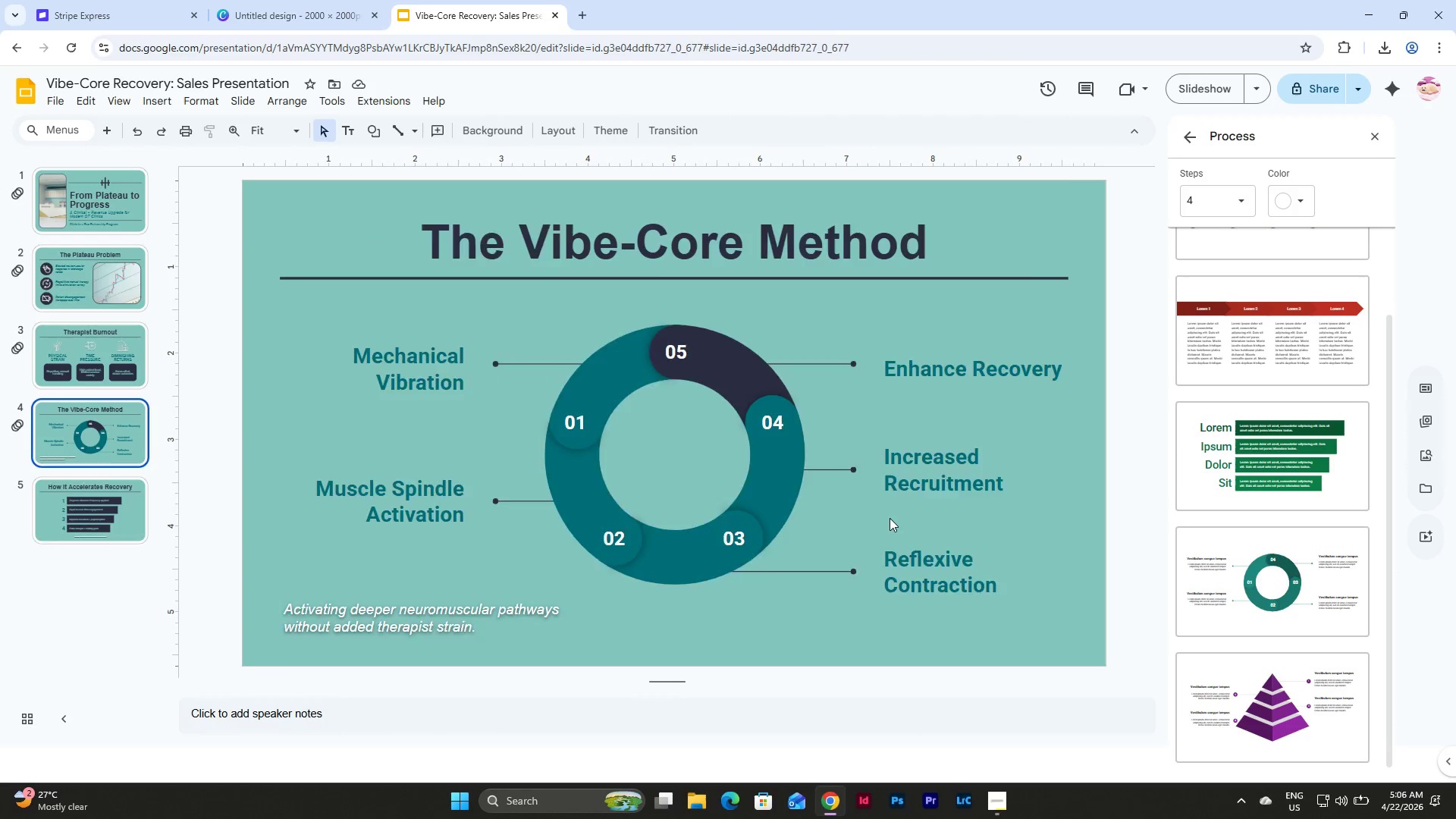 
scroll: coordinate [890, 518], scroll_direction: down, amount: 1.0
 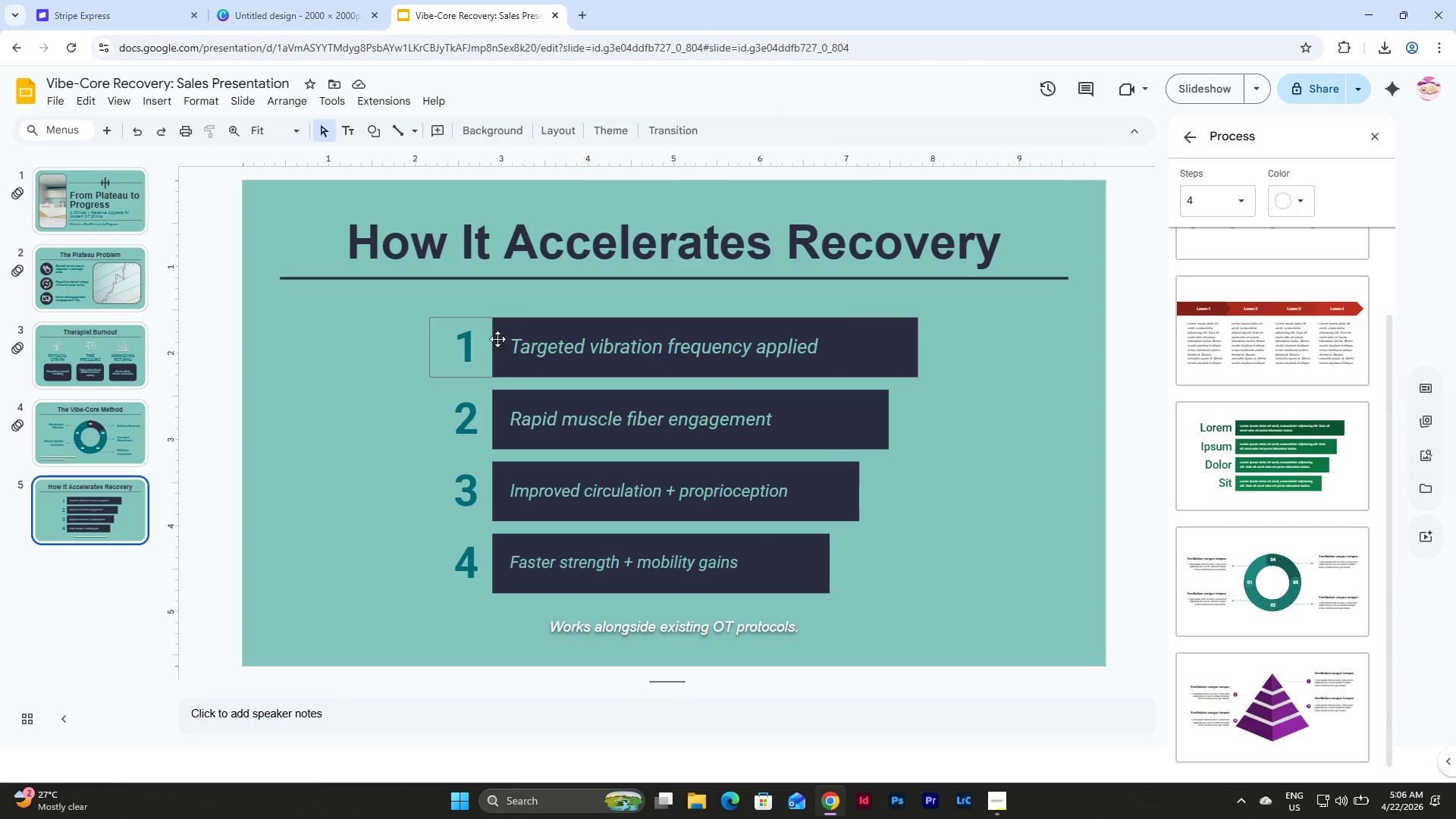 
left_click([463, 321])
 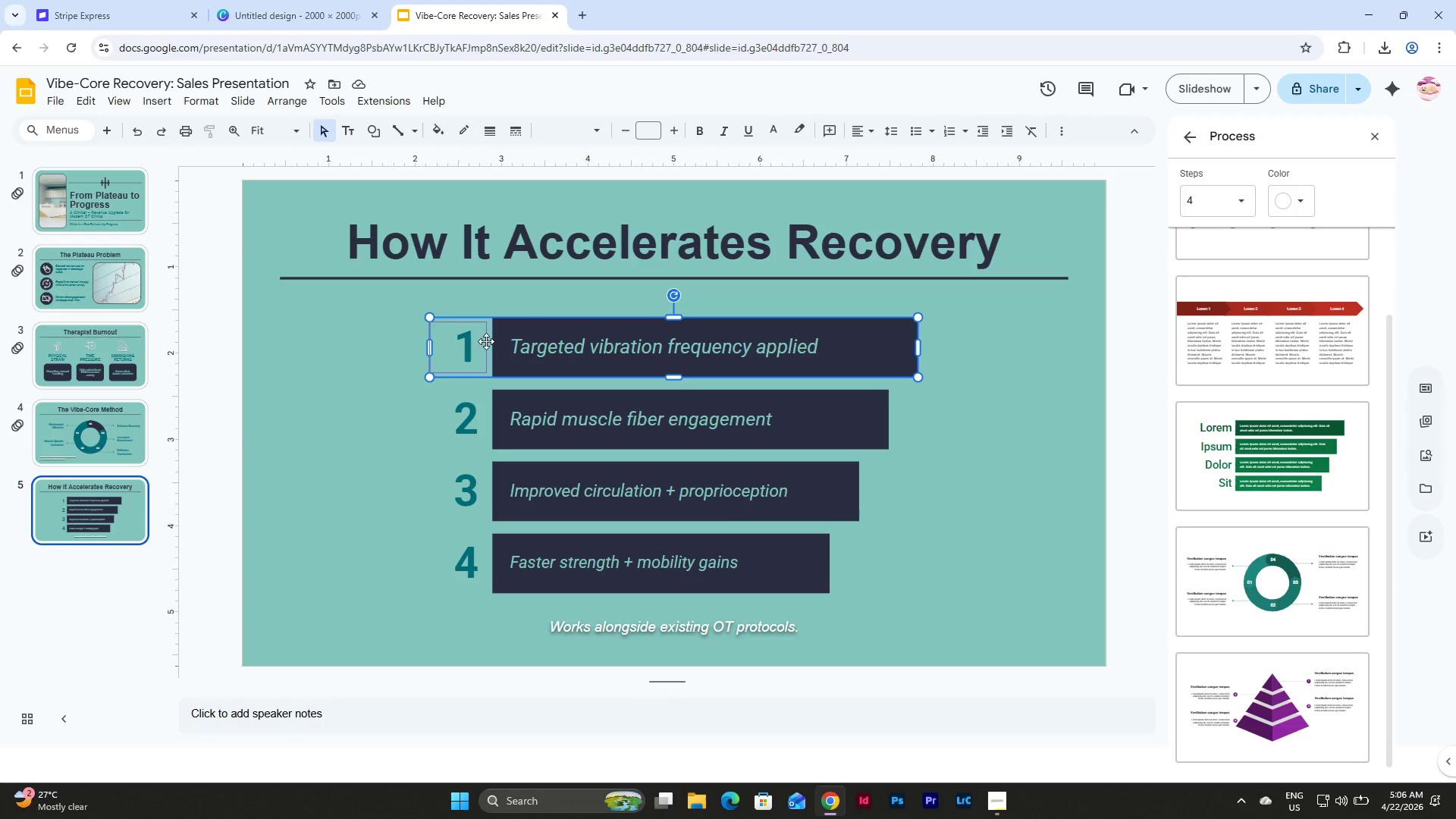 
left_click([488, 342])
 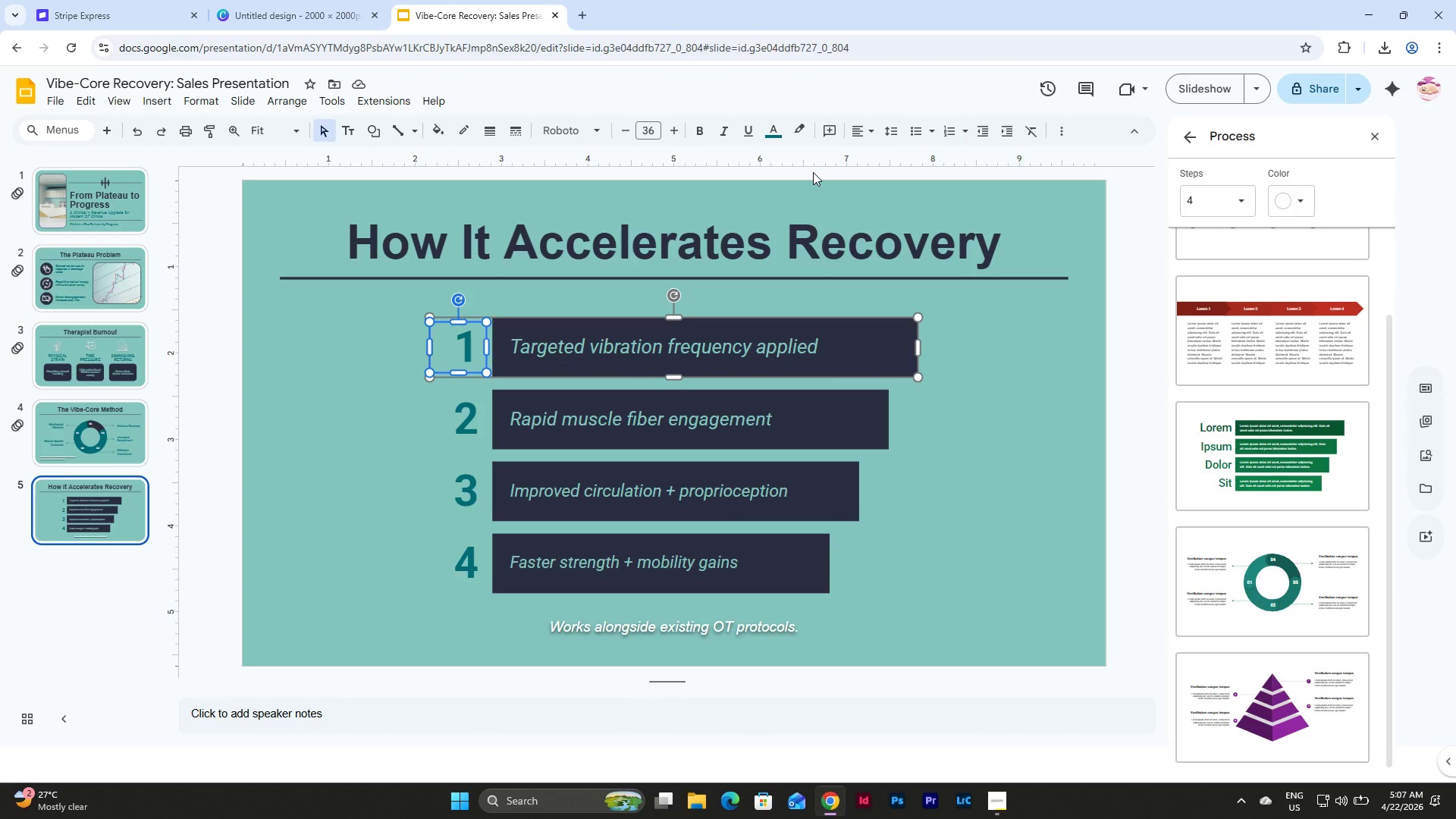 
wait(6.56)
 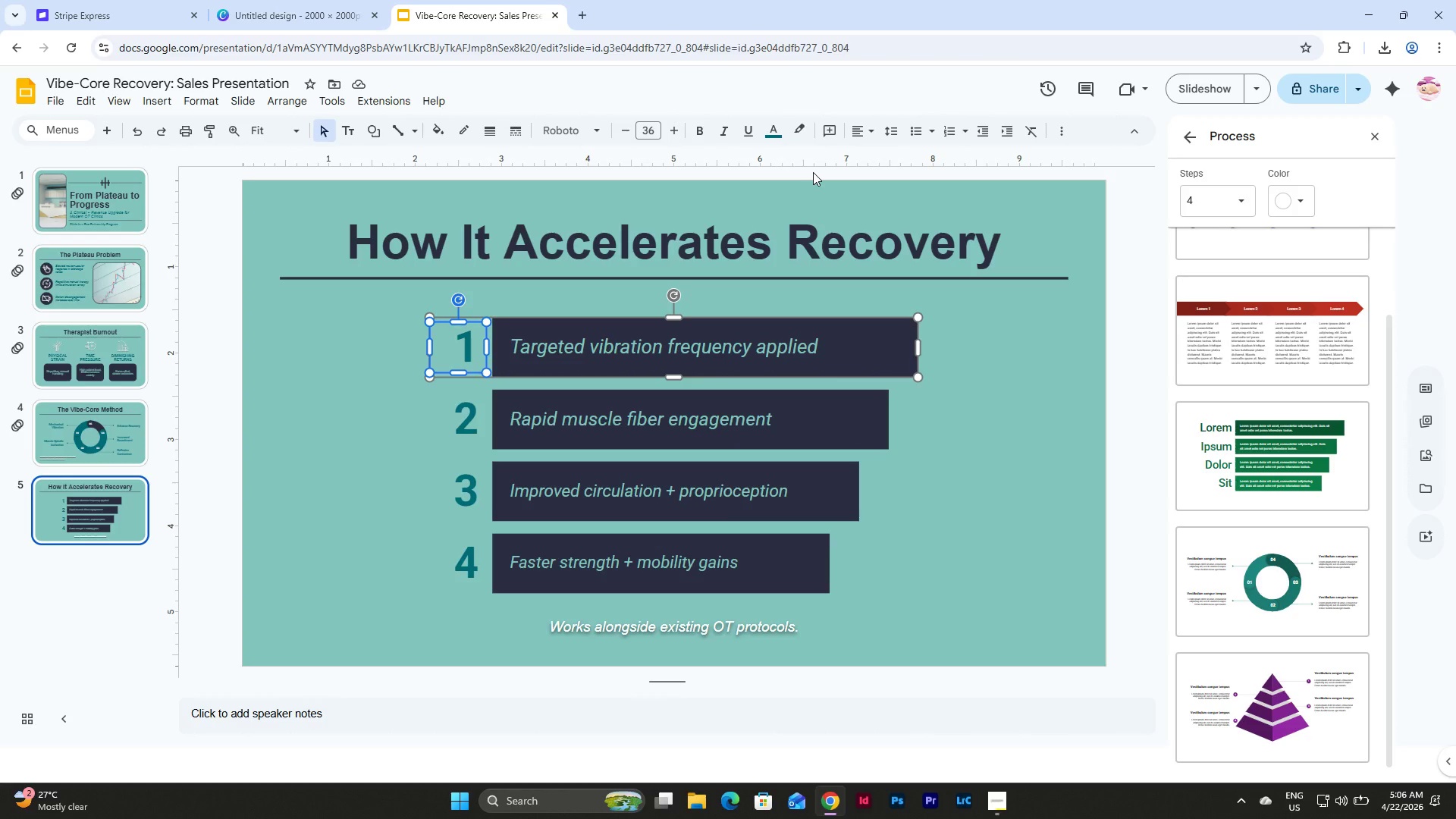 
left_click([971, 422])
 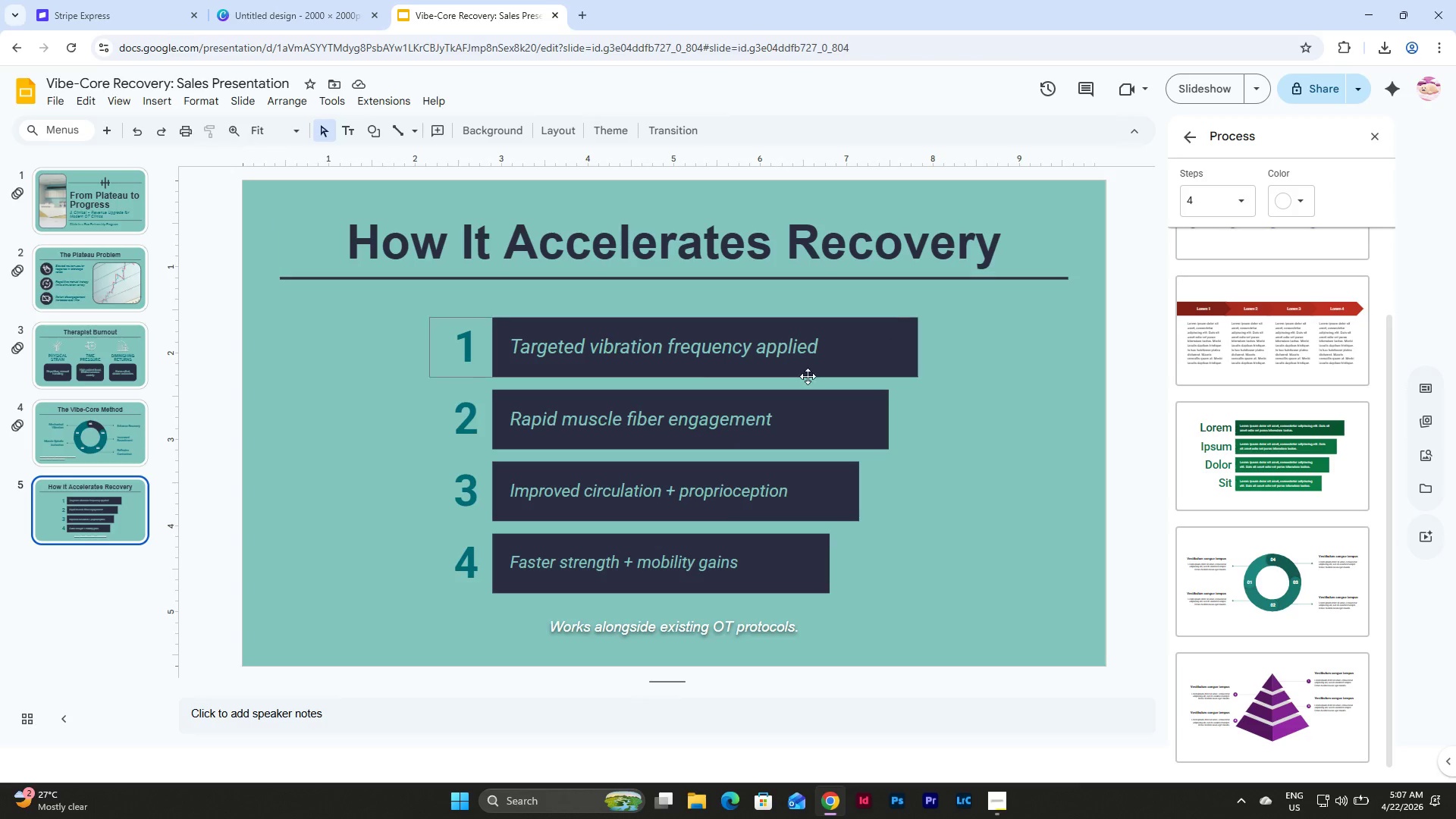 
left_click_drag(start_coordinate=[409, 305], to_coordinate=[851, 644])
 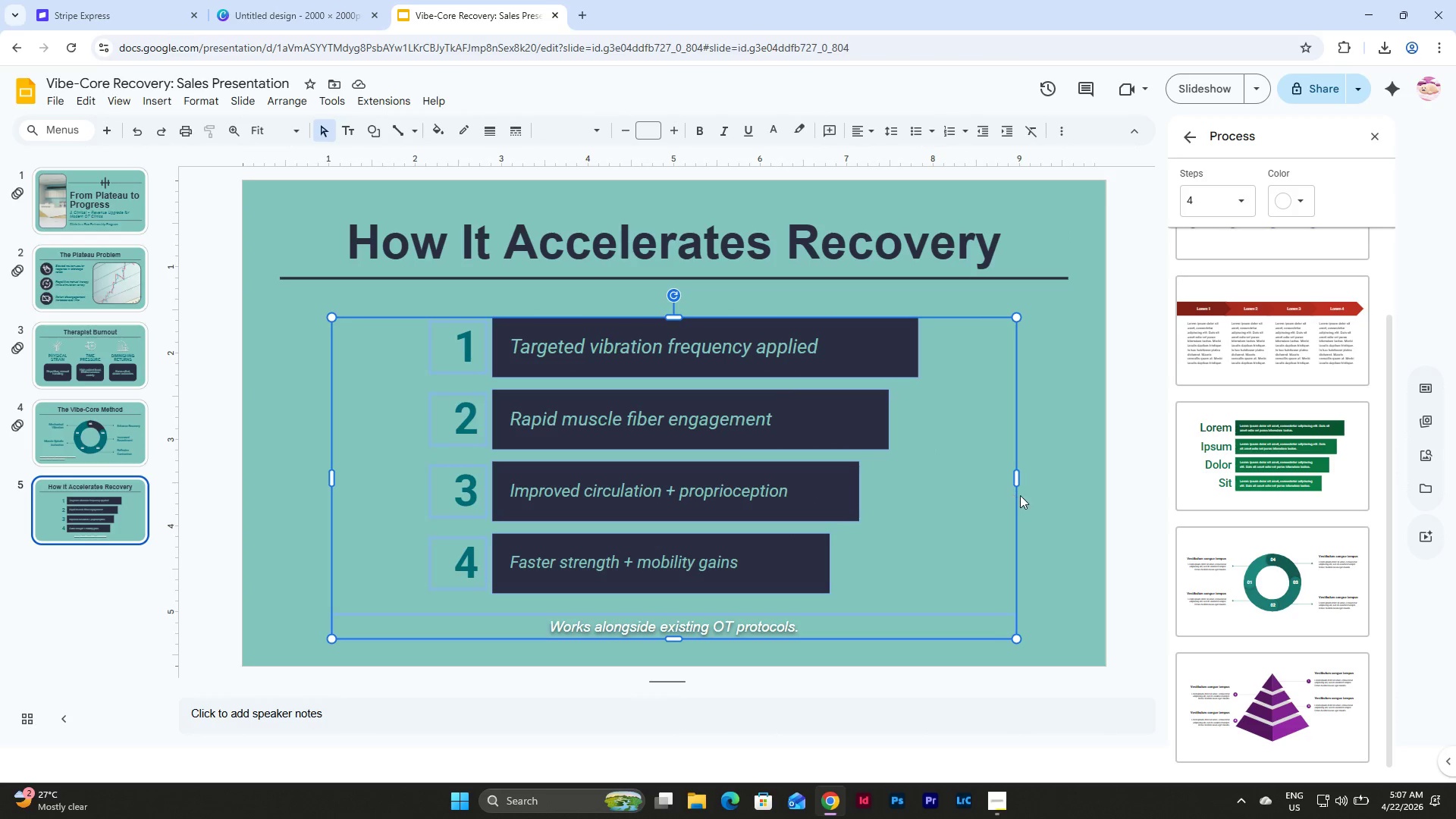 
left_click([1036, 522])
 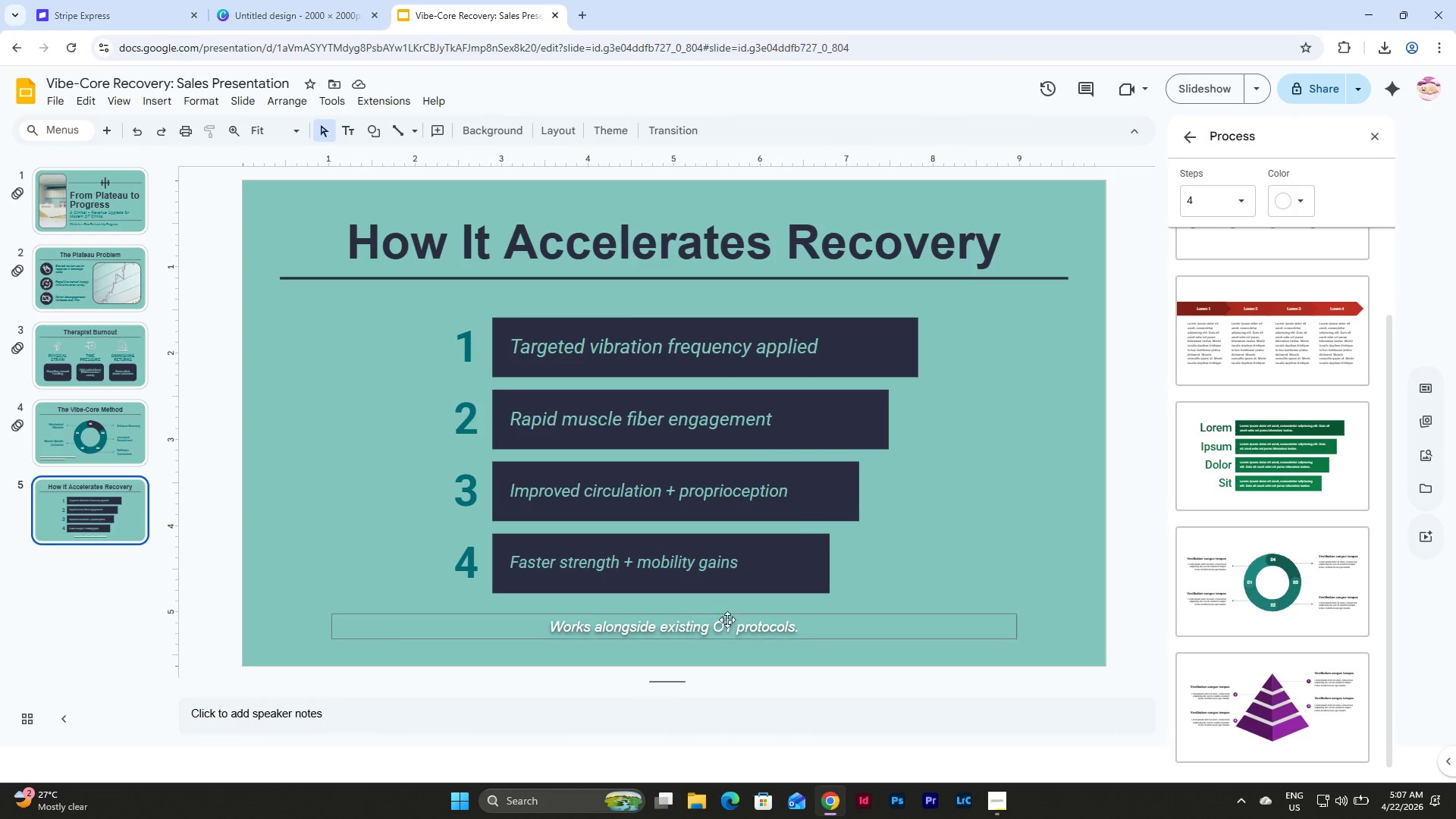 
left_click([723, 626])
 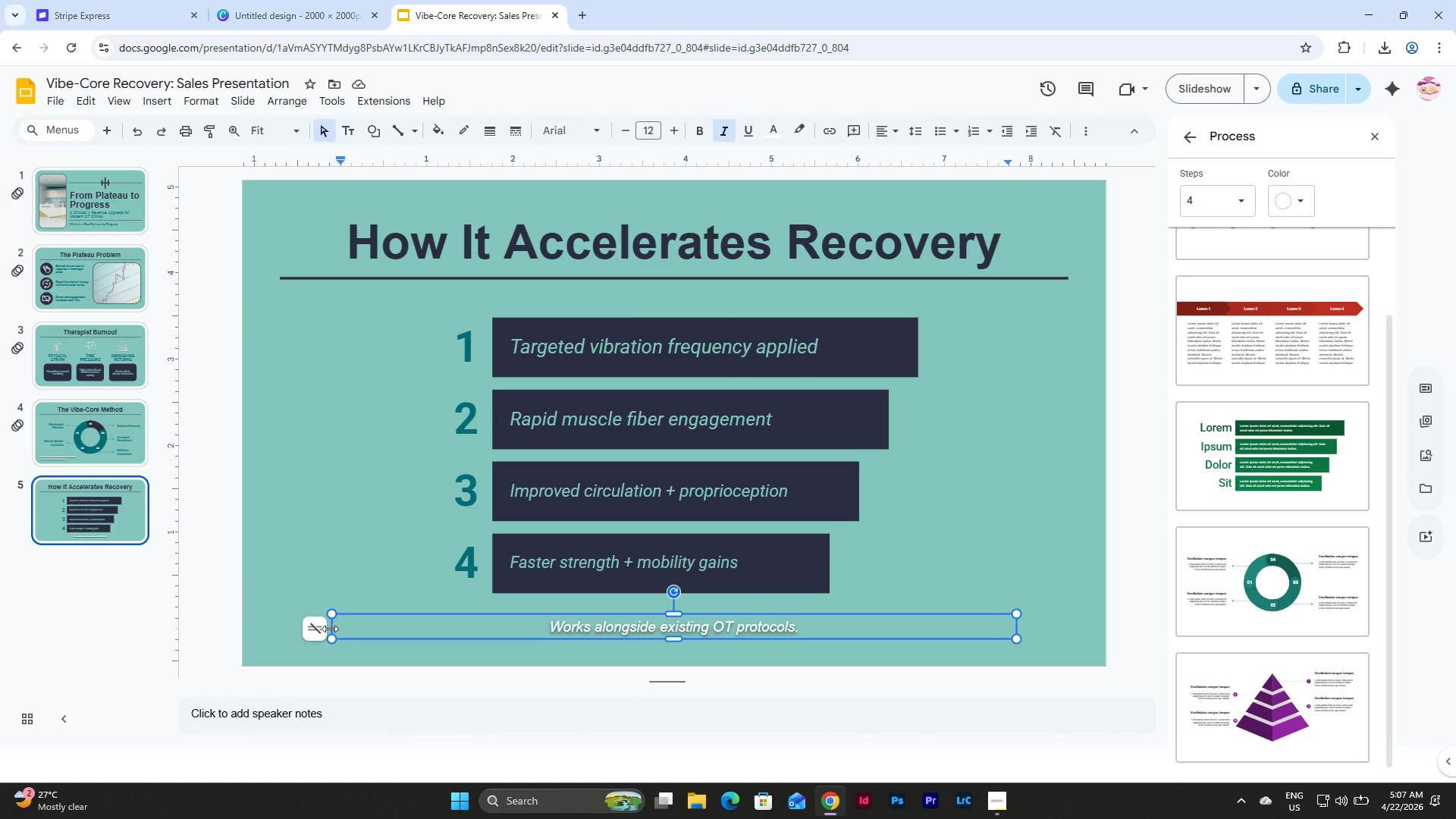 
left_click_drag(start_coordinate=[330, 629], to_coordinate=[429, 628])
 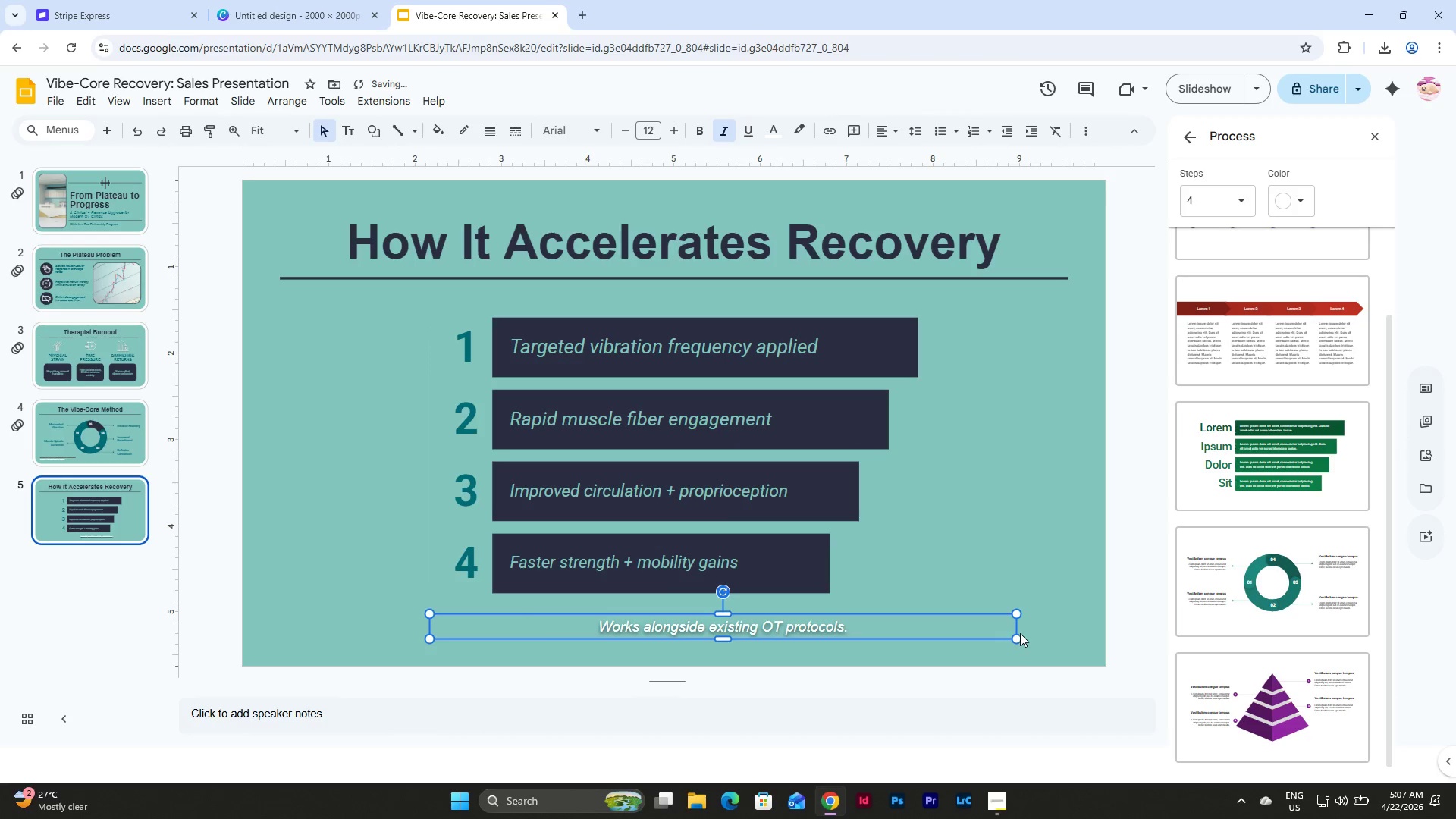 
left_click_drag(start_coordinate=[1016, 629], to_coordinate=[920, 626])
 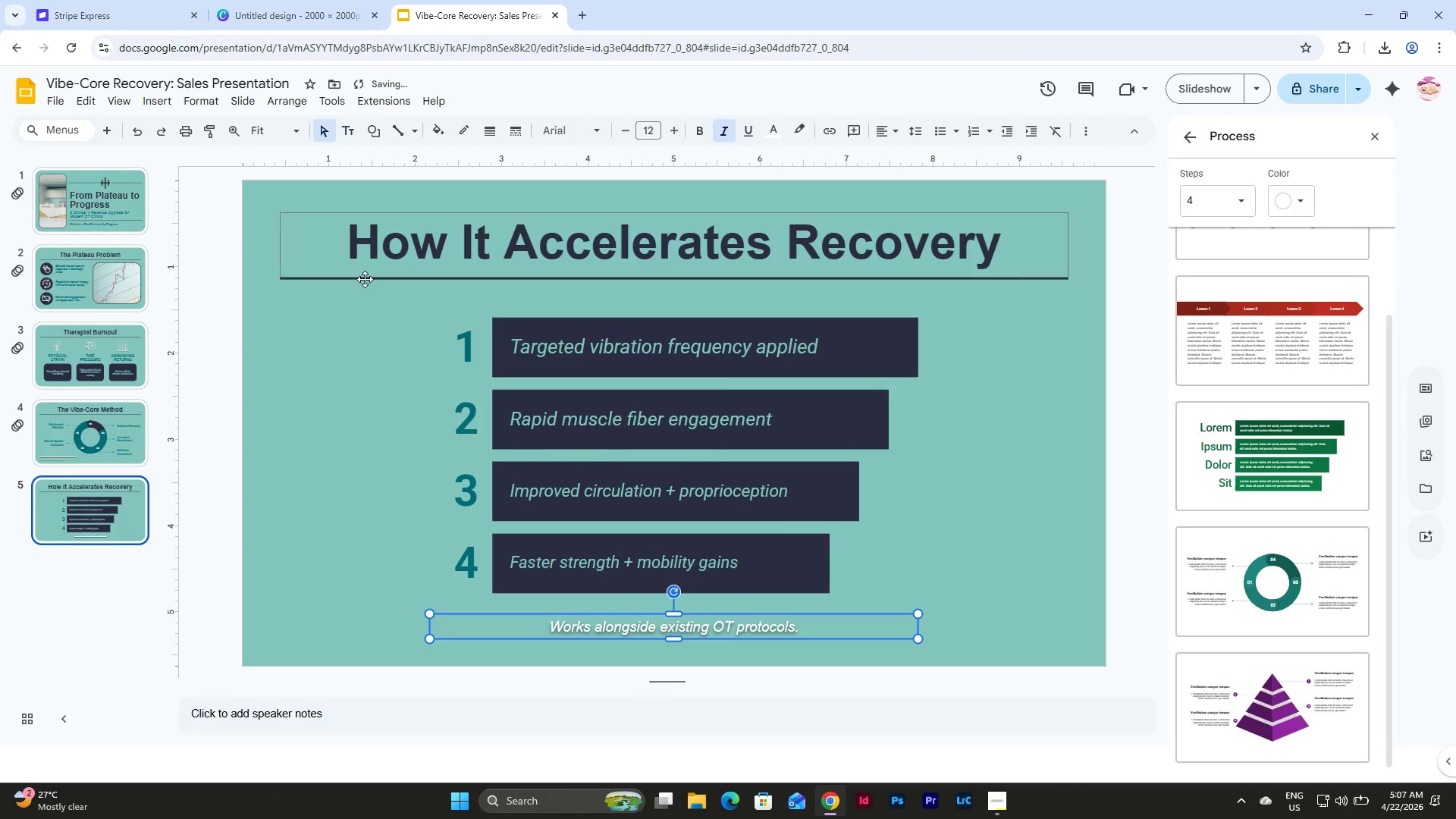 
left_click_drag(start_coordinate=[384, 311], to_coordinate=[846, 628])
 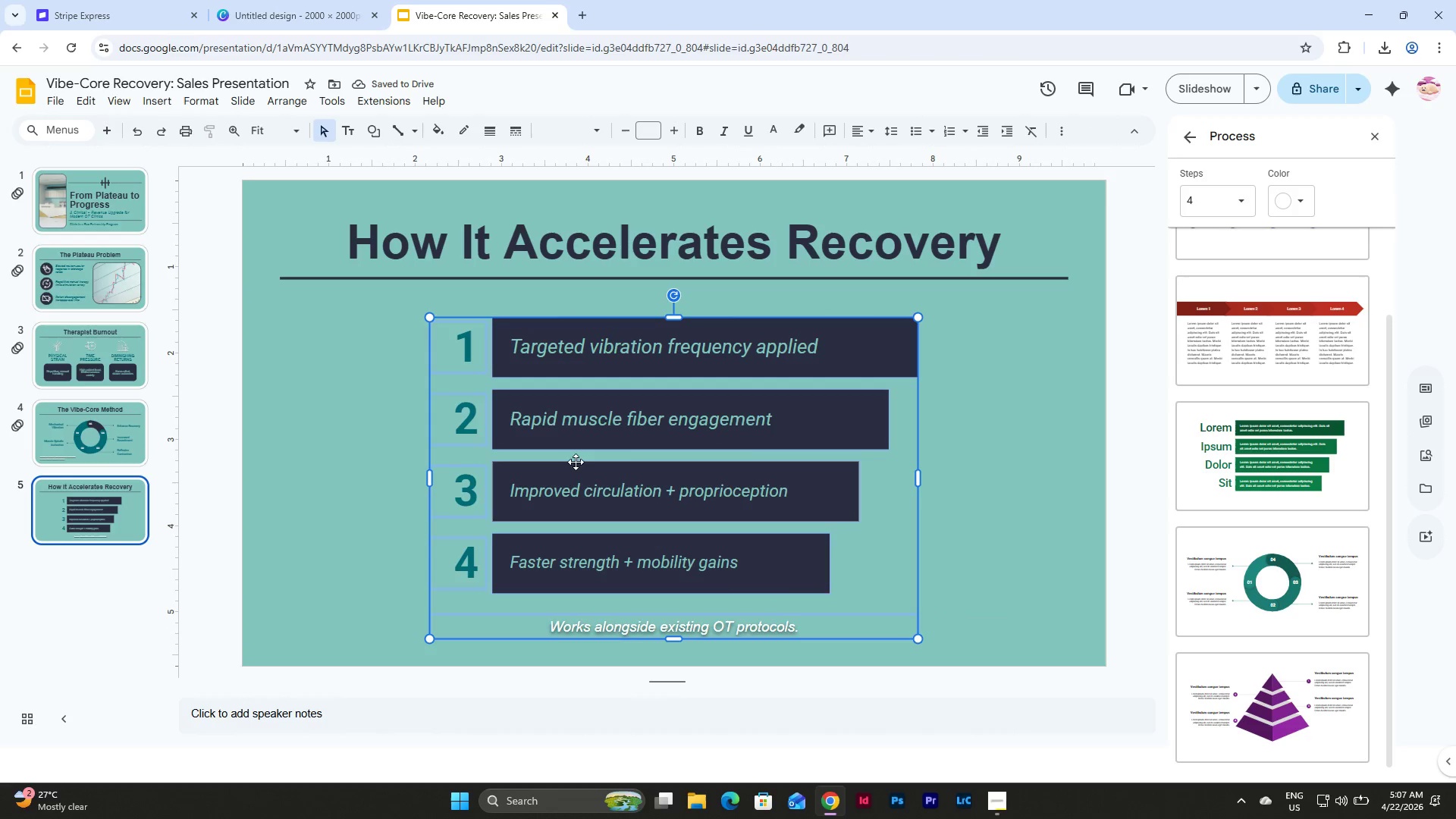 
left_click_drag(start_coordinate=[576, 461], to_coordinate=[603, 461])
 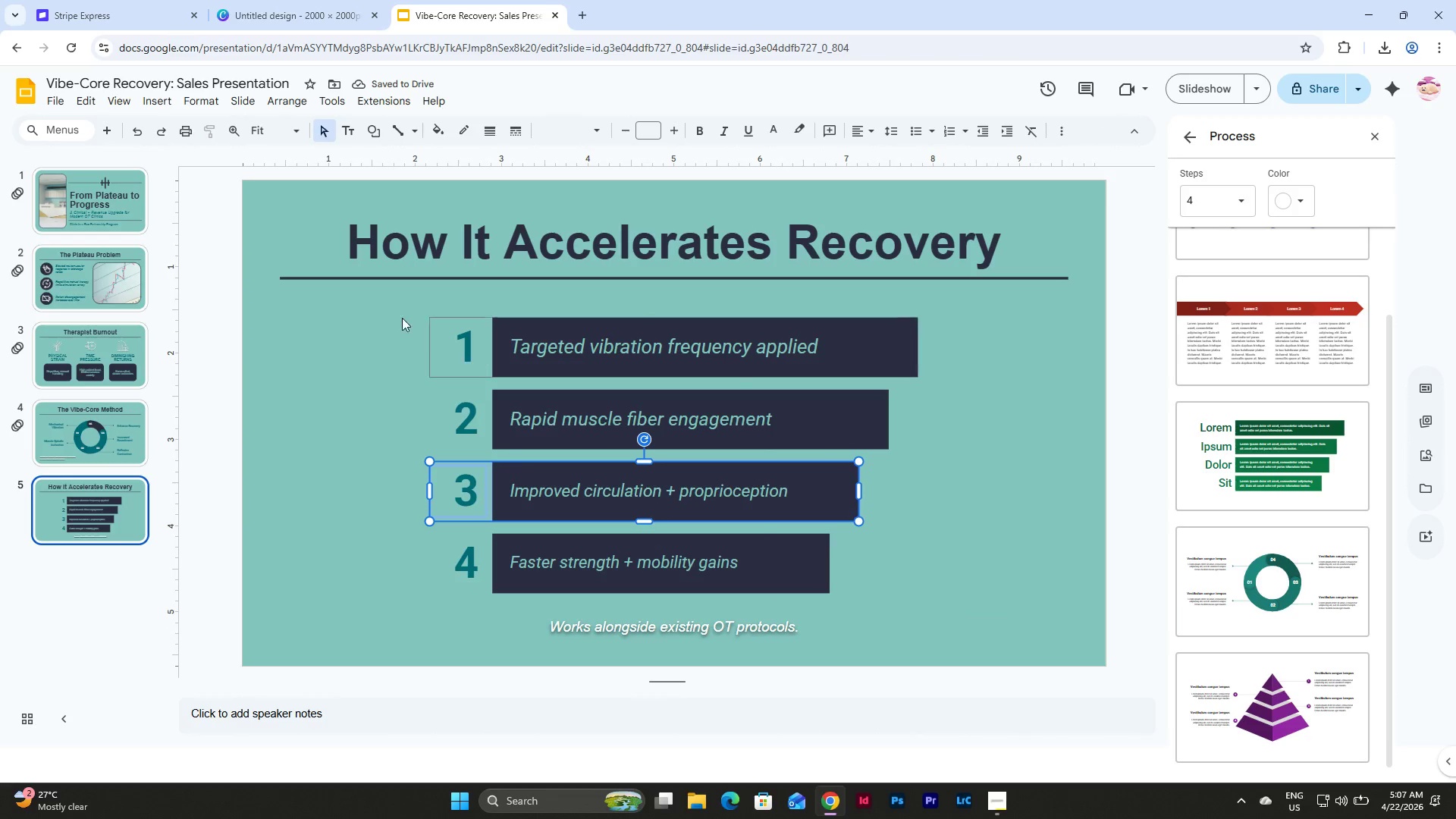 
left_click([380, 308])
 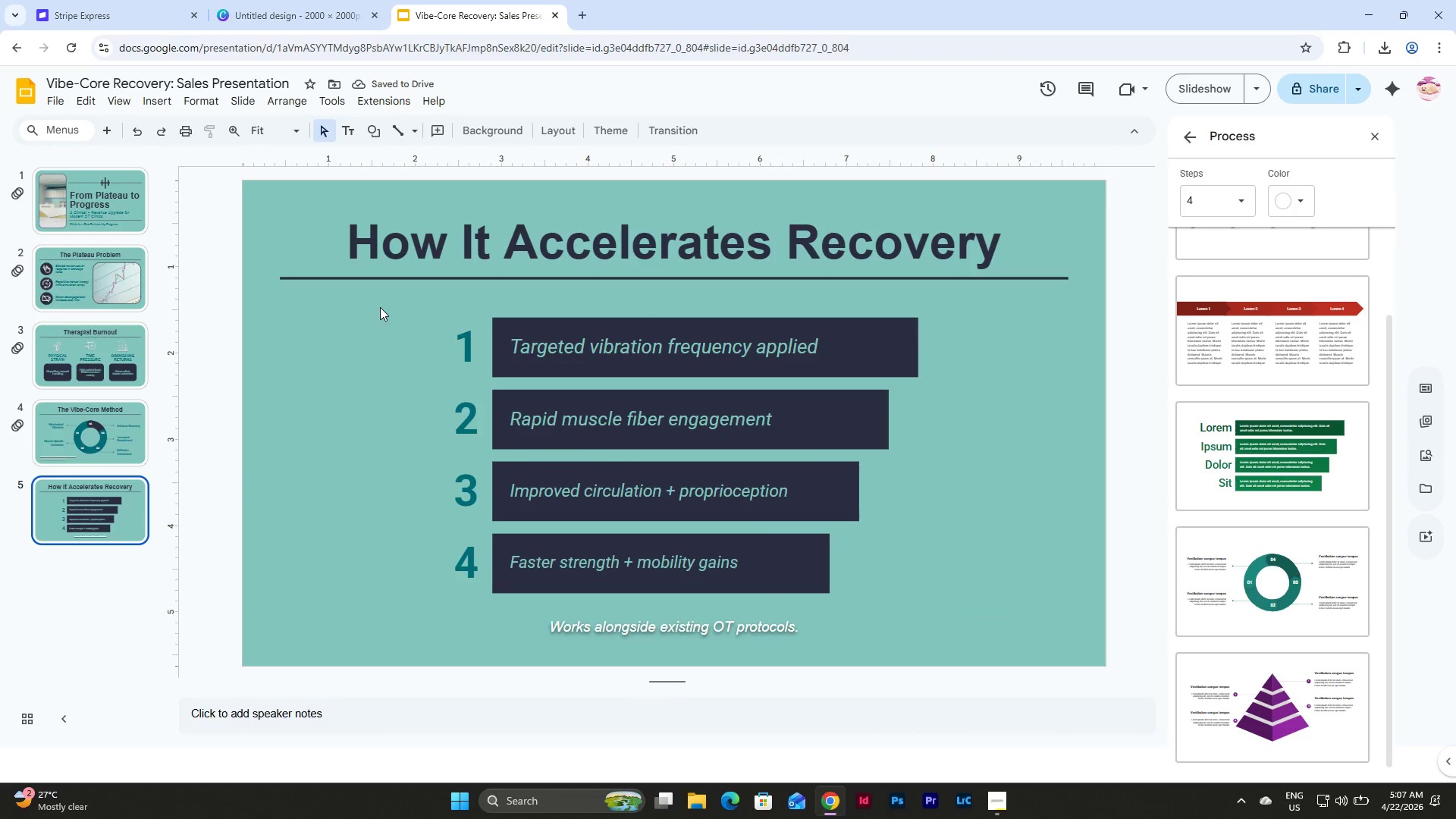 
left_click_drag(start_coordinate=[381, 306], to_coordinate=[766, 652])
 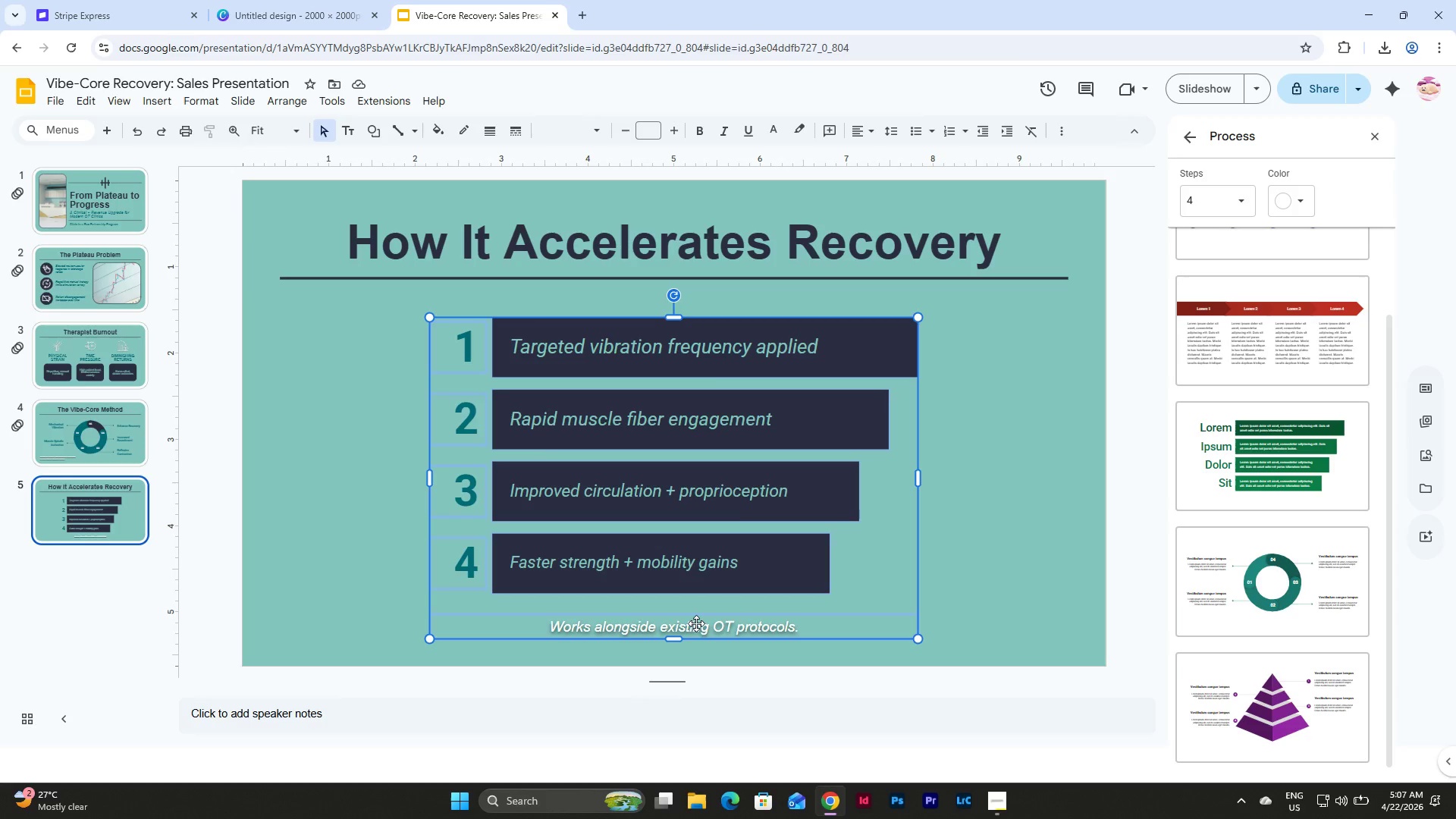 
left_click_drag(start_coordinate=[696, 624], to_coordinate=[847, 619])
 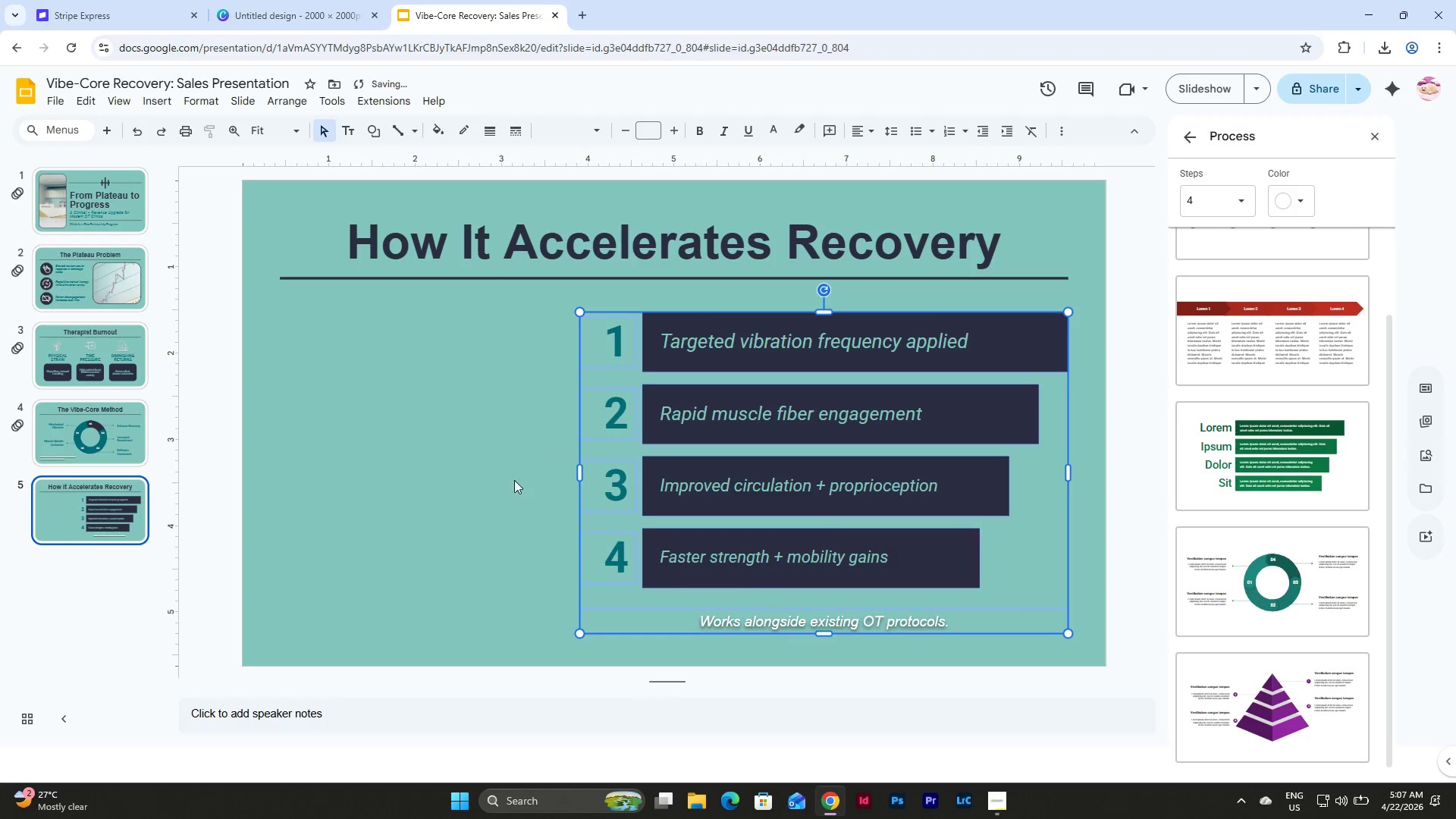 
left_click([500, 461])
 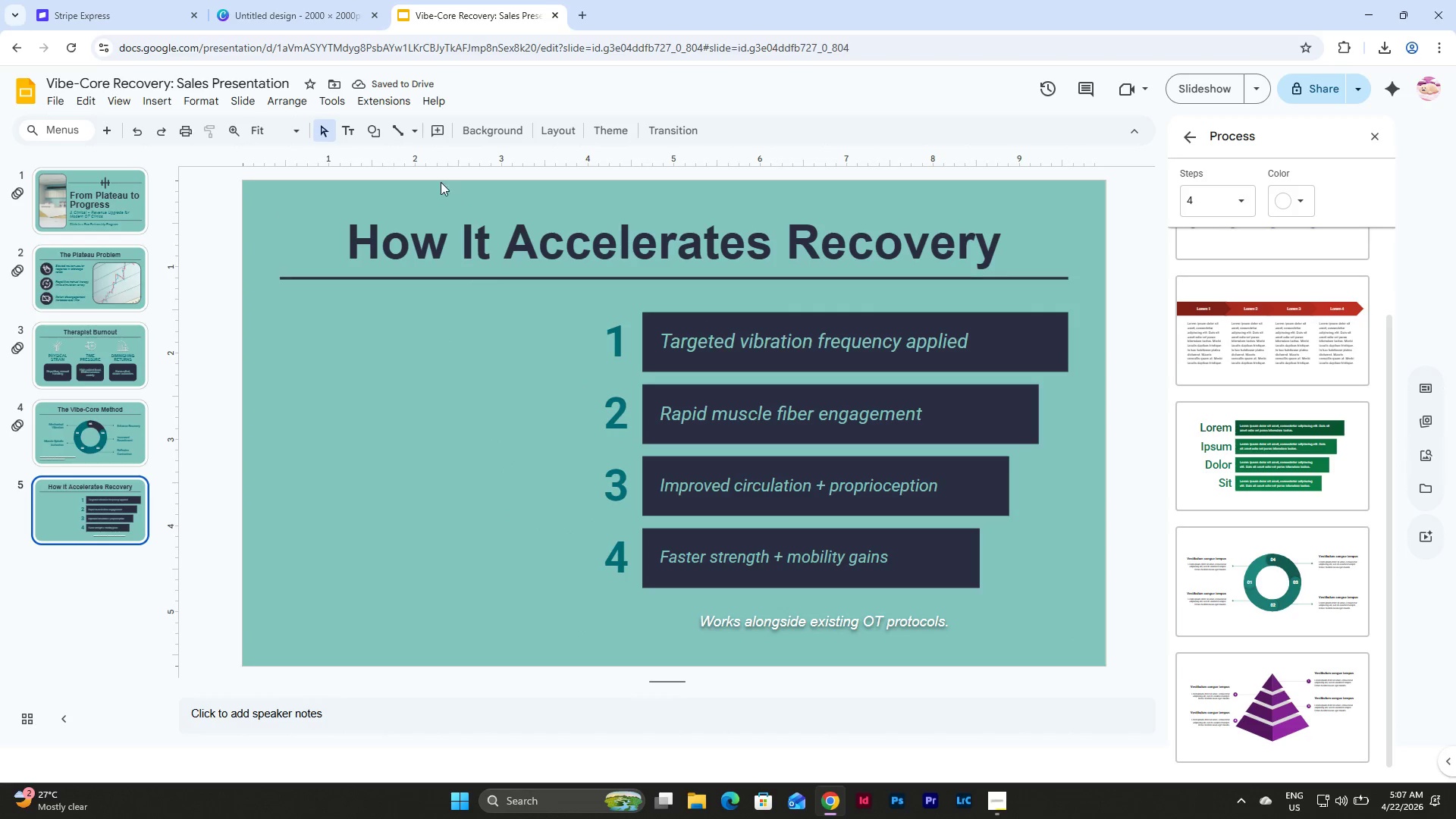 
left_click([554, 130])
 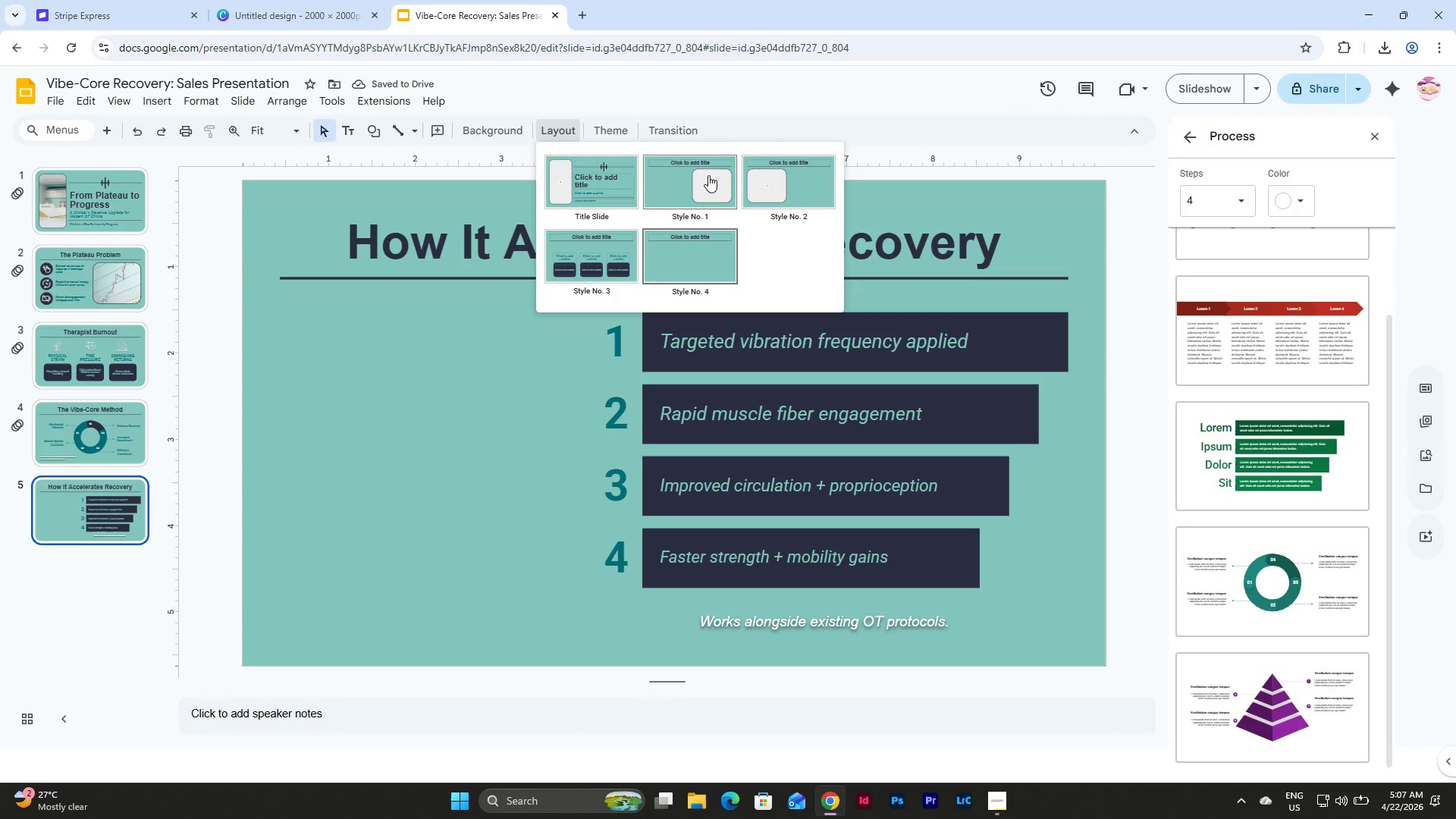 
left_click([783, 181])
 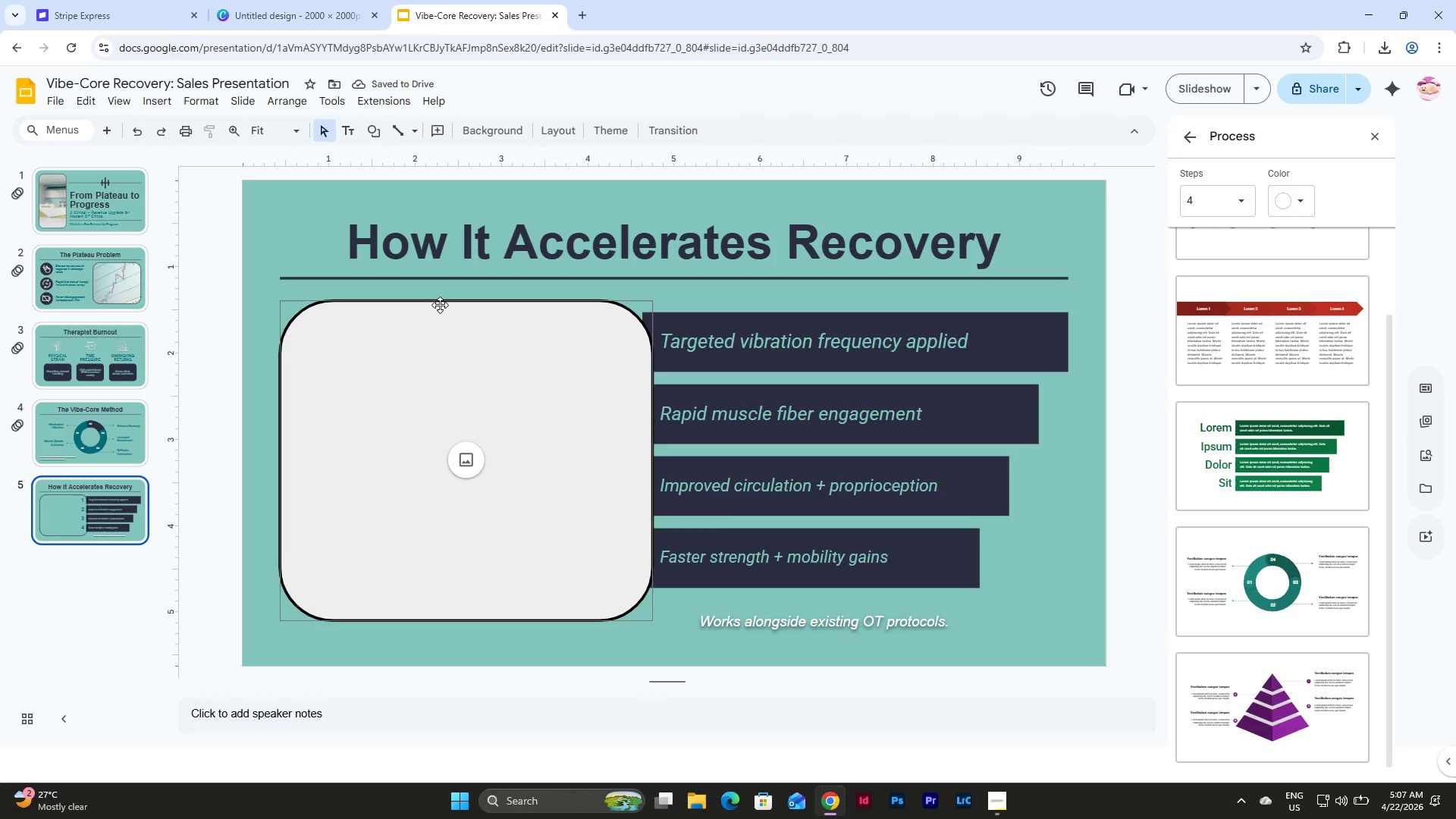 
wait(5.89)
 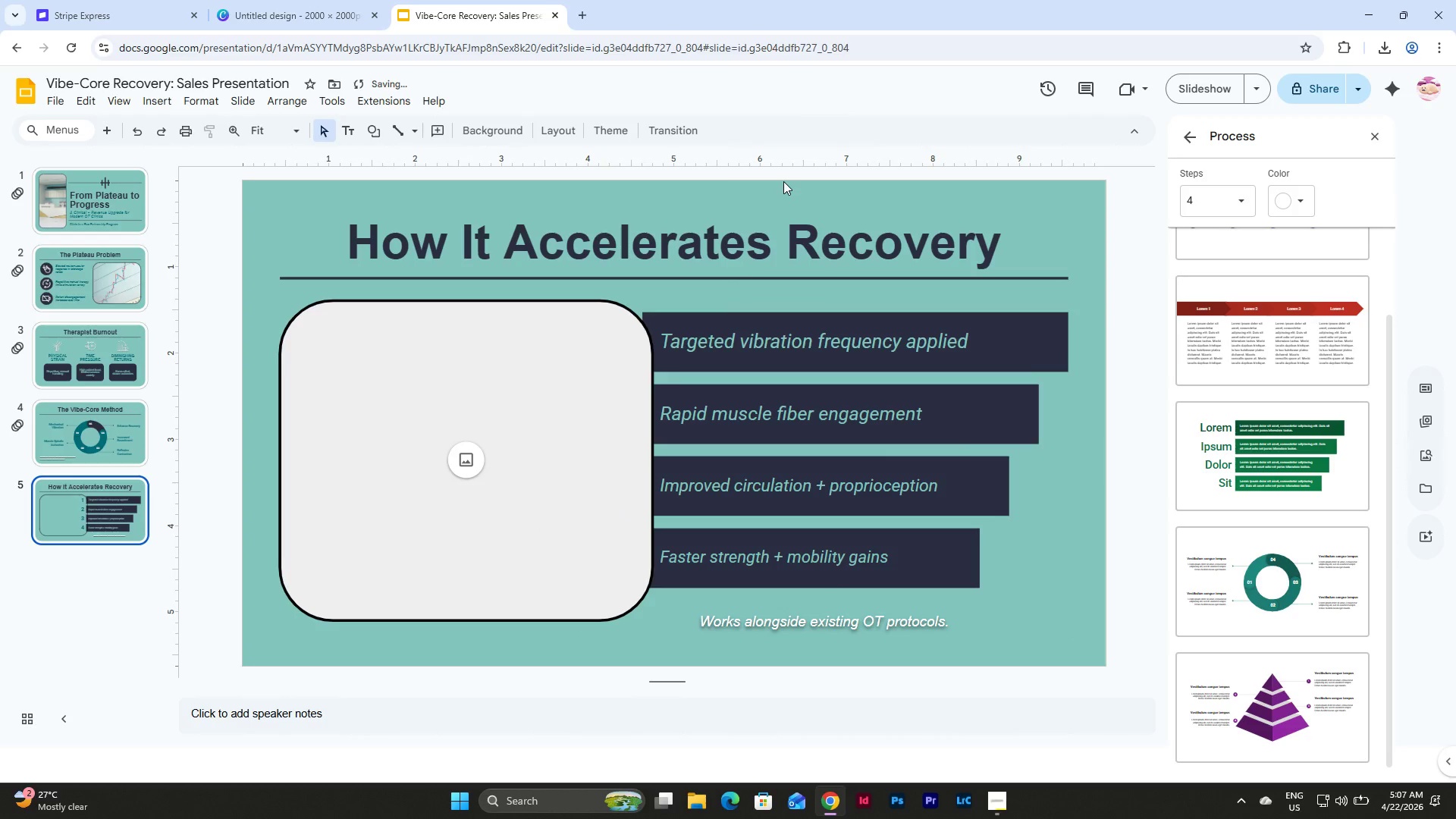 
key(Control+Z)
 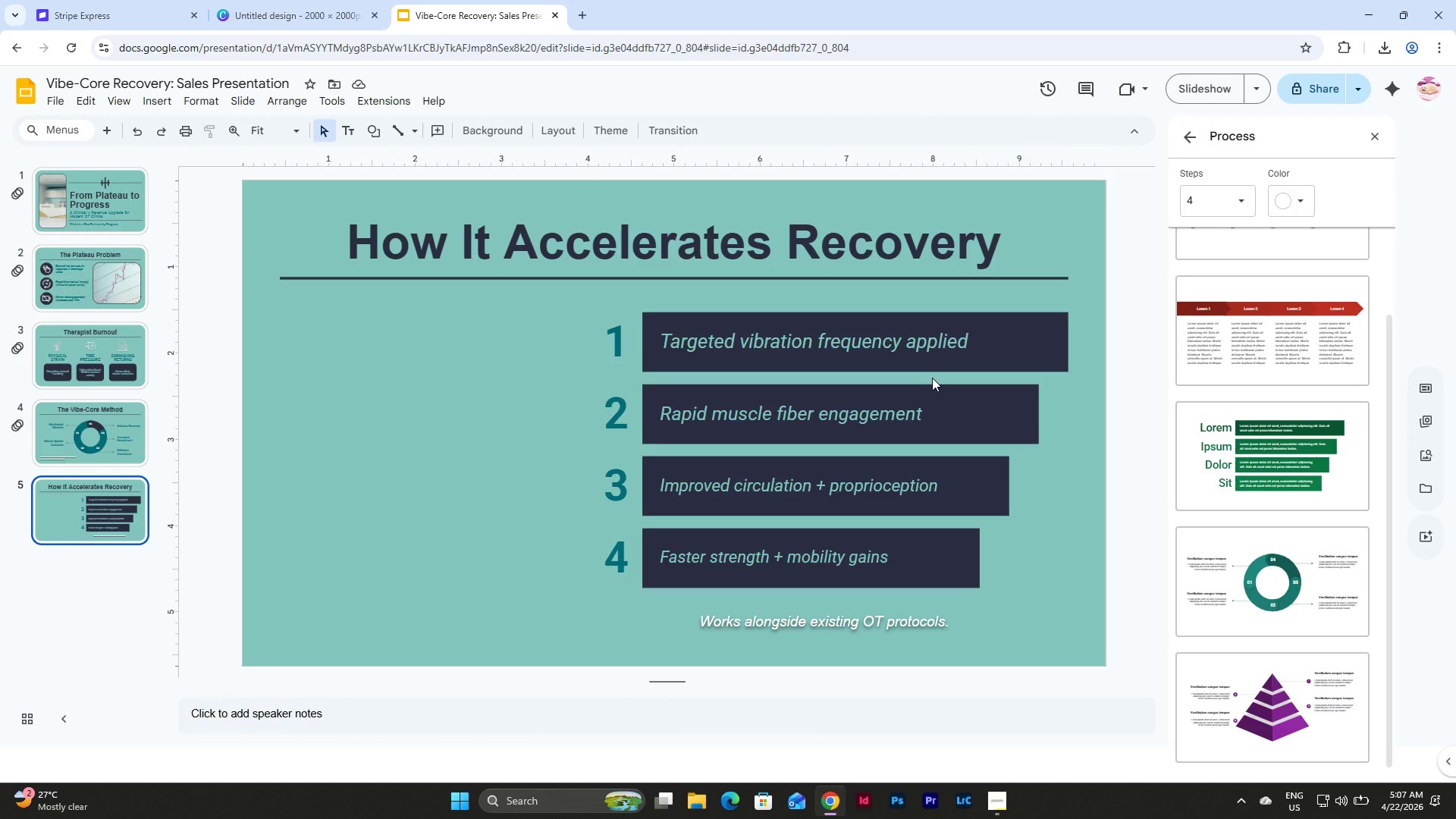 
wait(21.2)
 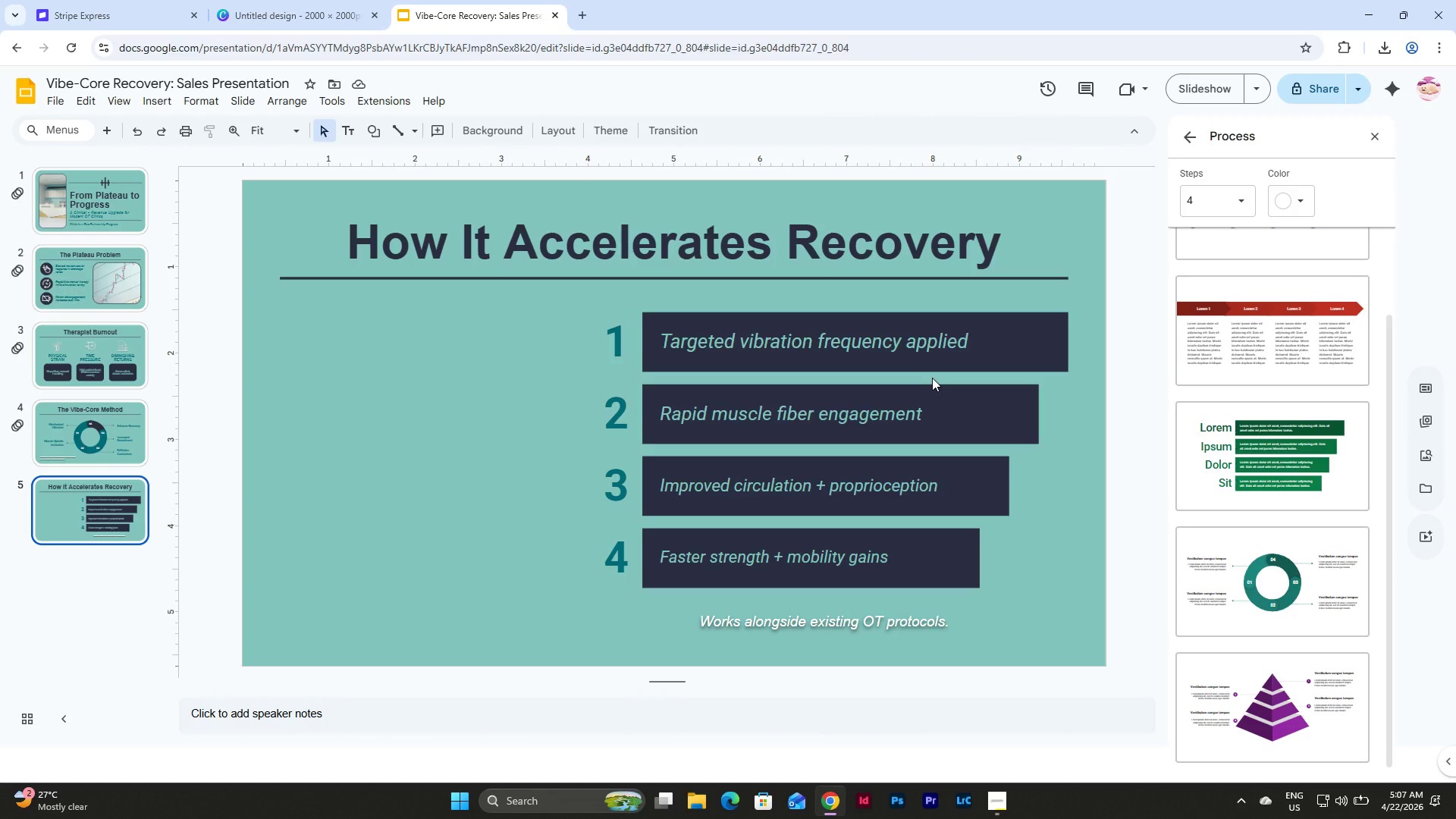 
left_click([617, 338])
 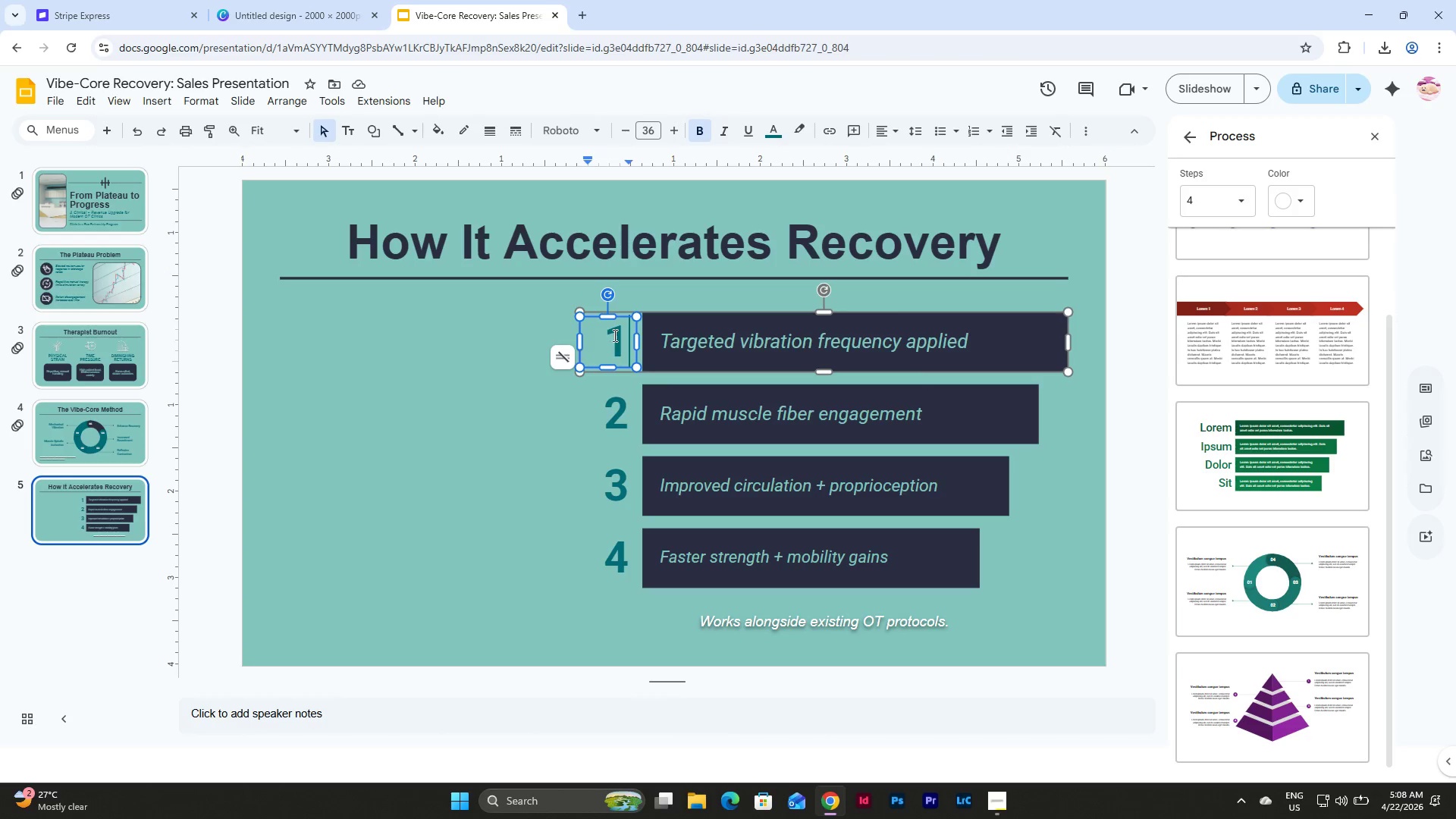 
left_click([613, 335])
 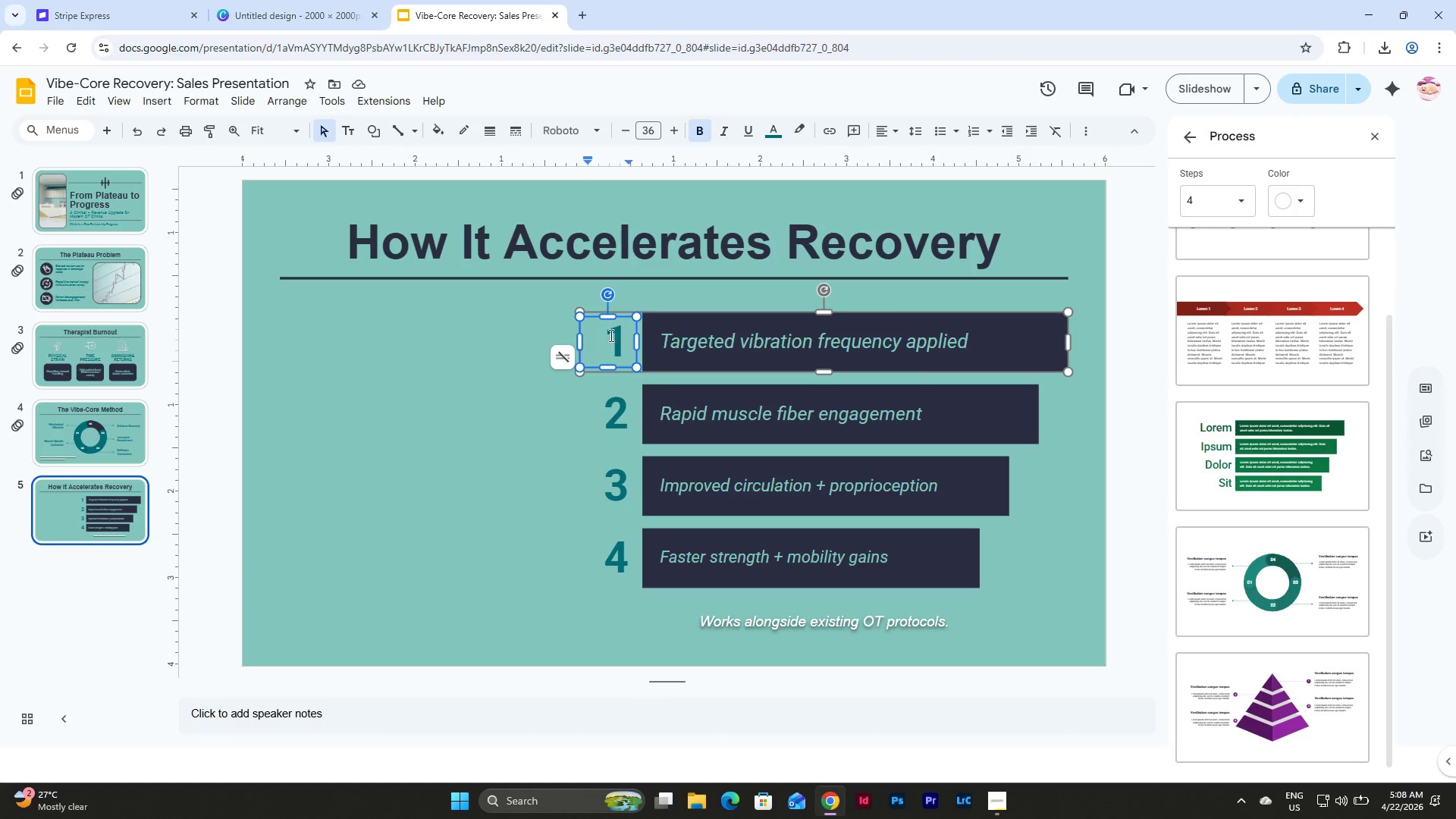 
left_click_drag(start_coordinate=[608, 335], to_coordinate=[620, 342])
 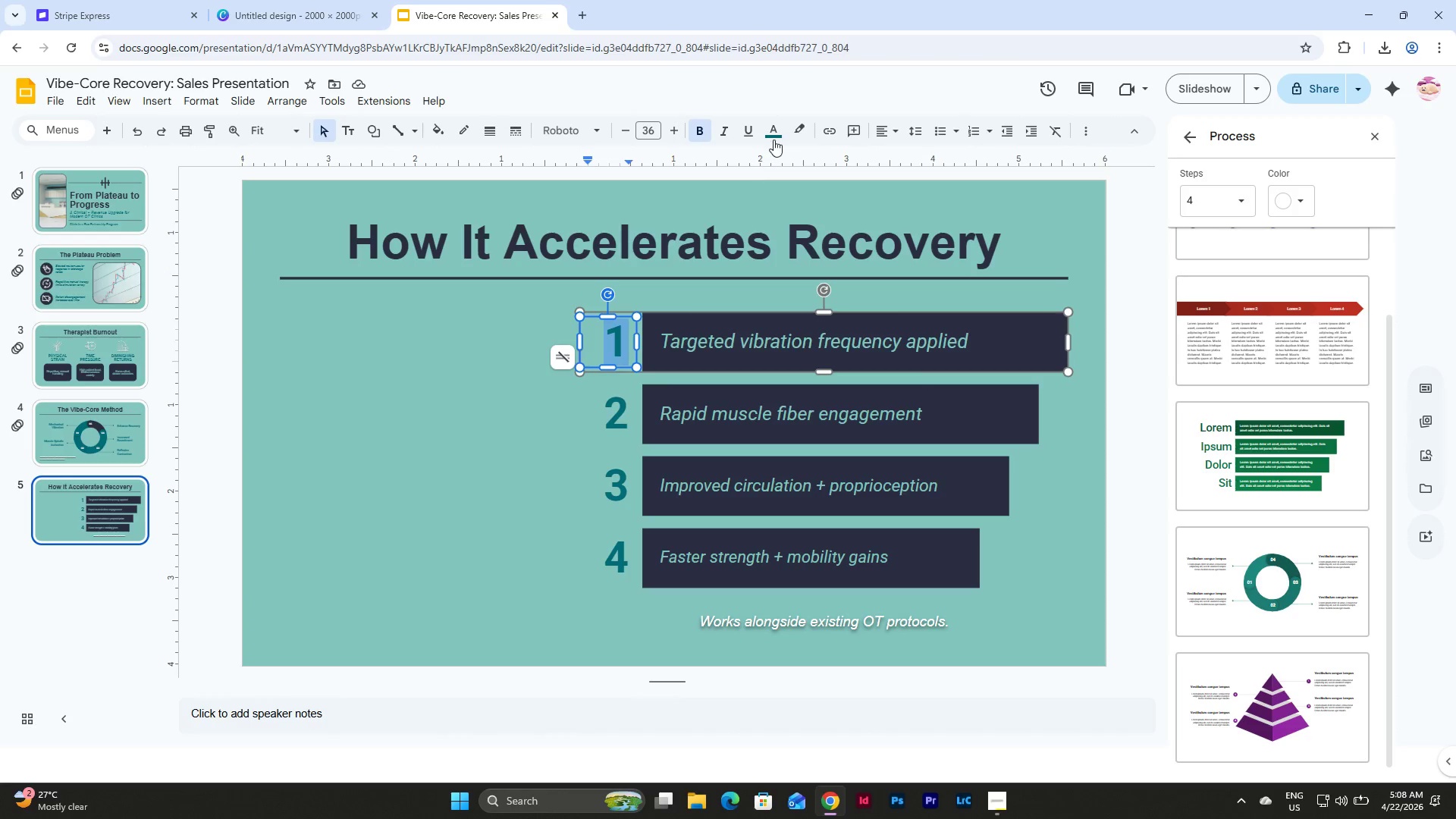 
left_click([778, 130])
 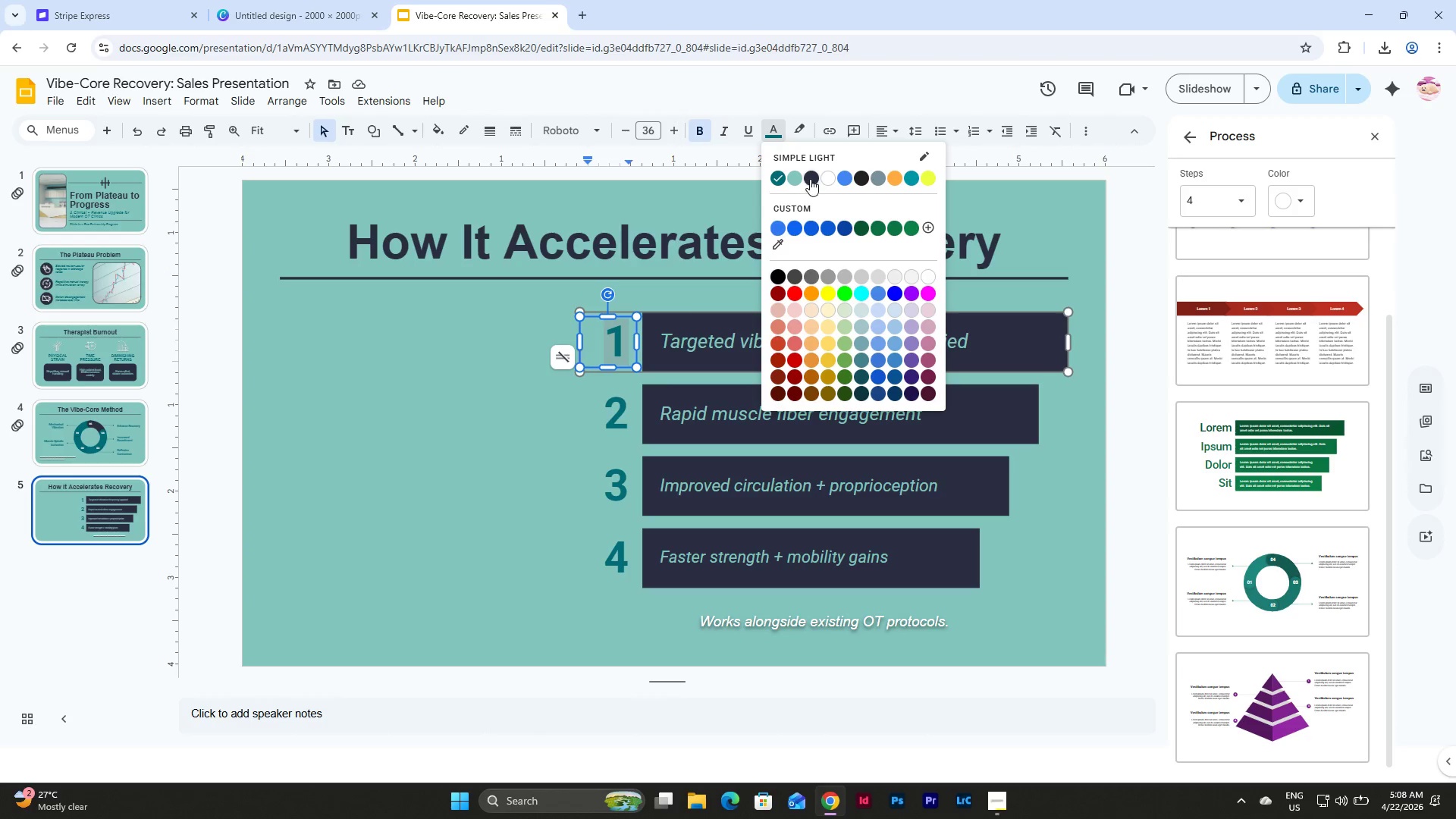 
left_click([811, 177])
 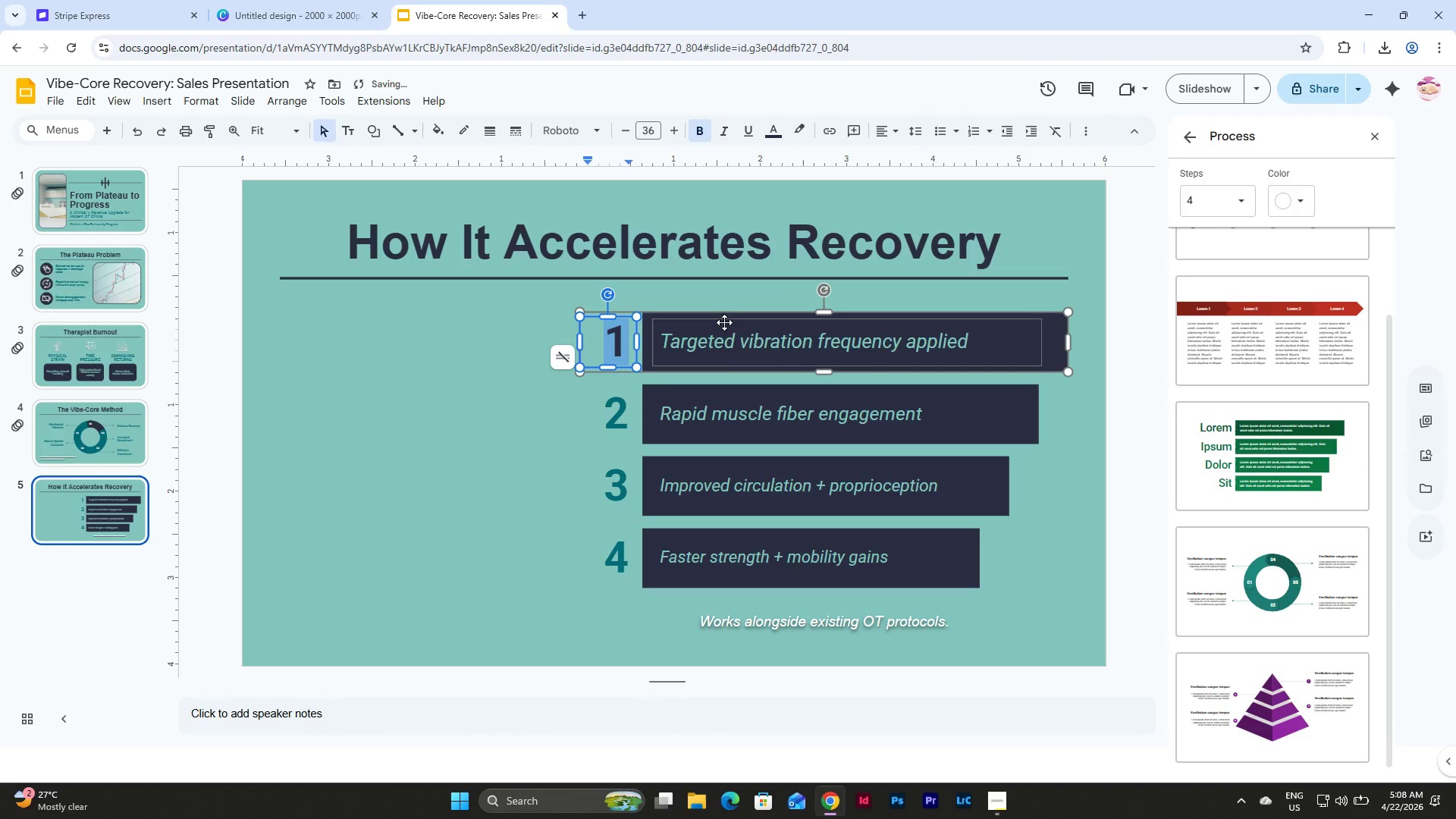 
left_click([723, 331])
 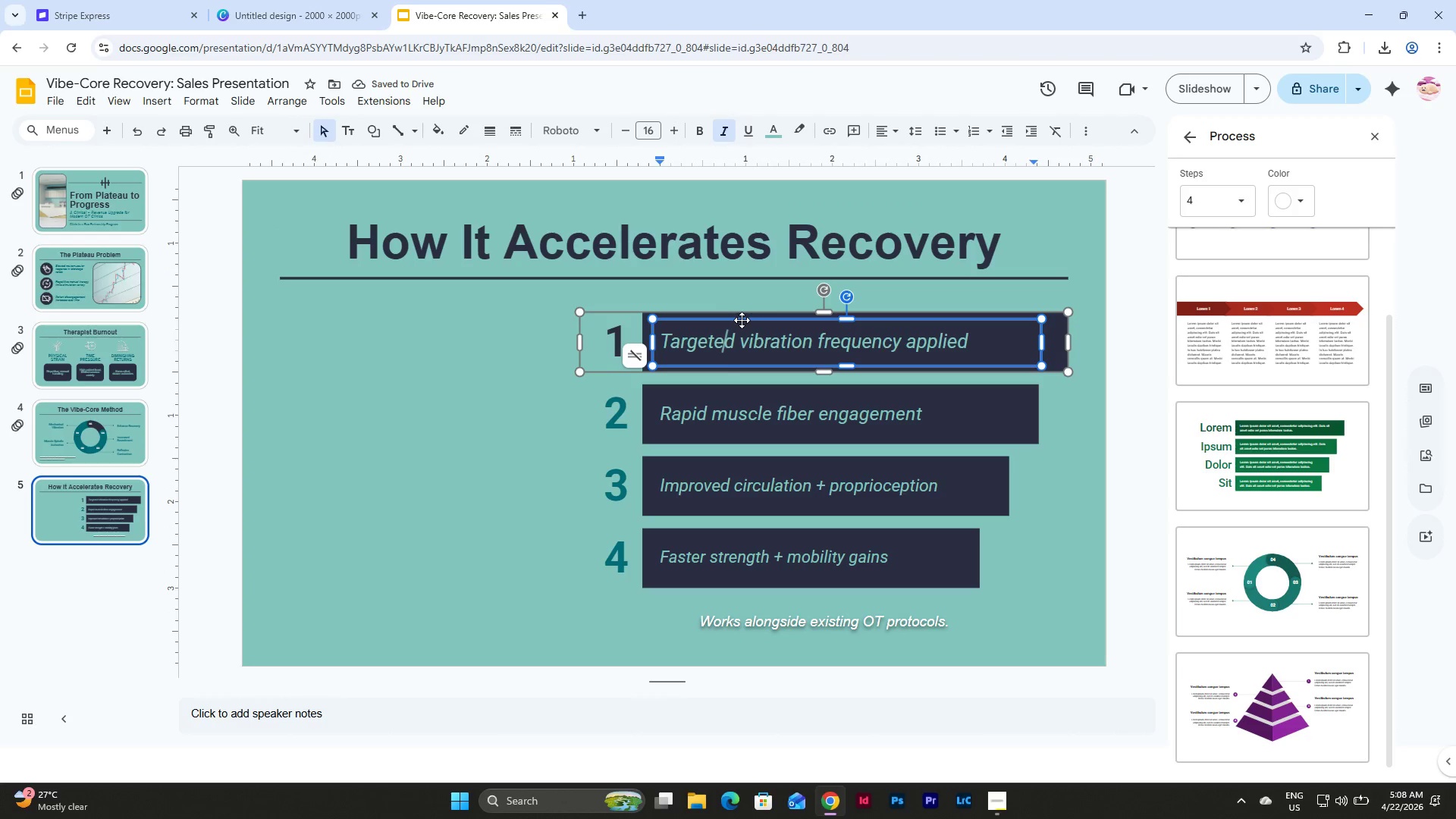 
left_click([742, 320])
 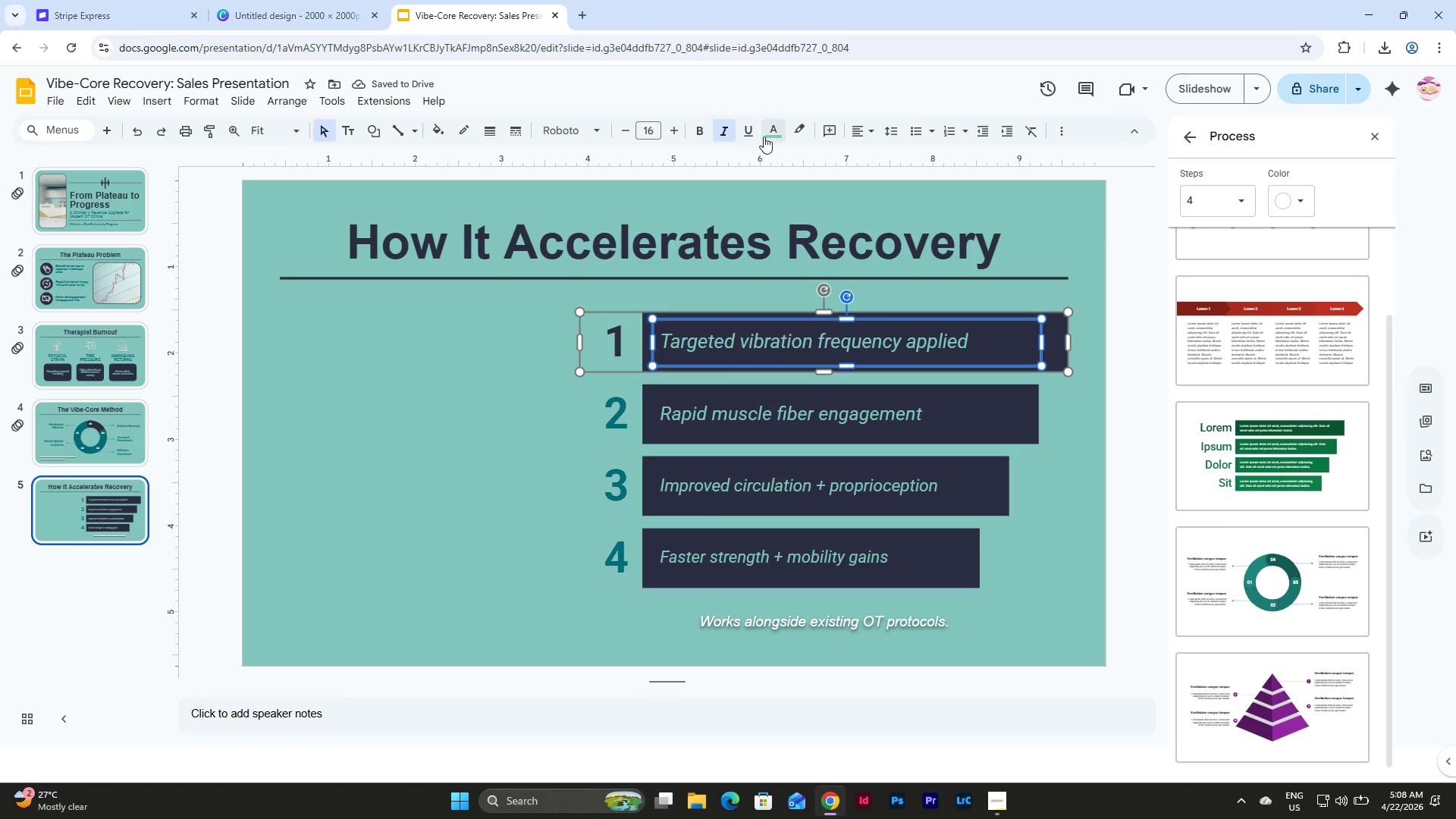 
left_click([772, 130])
 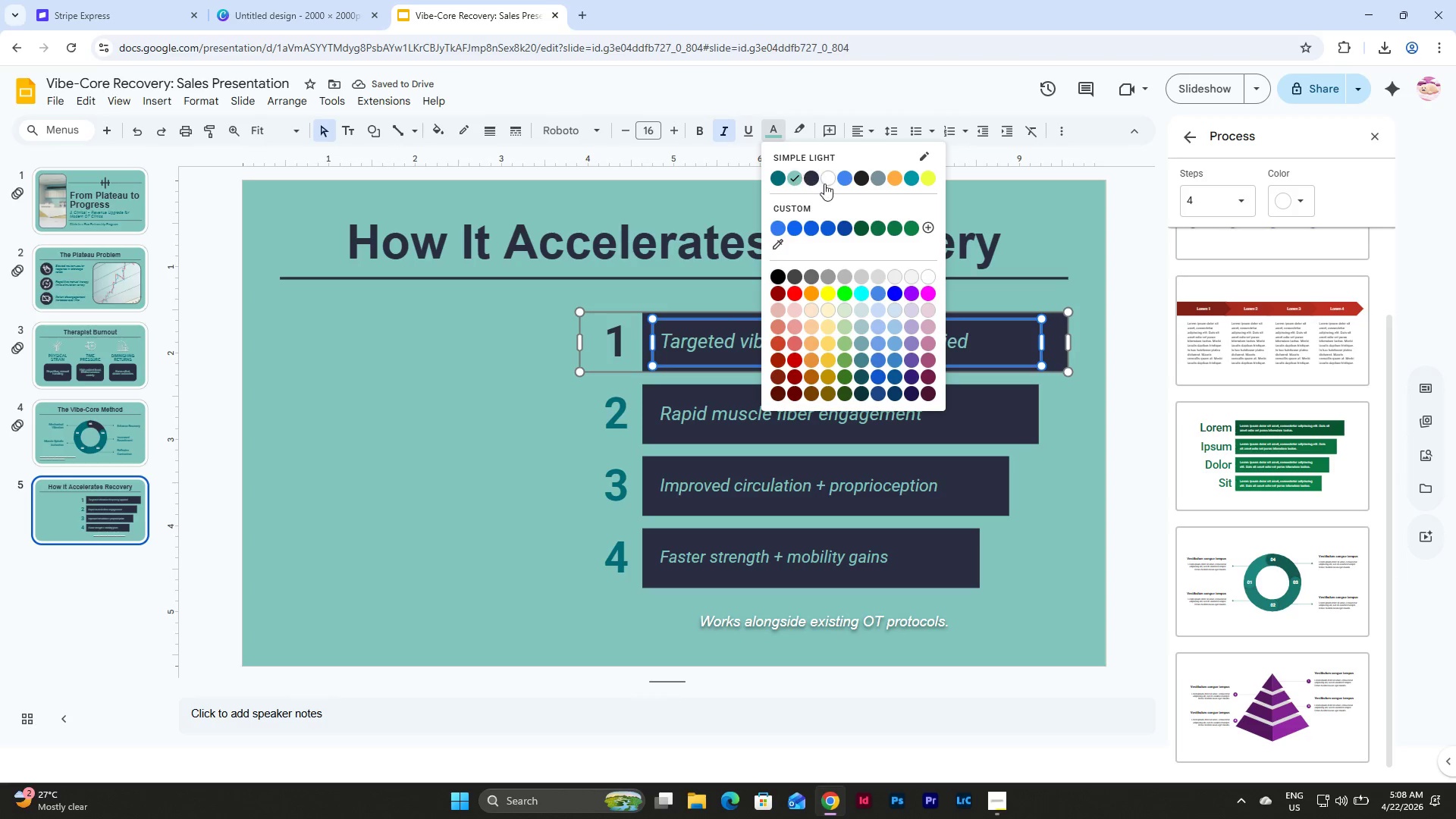 
left_click([828, 183])
 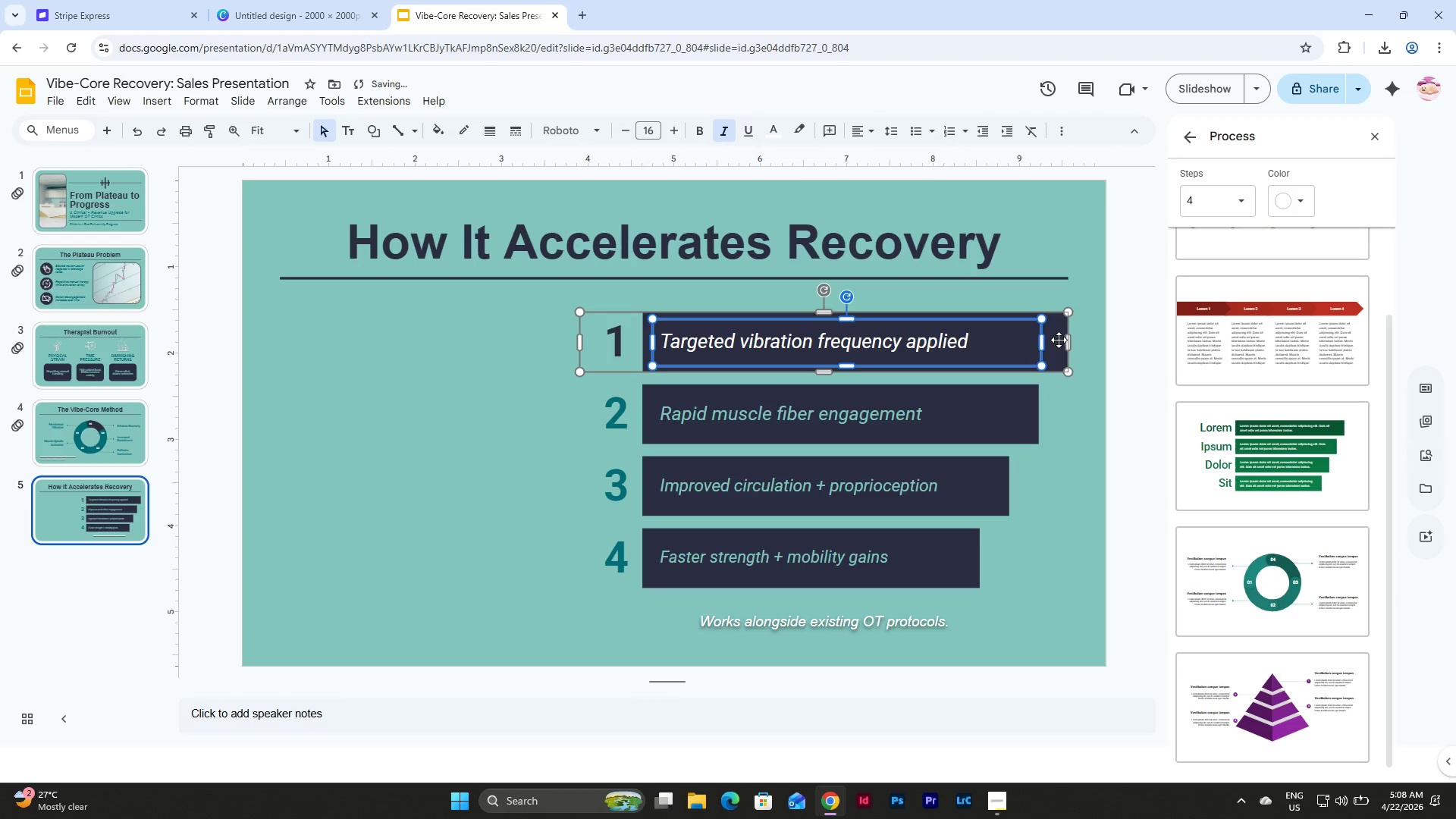 
left_click([1058, 340])
 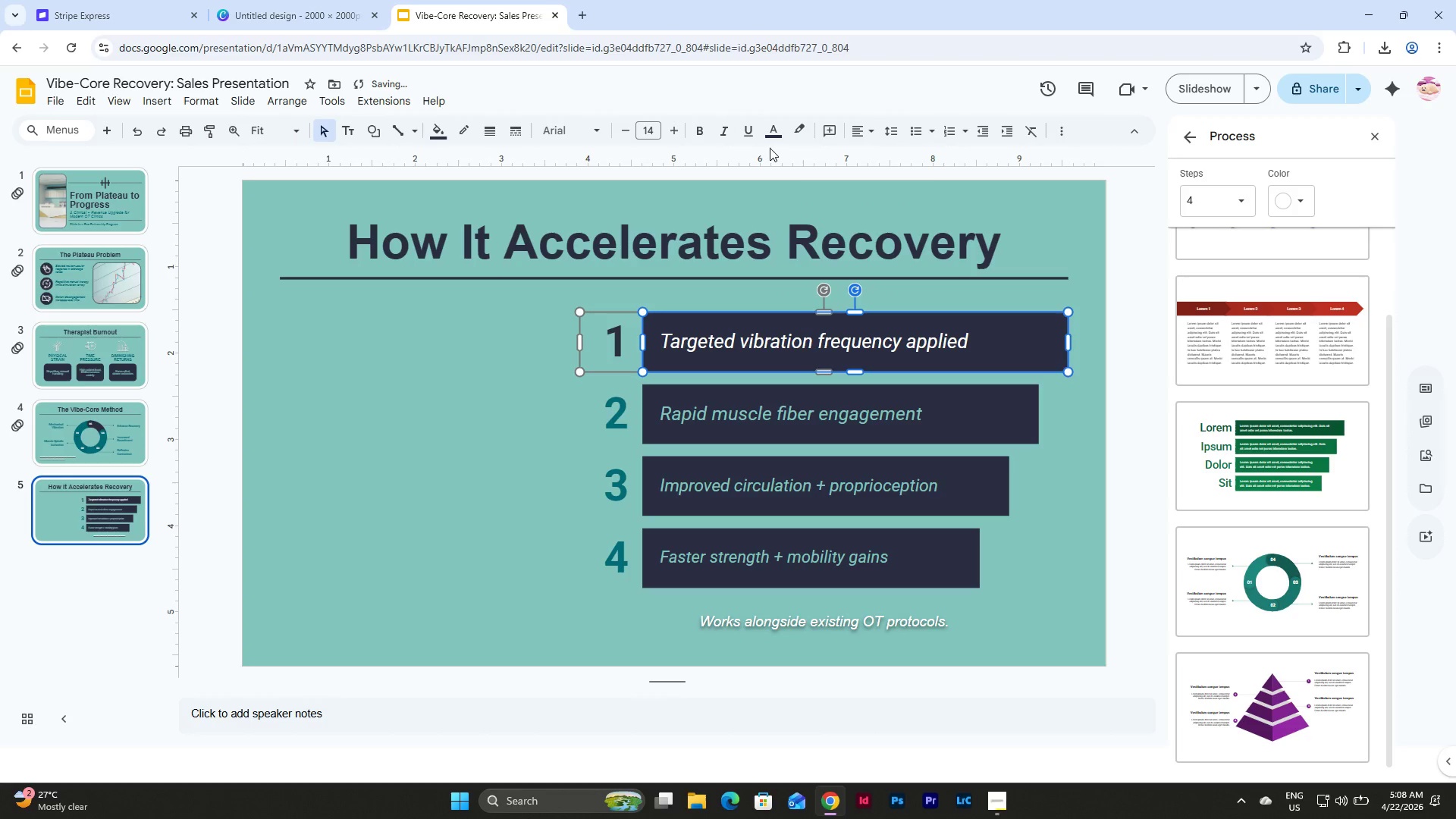 
left_click([770, 139])
 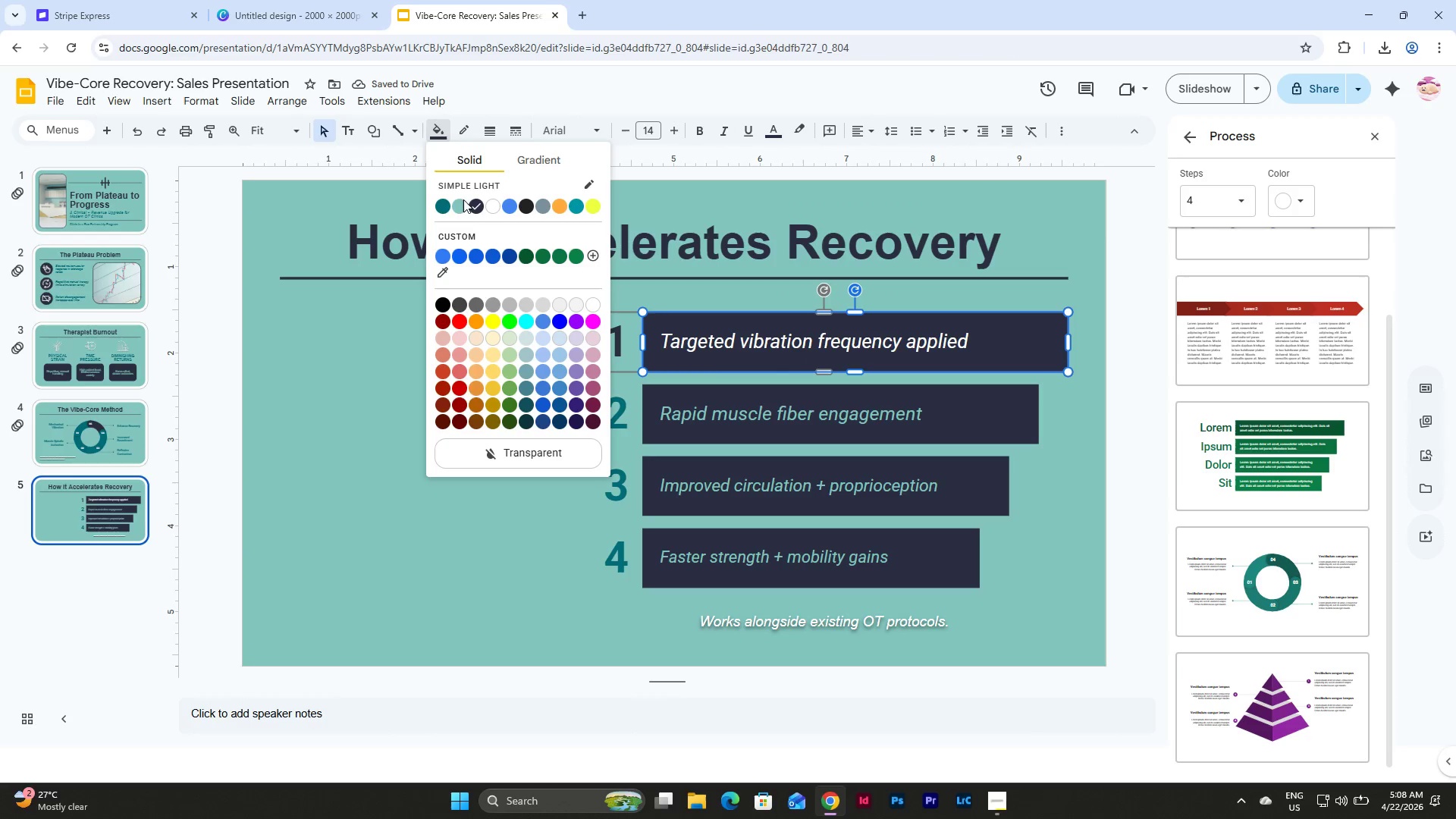 
left_click([442, 206])
 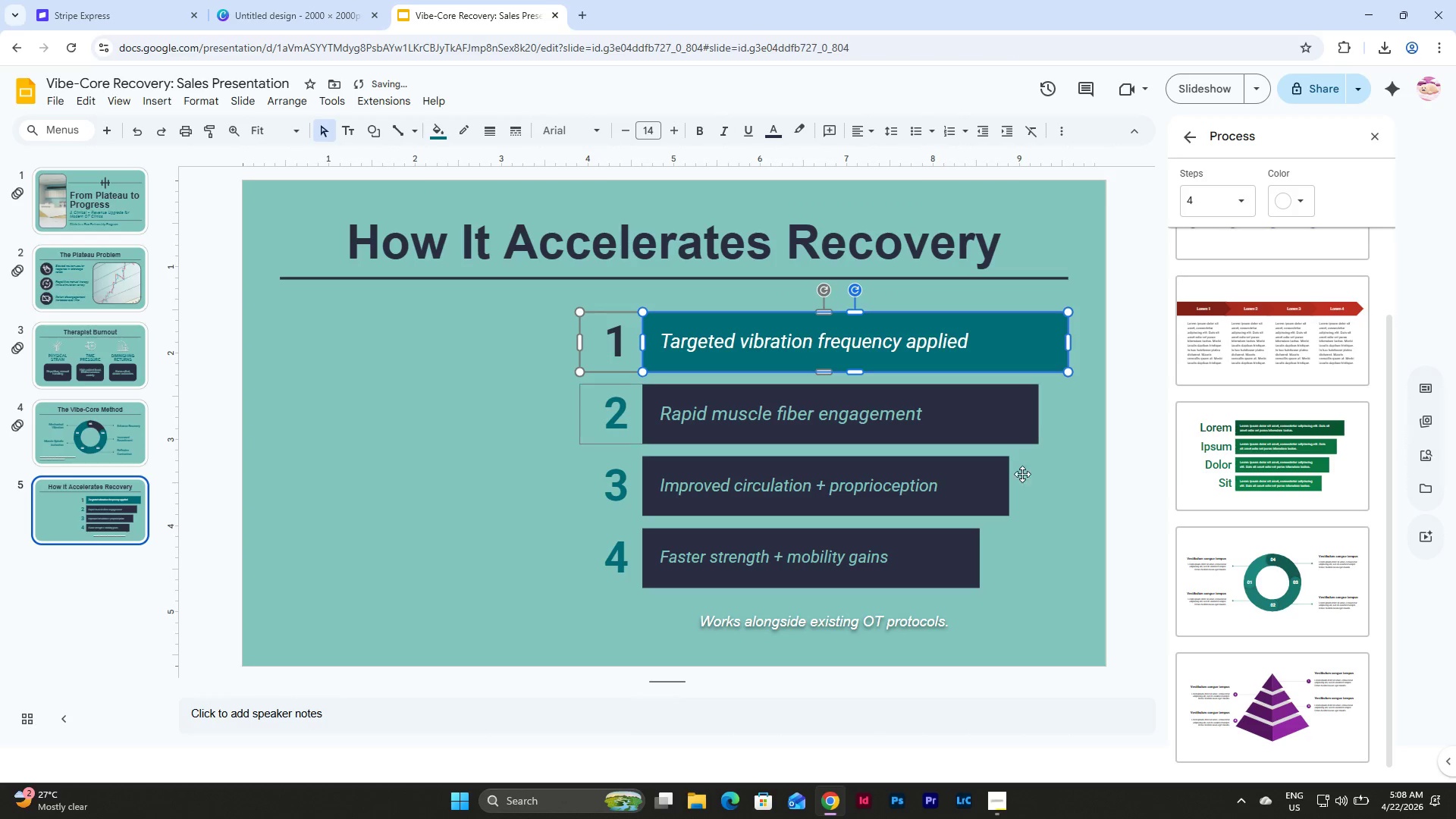 
left_click([1077, 478])
 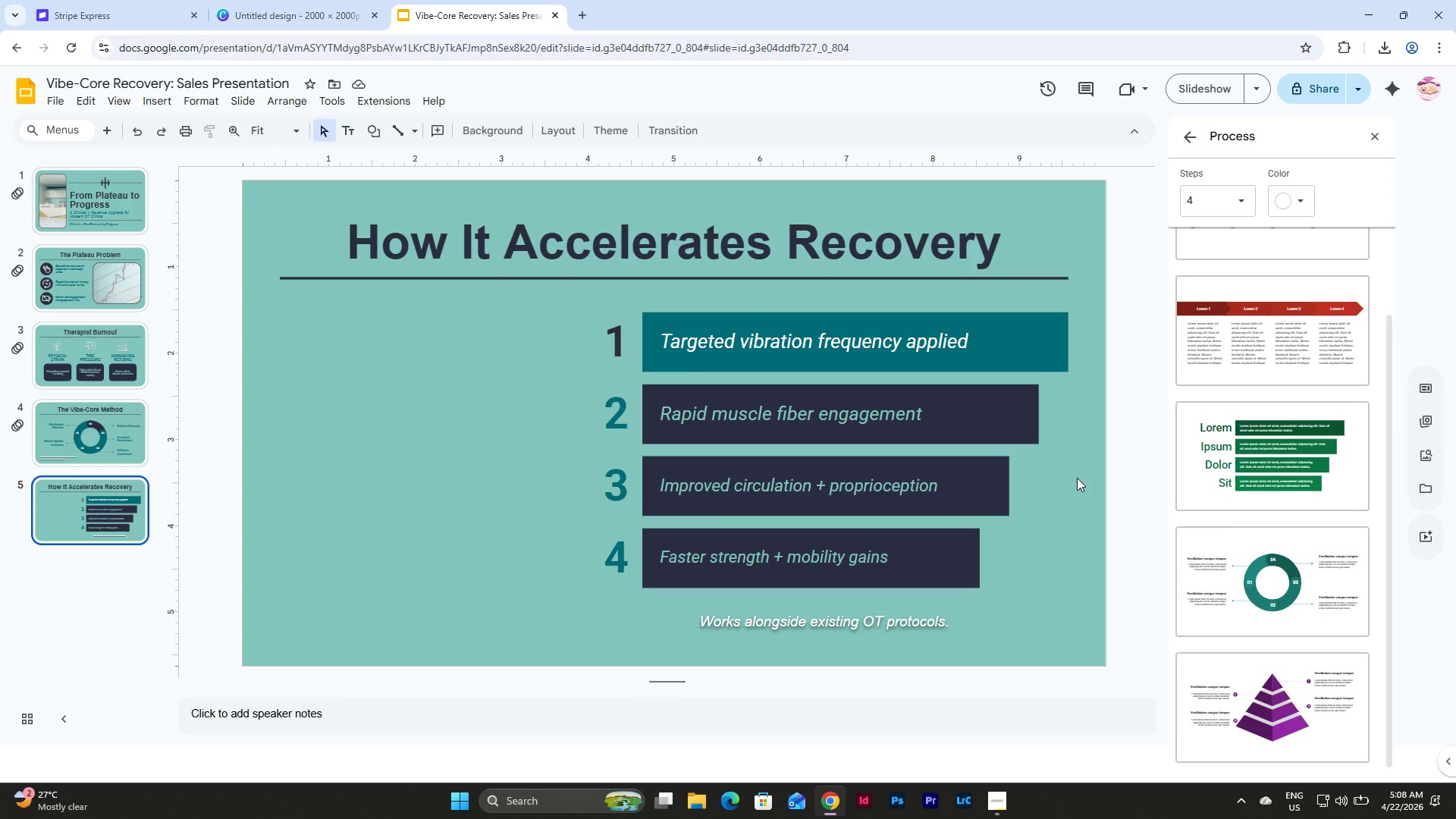 
wait(6.28)
 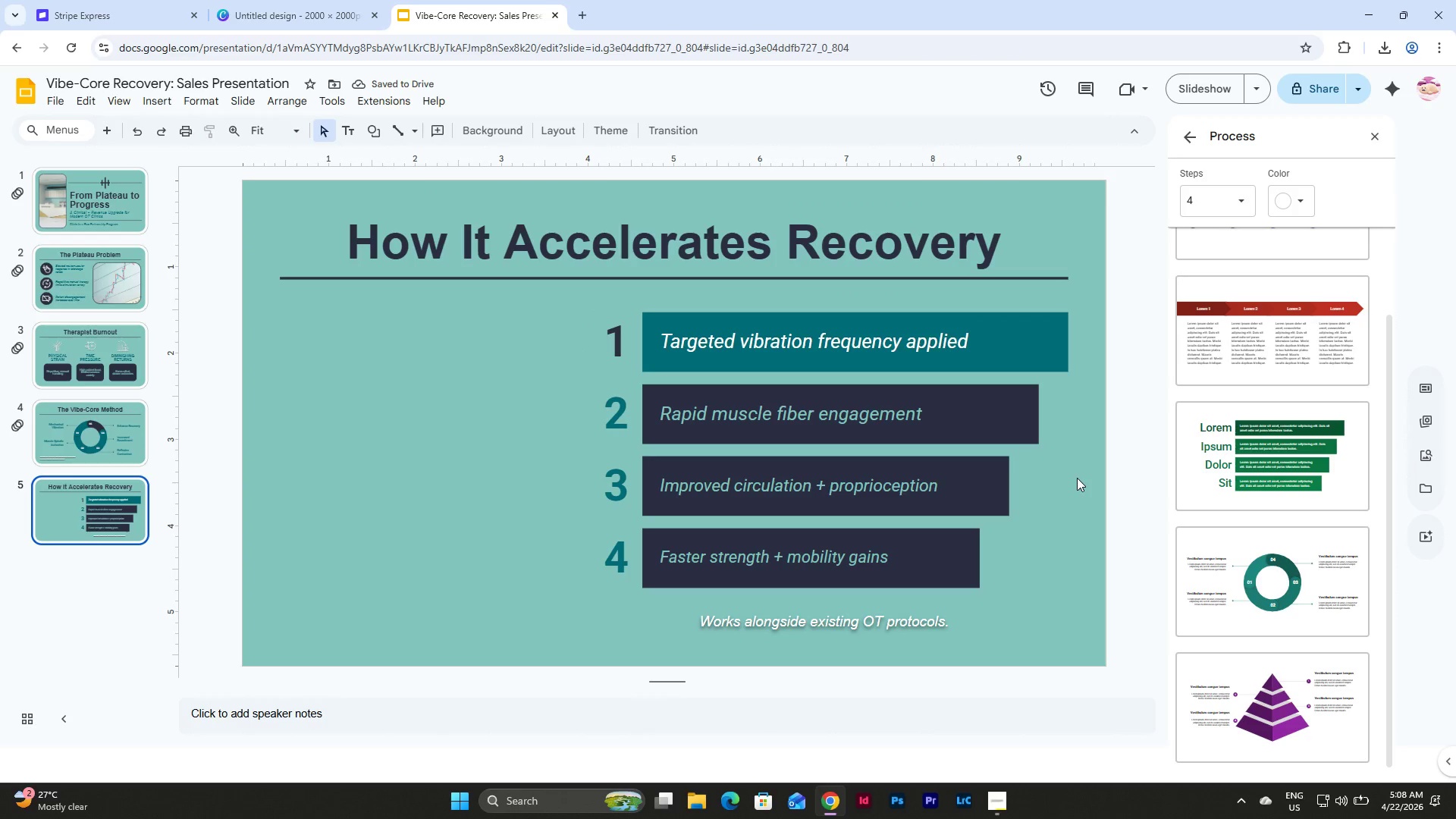 
key(Control+Z)
 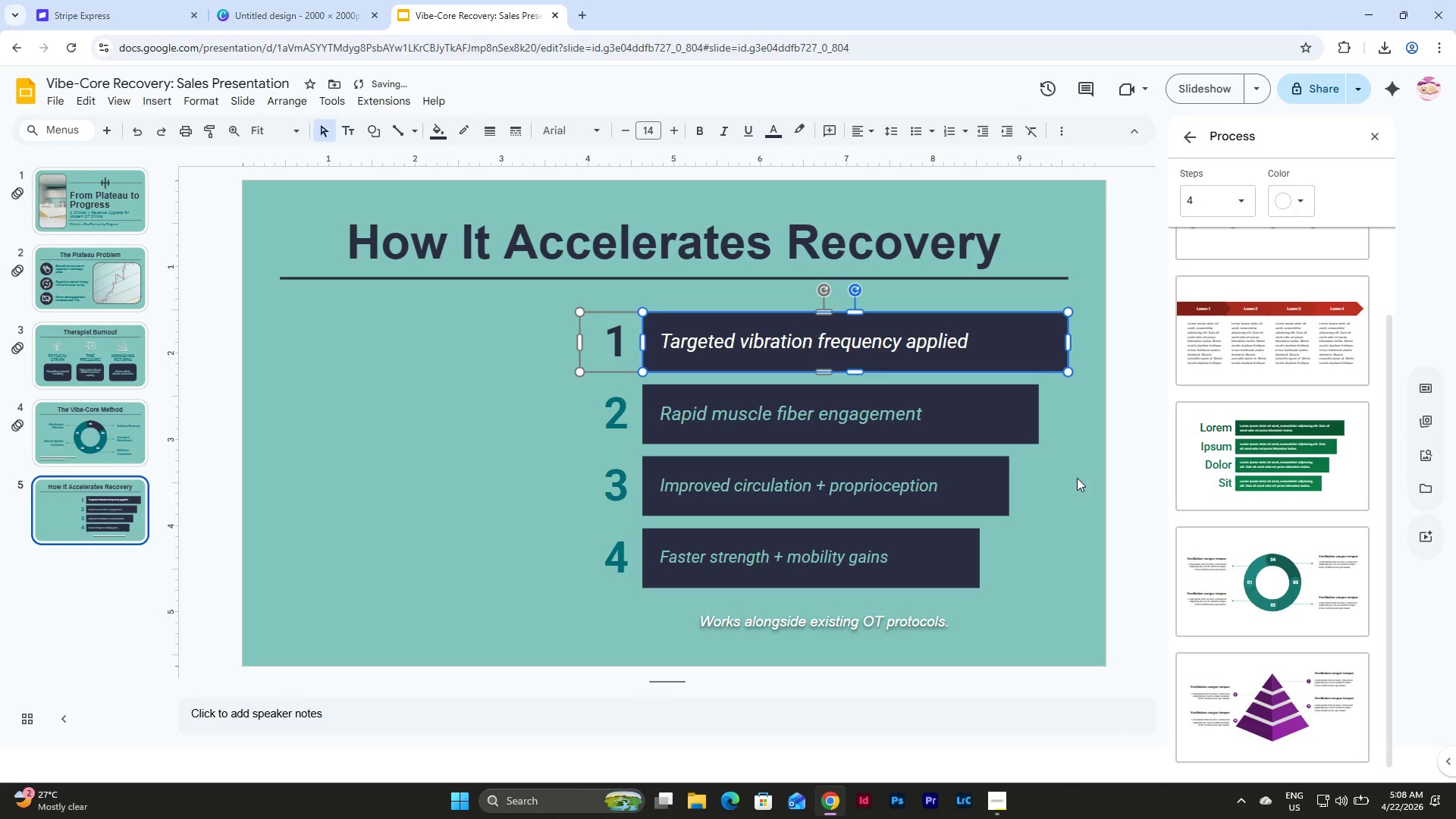 
key(Control+Z)
 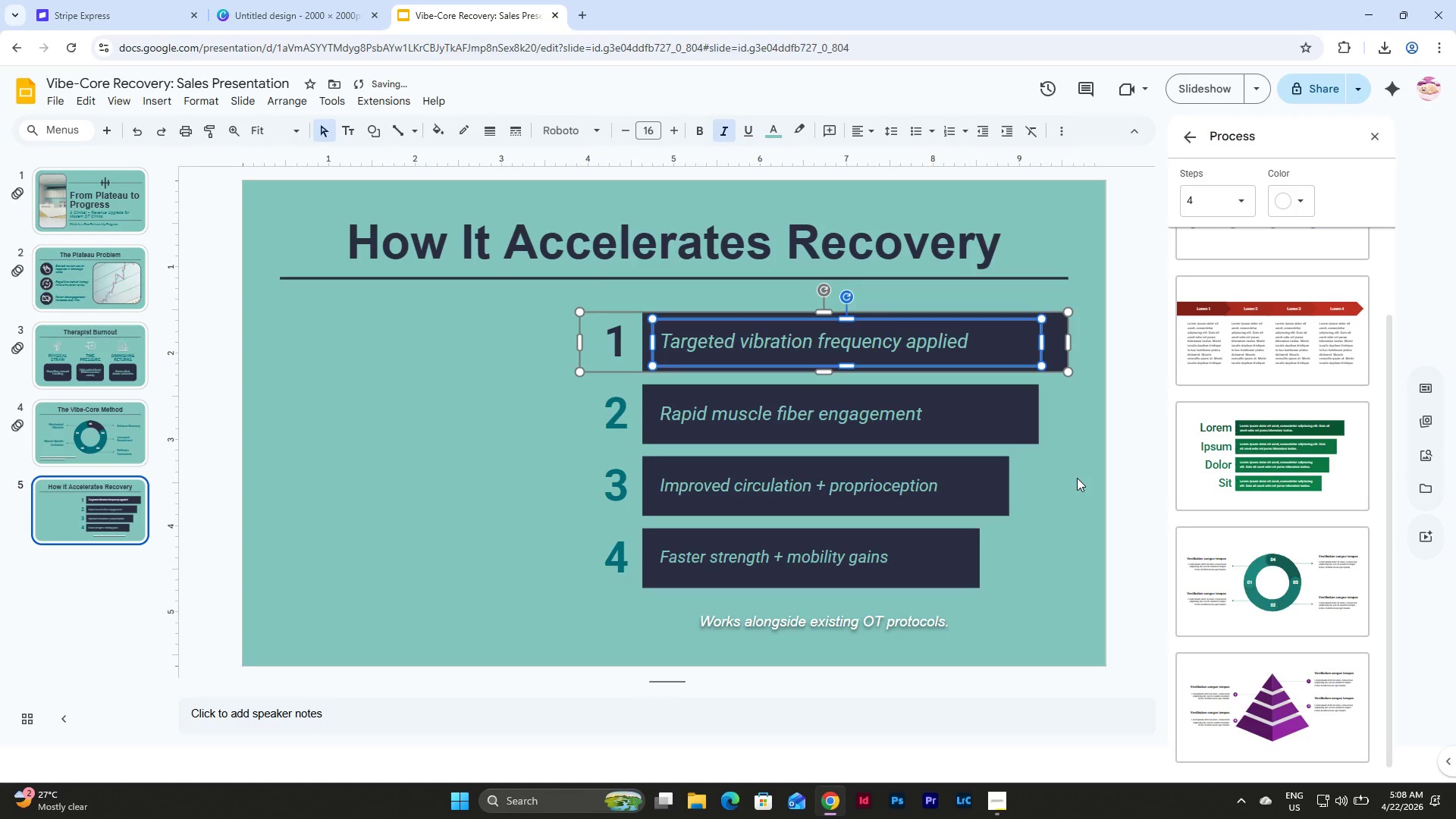 
key(Control+Z)
 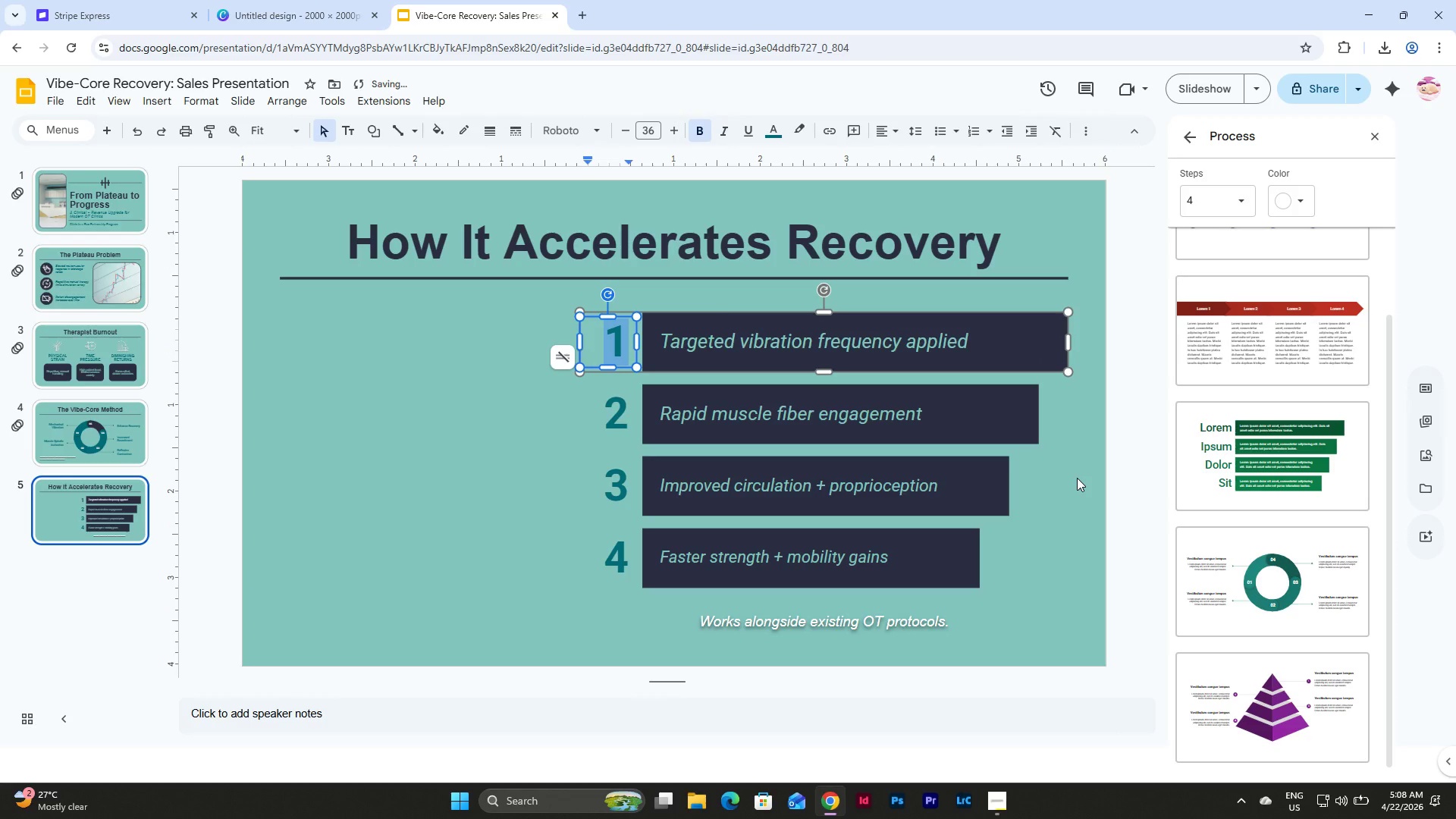 
left_click([1077, 478])
 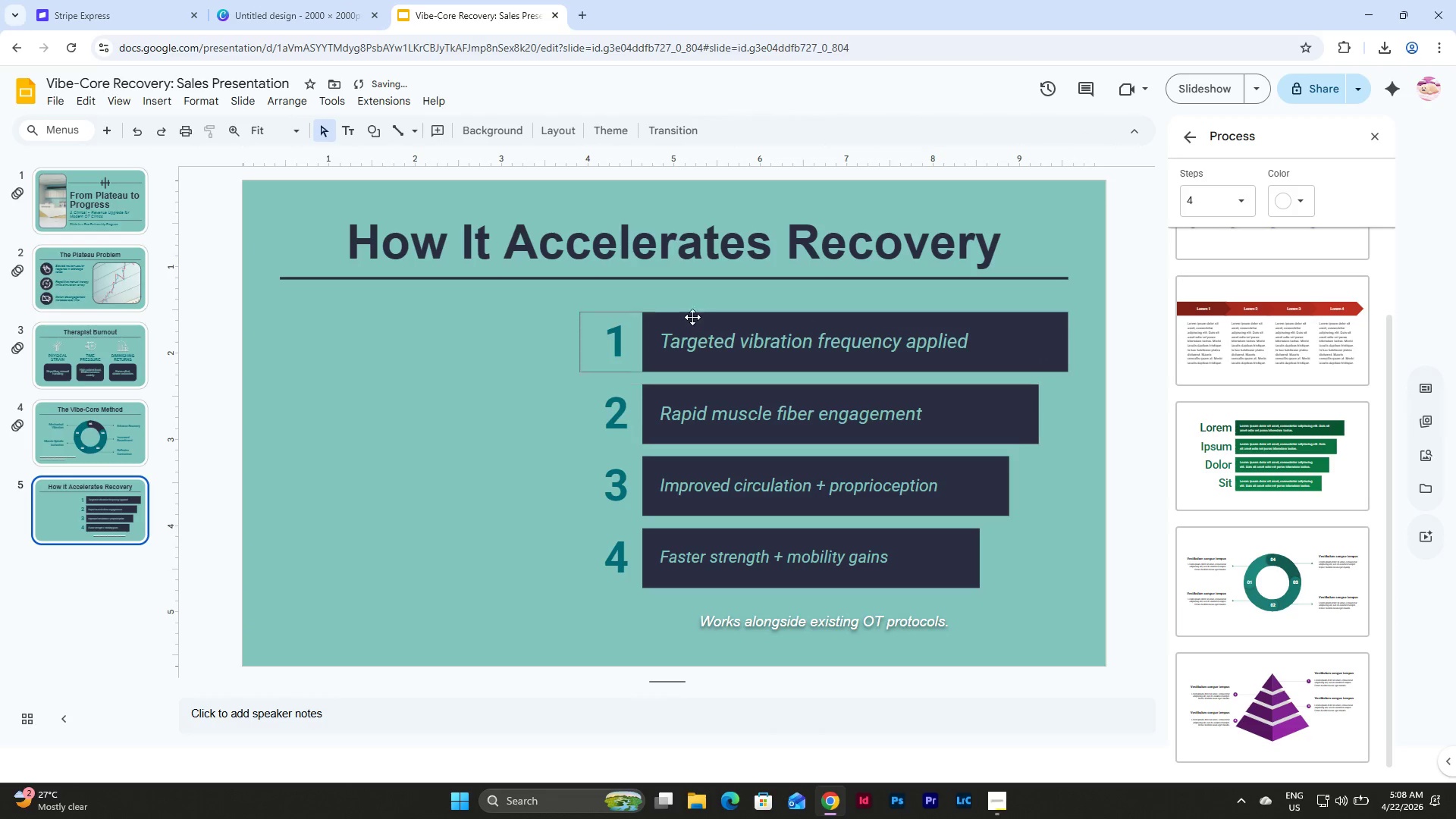 
left_click([601, 330])
 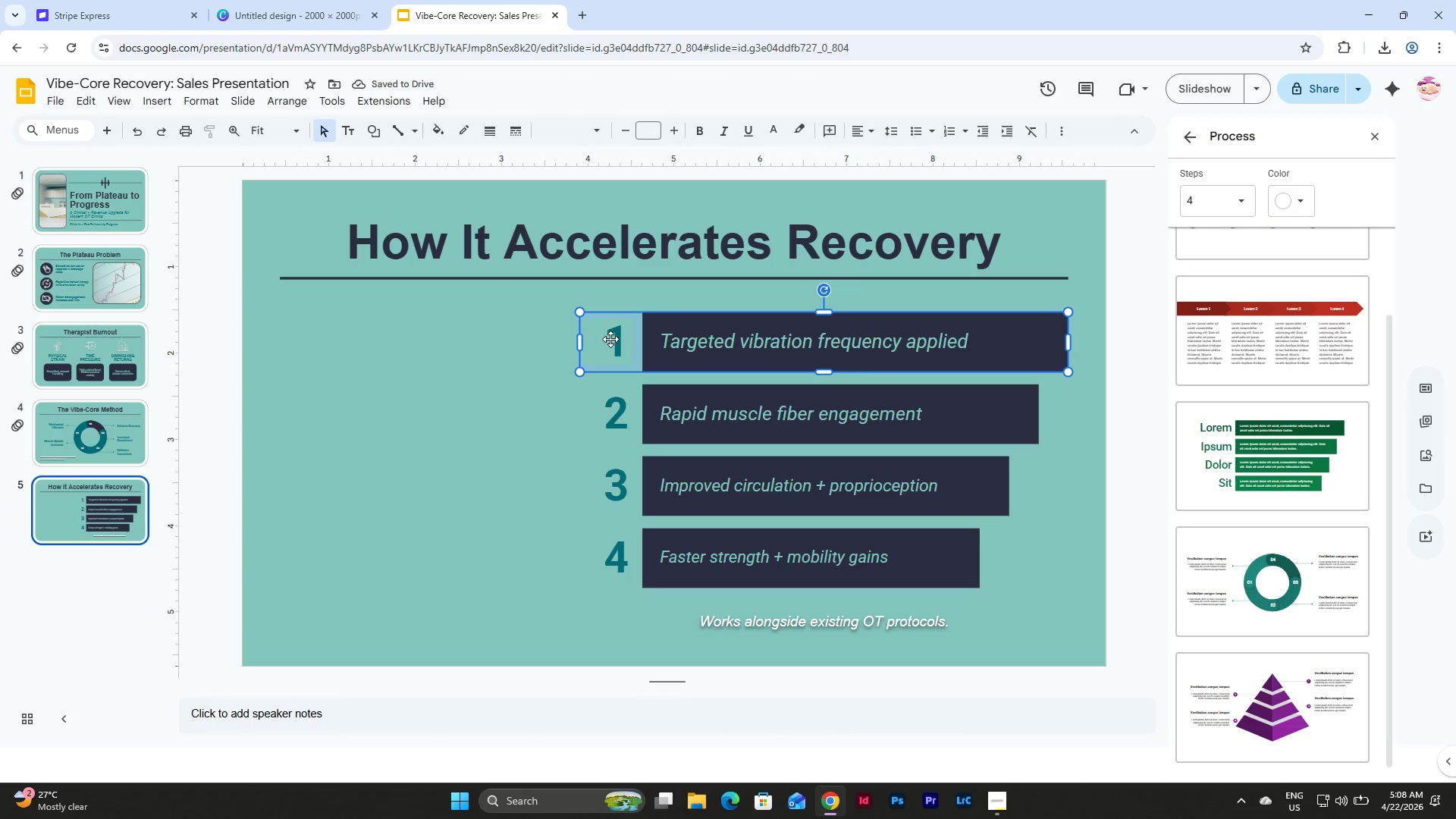 
left_click([610, 339])
 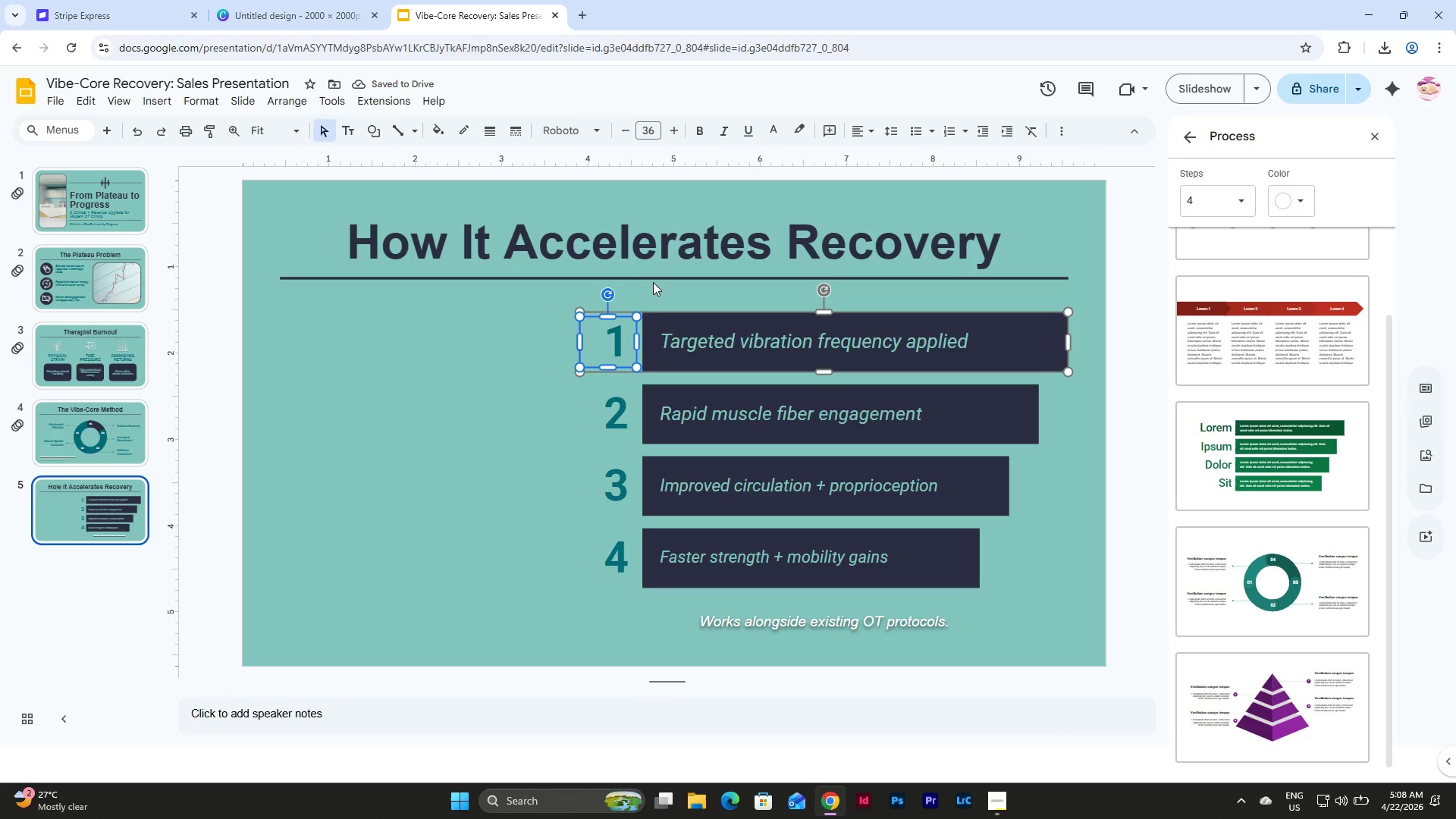 
left_click([613, 340])
 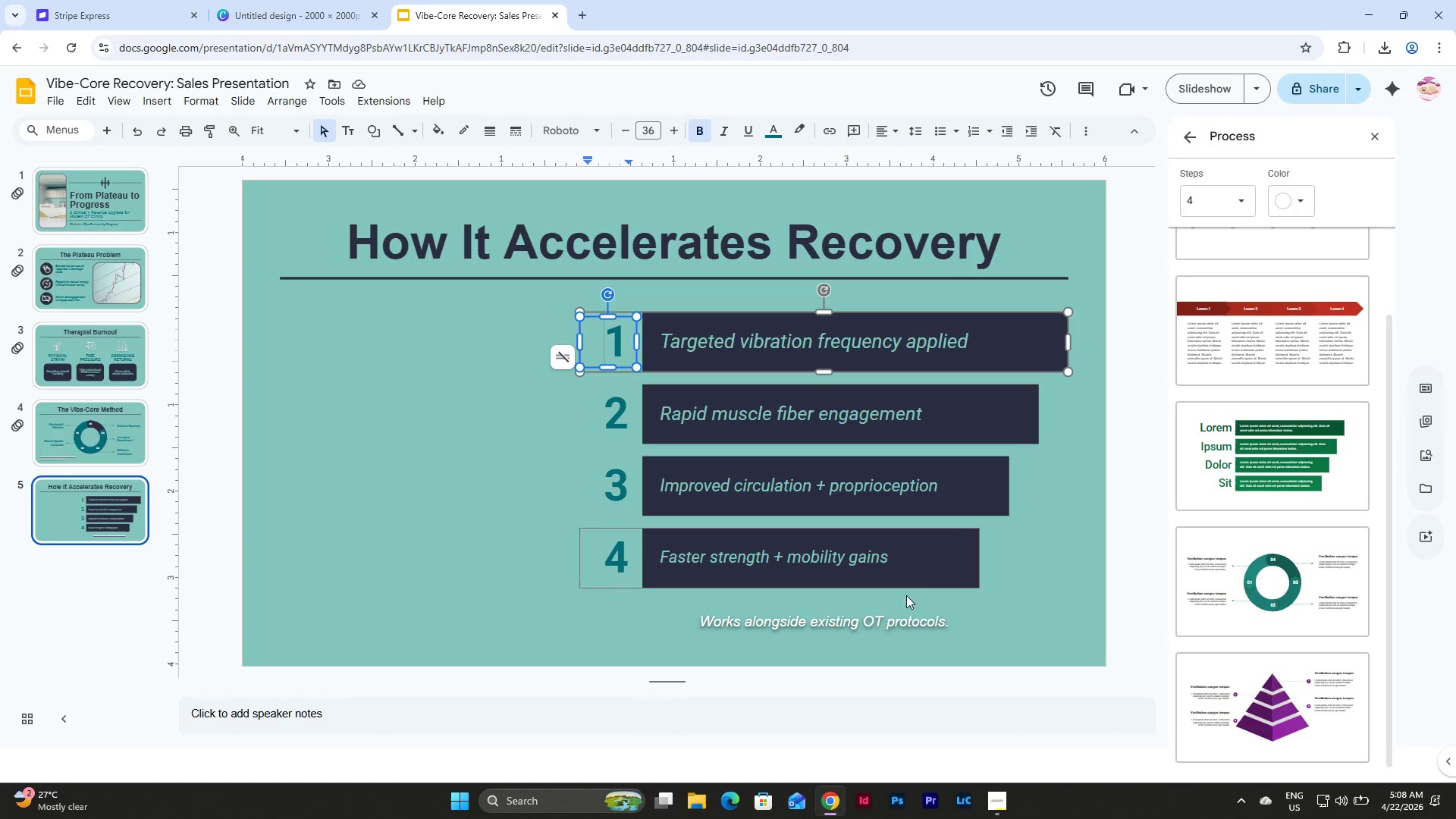 
left_click([1060, 497])
 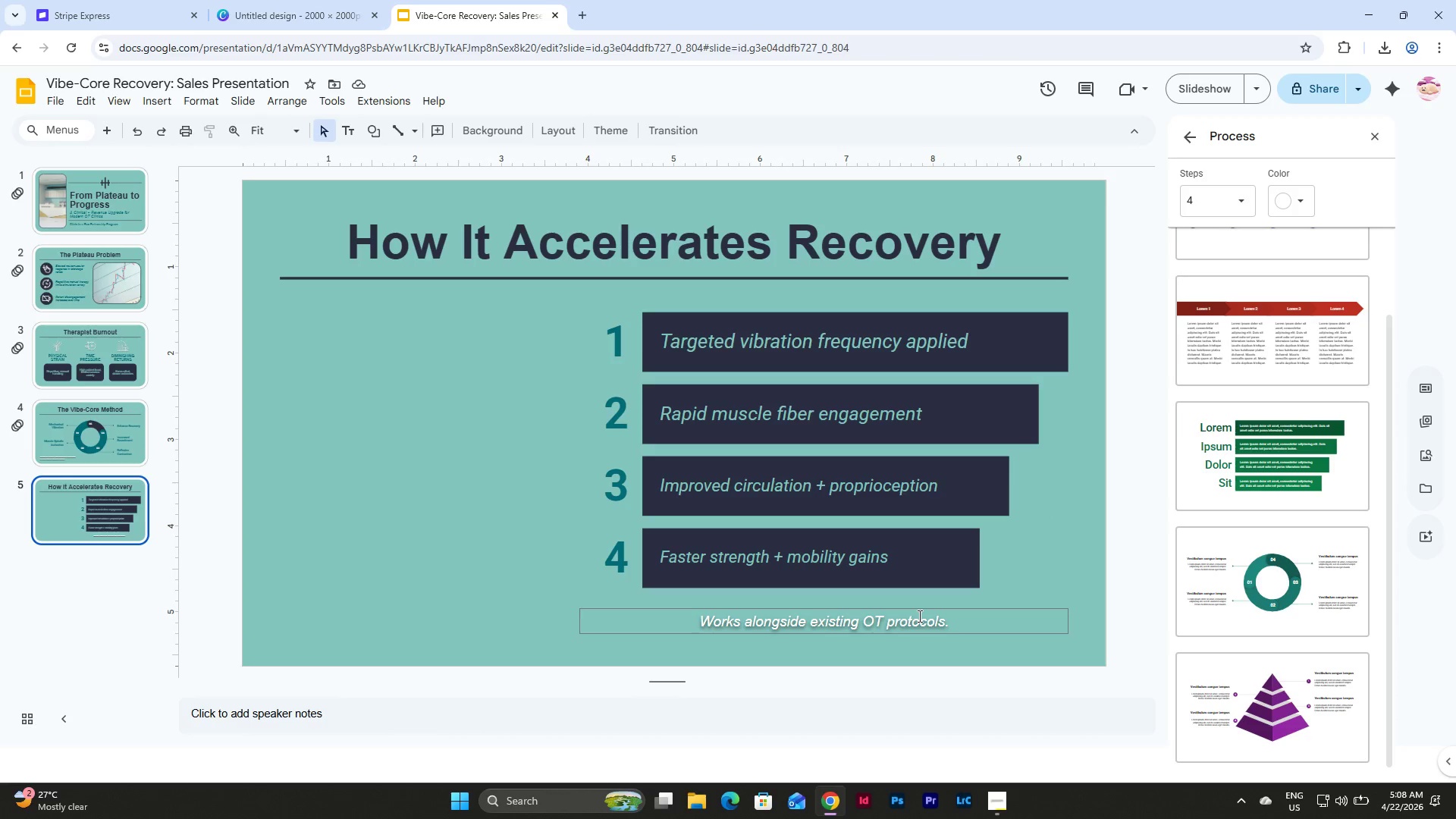 
left_click([921, 610])
 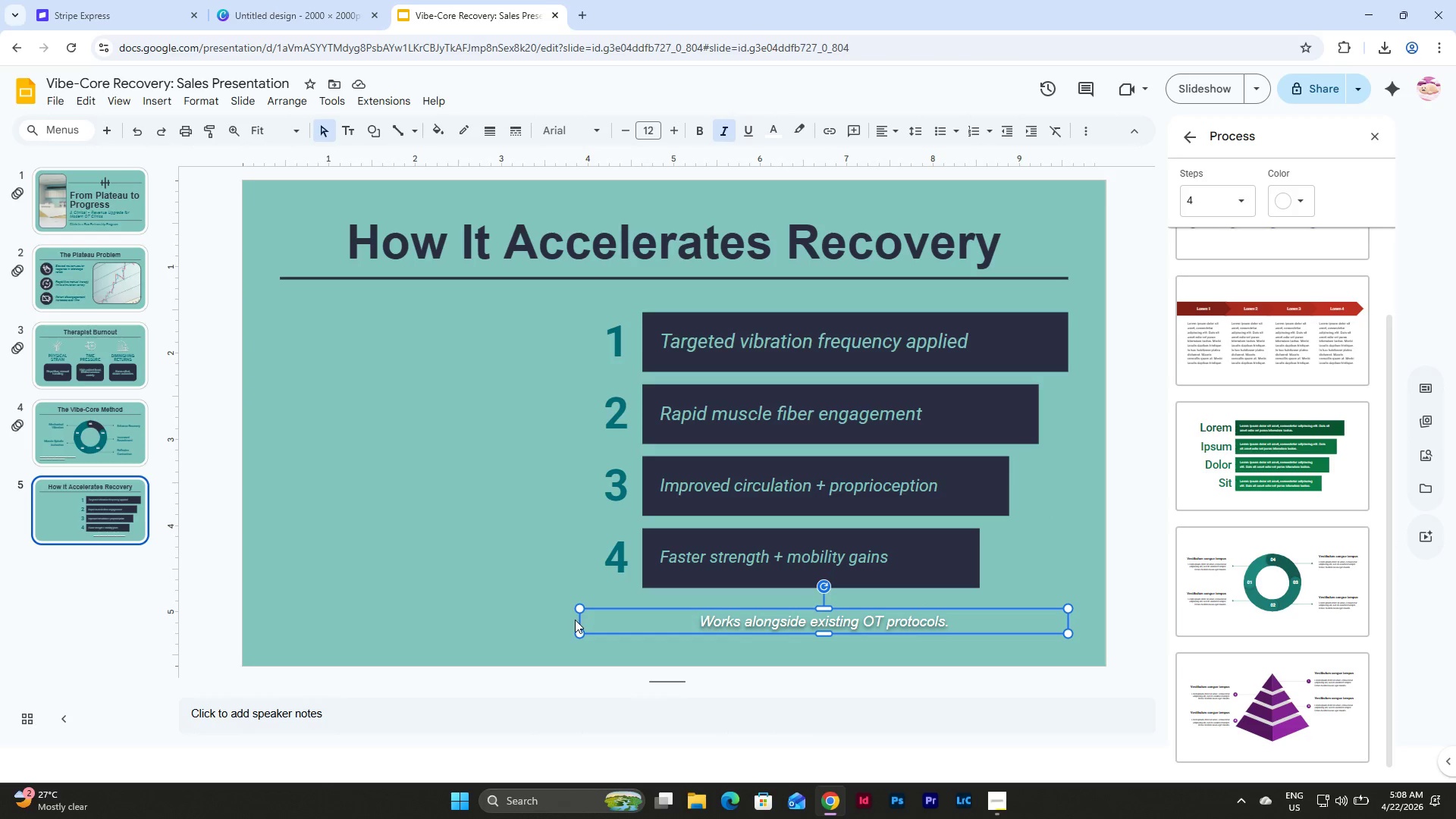 
double_click([582, 620])
 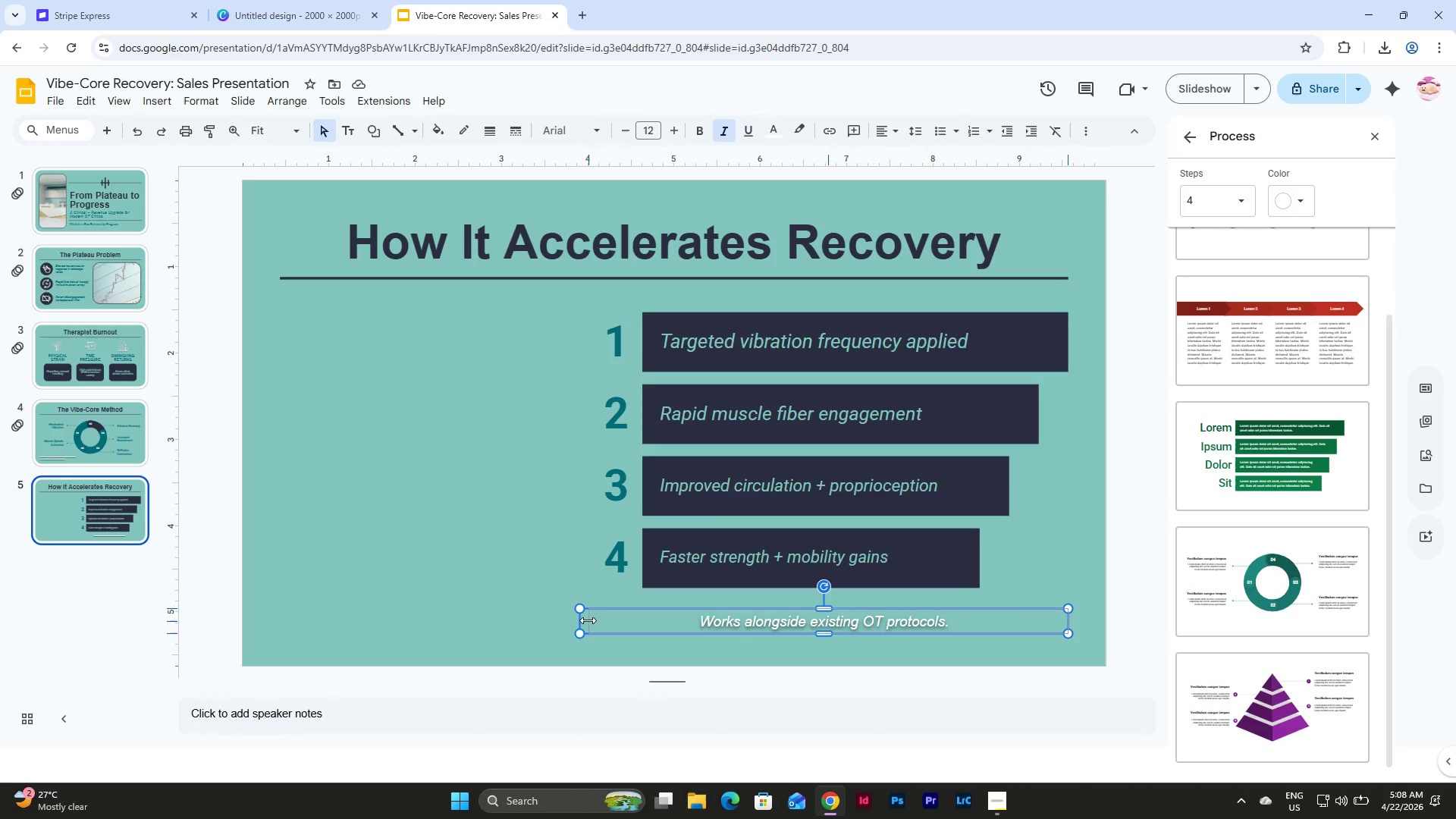 
wait(7.05)
 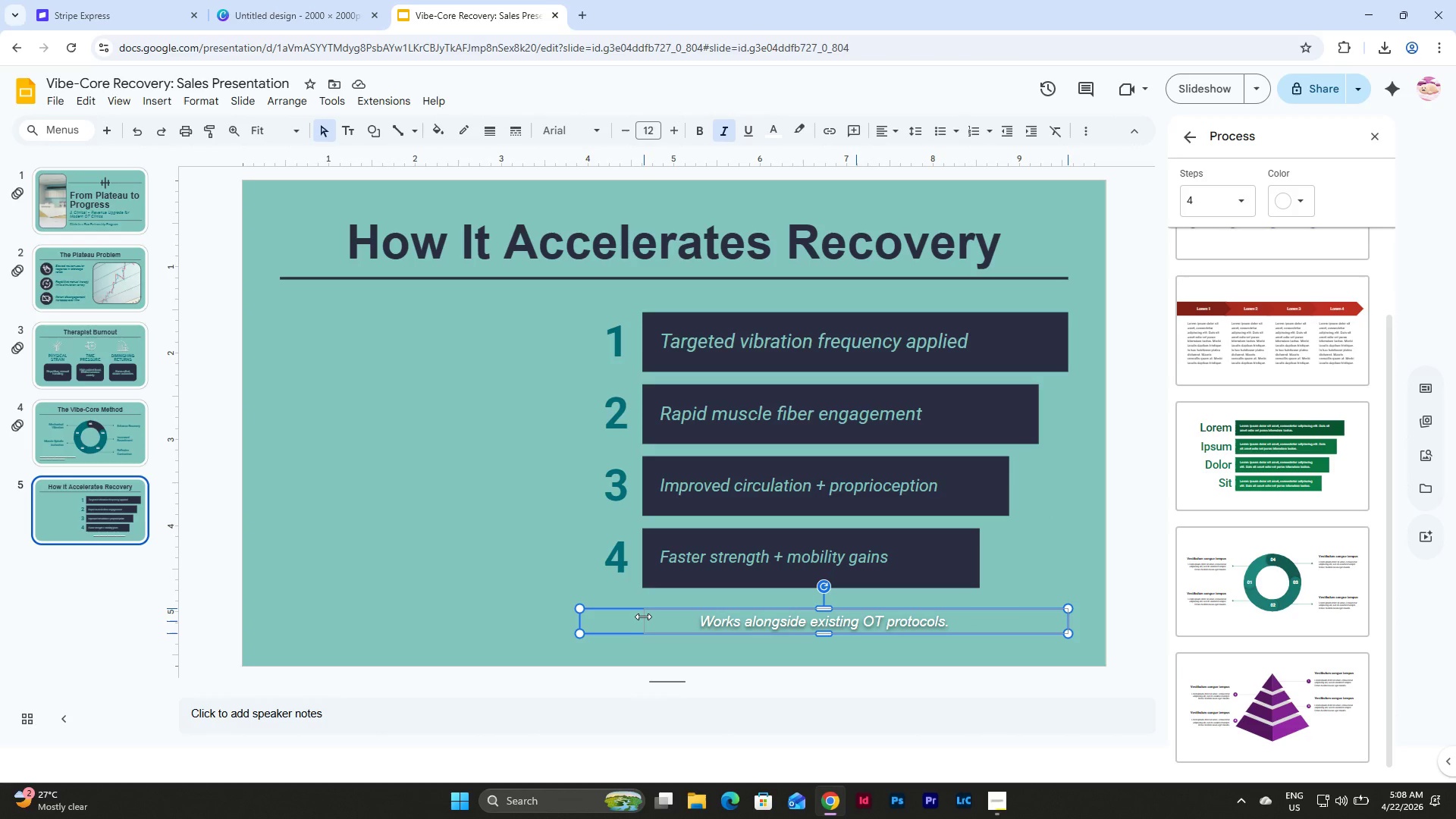 
left_click([491, 387])
 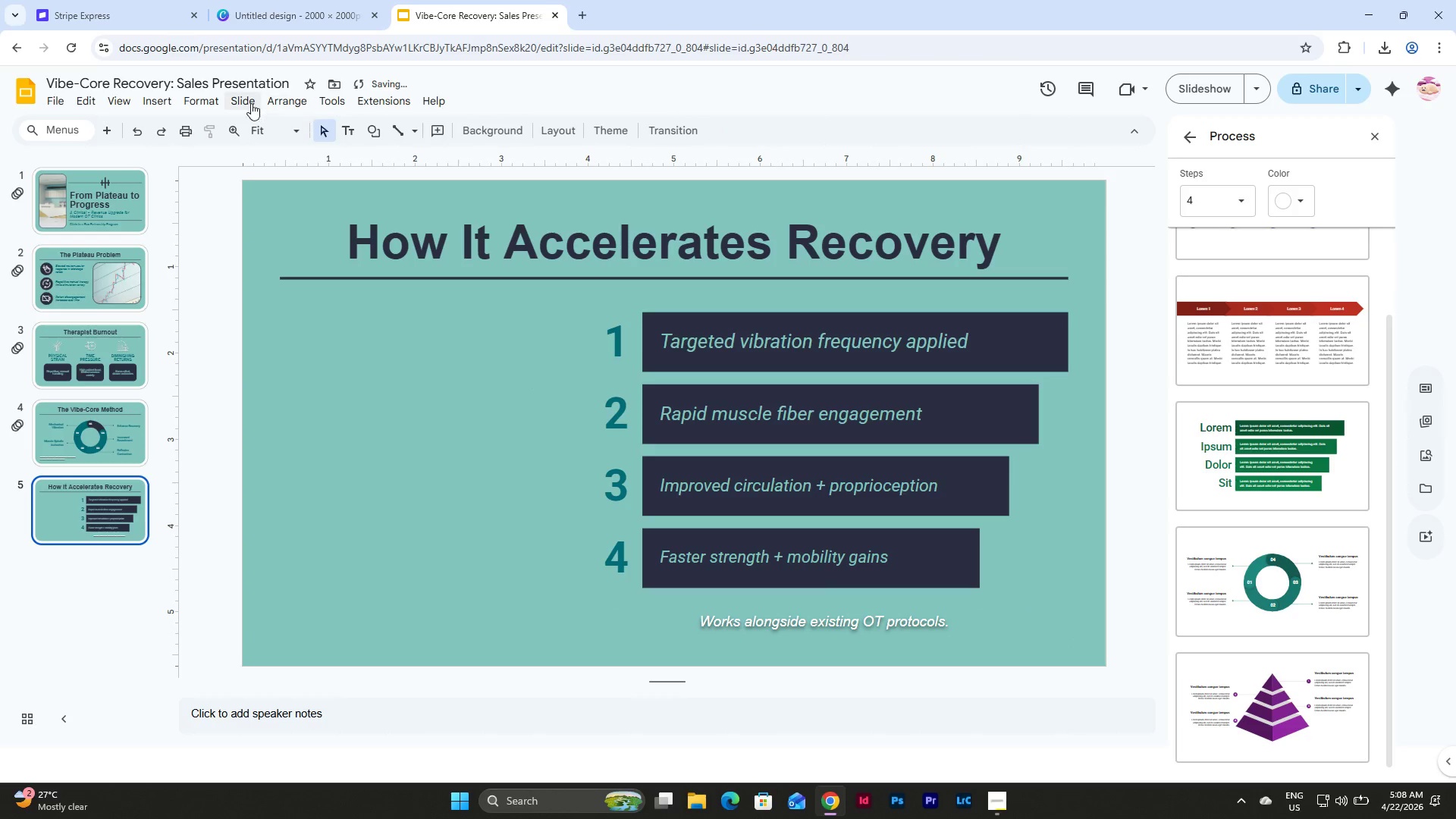 
left_click([205, 107])
 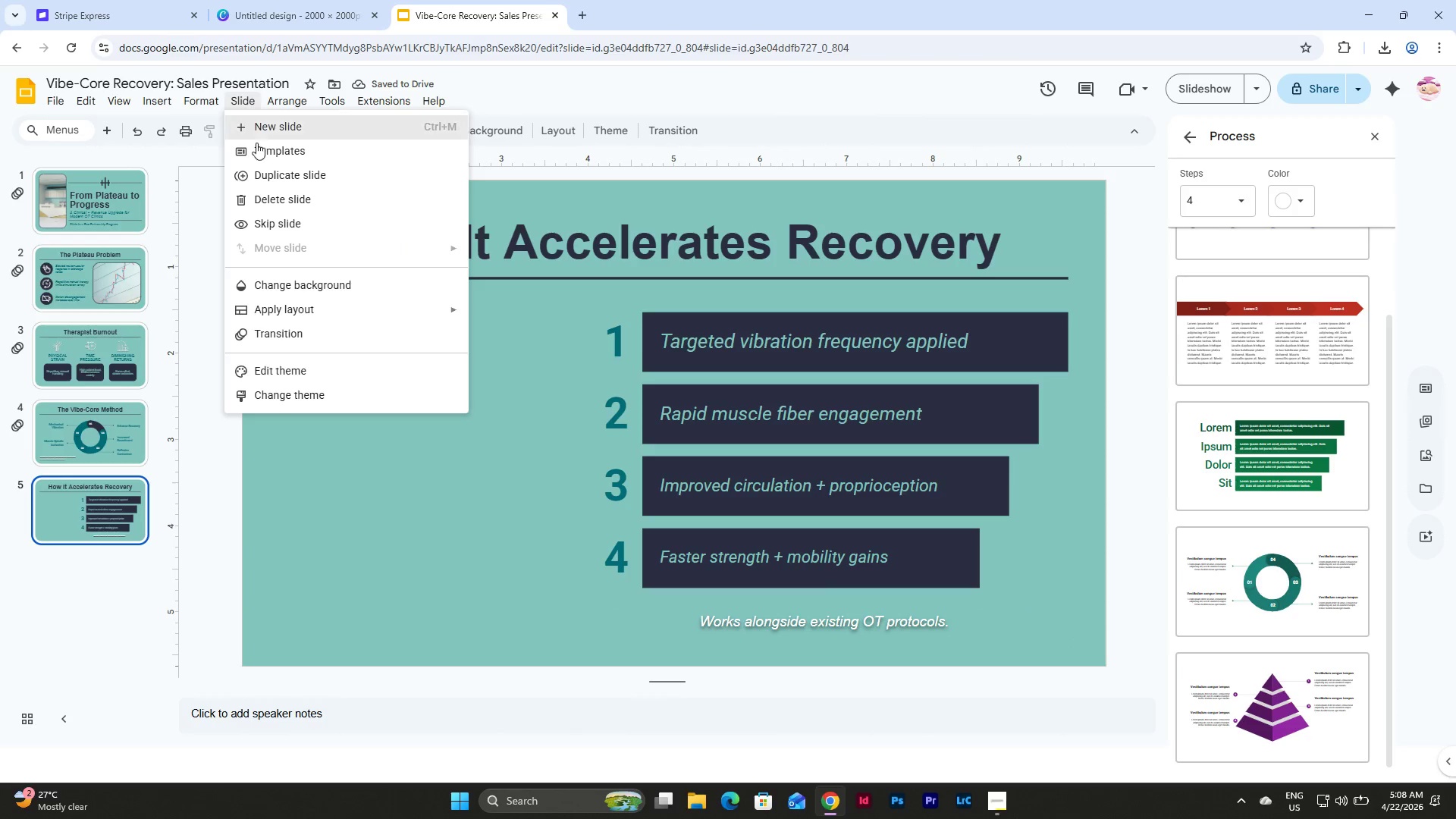 
left_click([300, 369])
 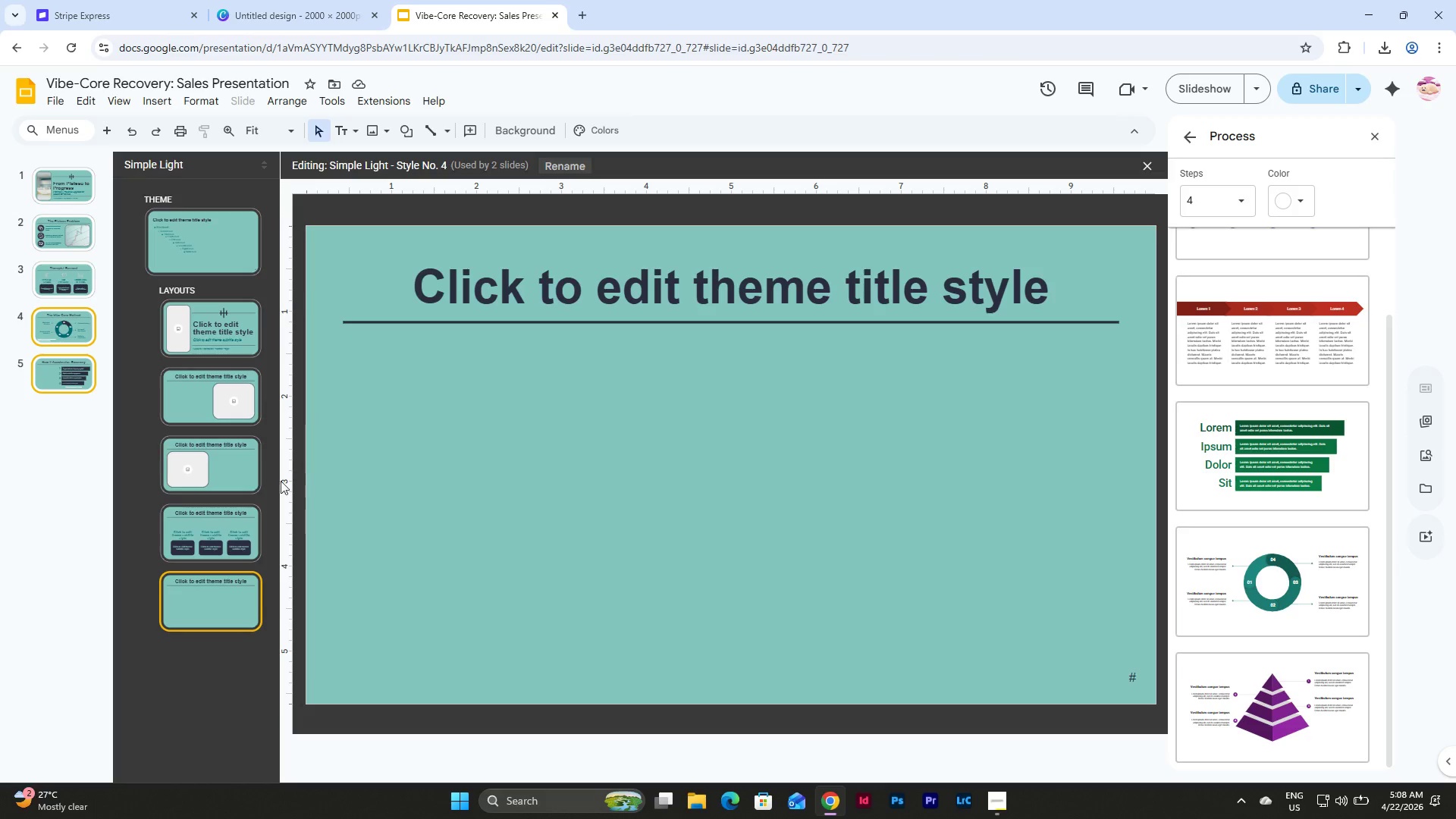 
left_click([198, 452])
 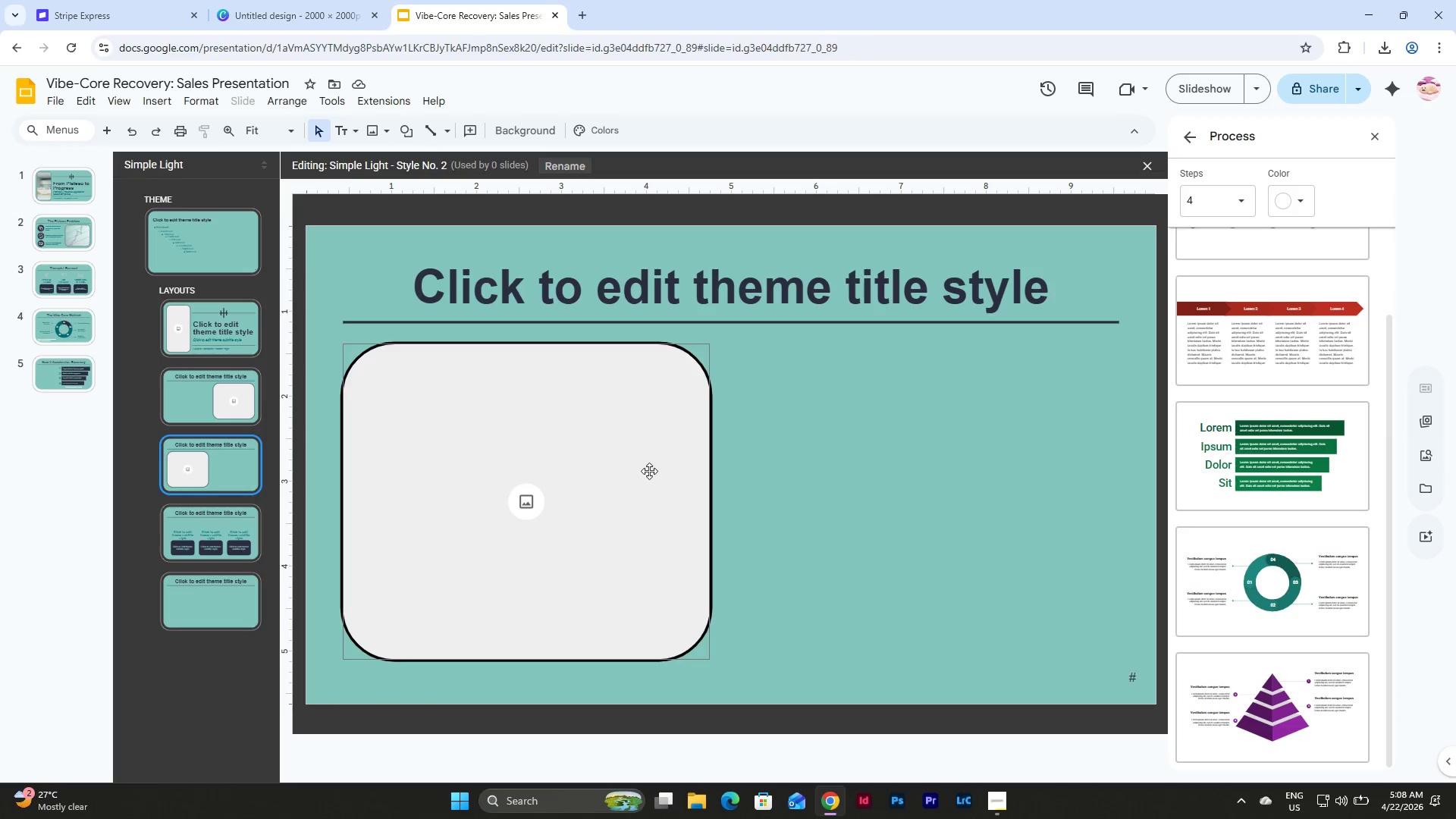 
left_click([647, 460])
 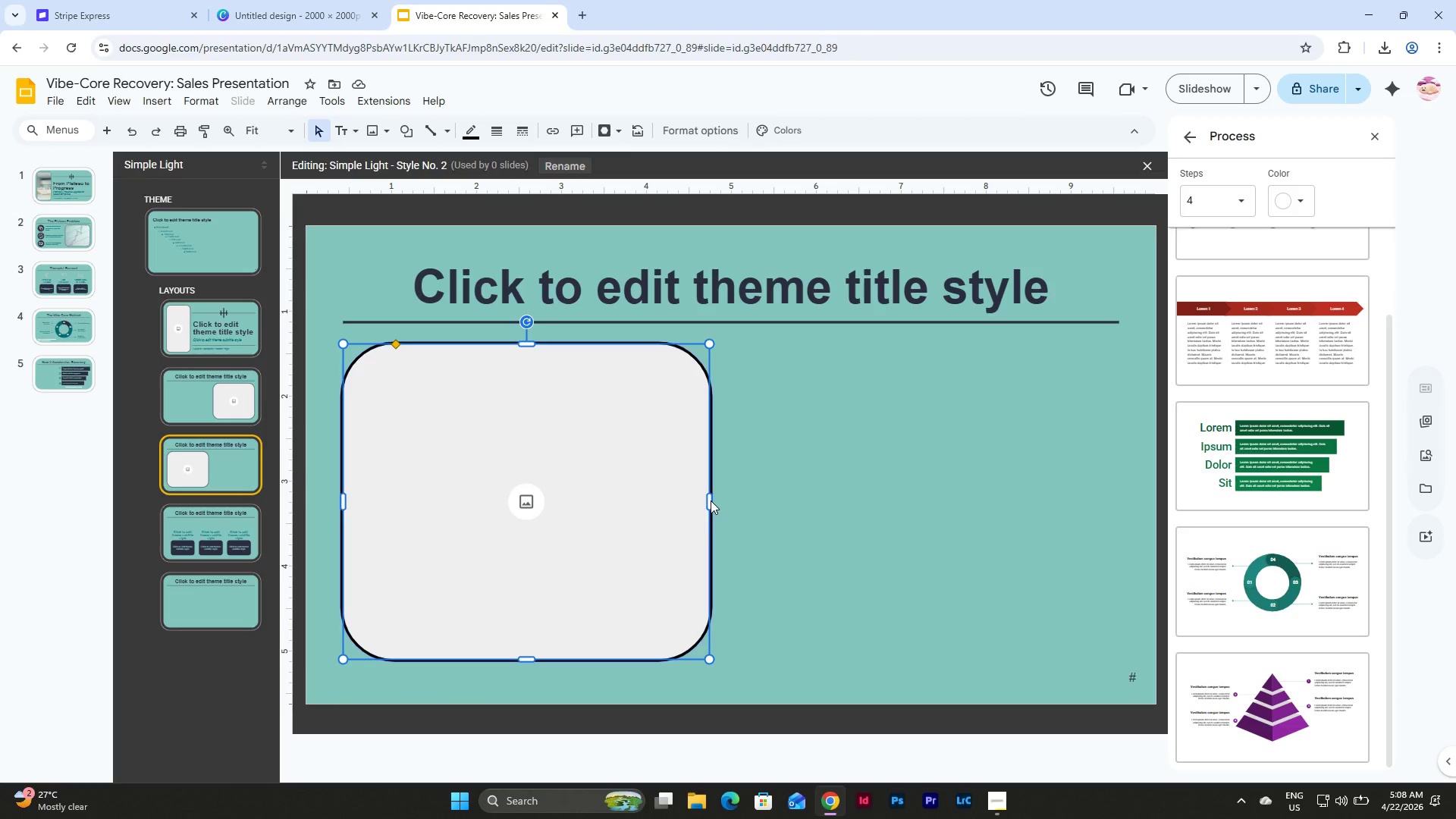 
left_click_drag(start_coordinate=[711, 500], to_coordinate=[657, 501])
 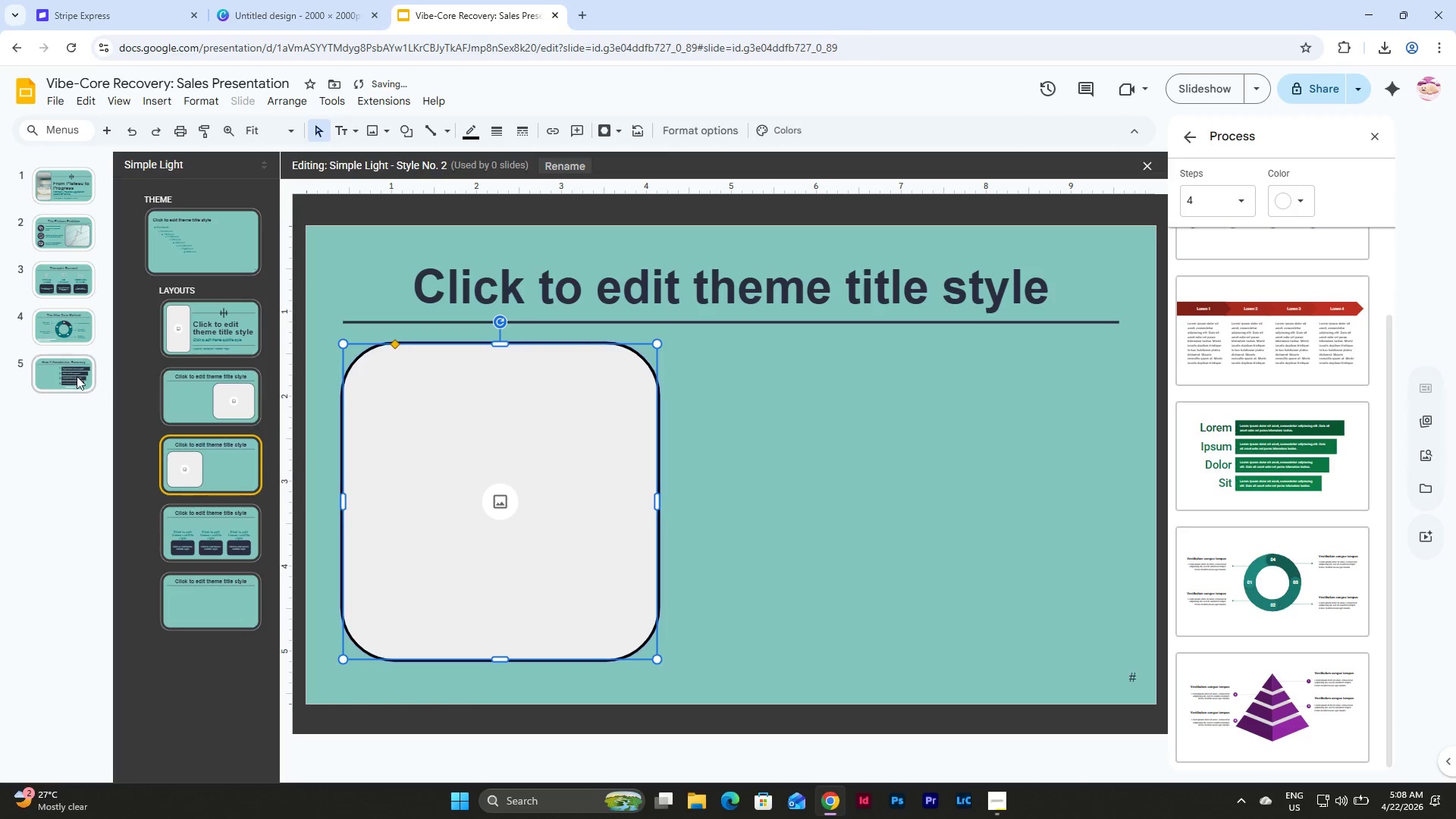 
left_click([74, 375])
 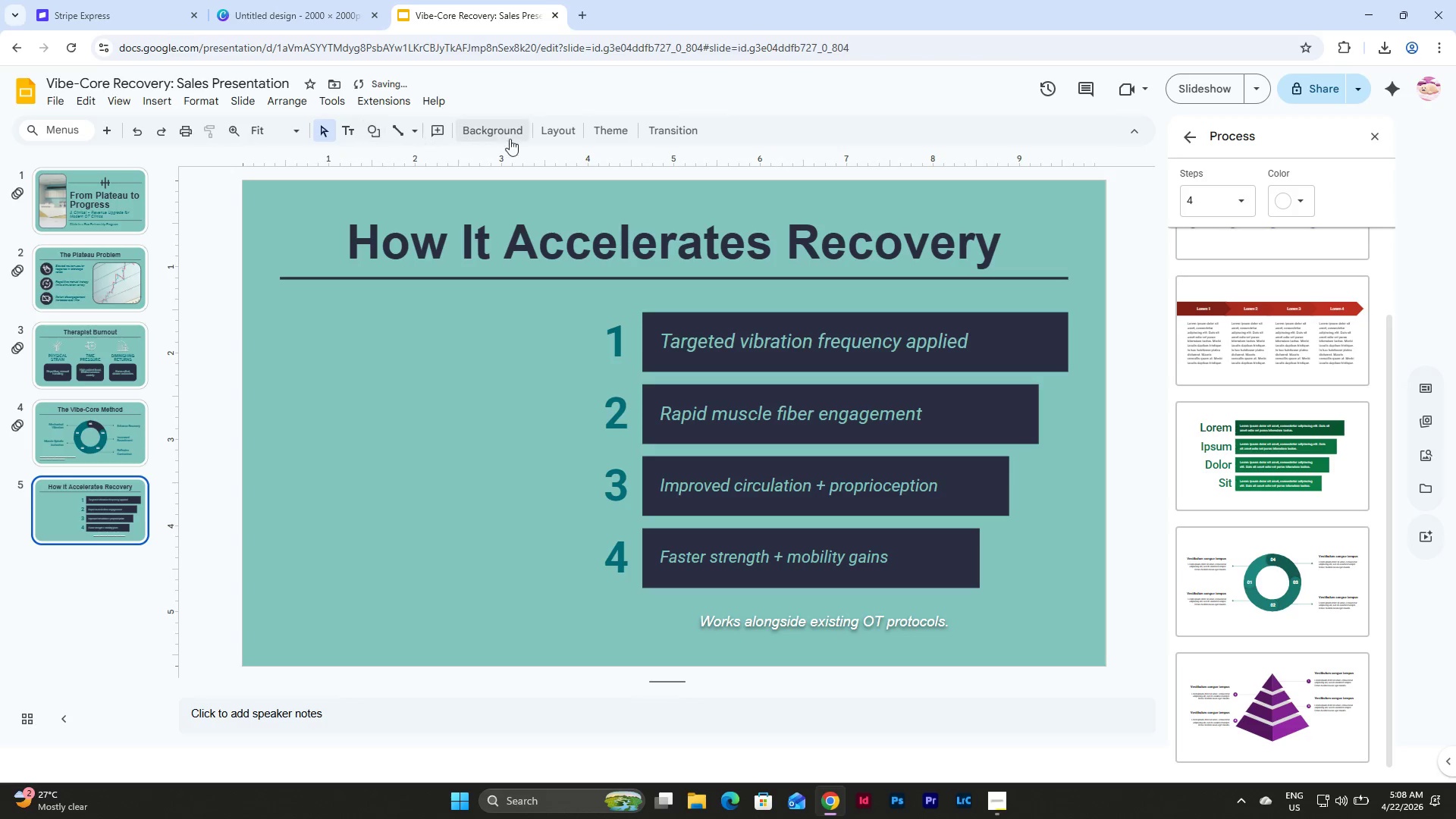 
left_click([552, 130])
 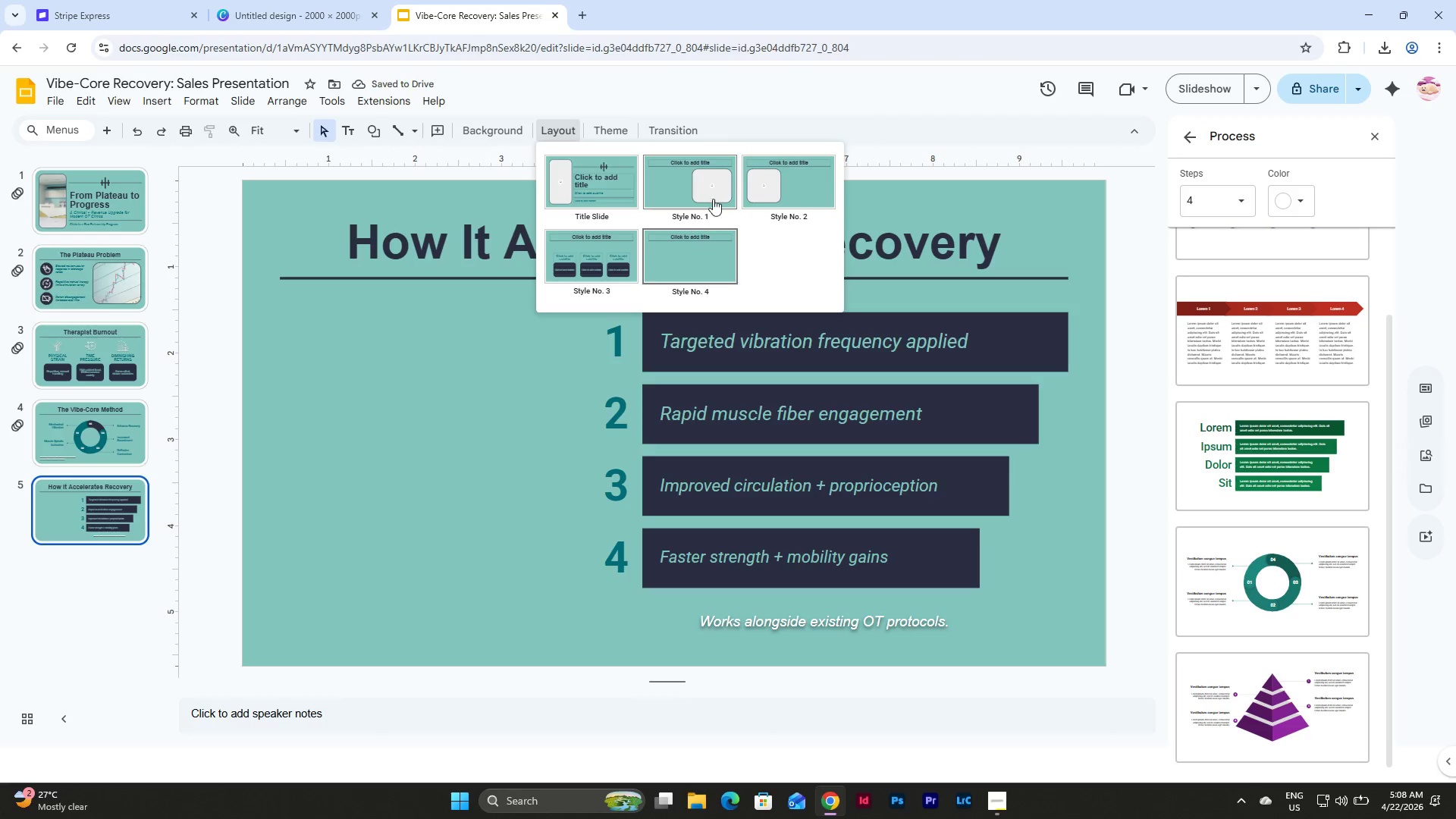 
left_click([795, 180])
 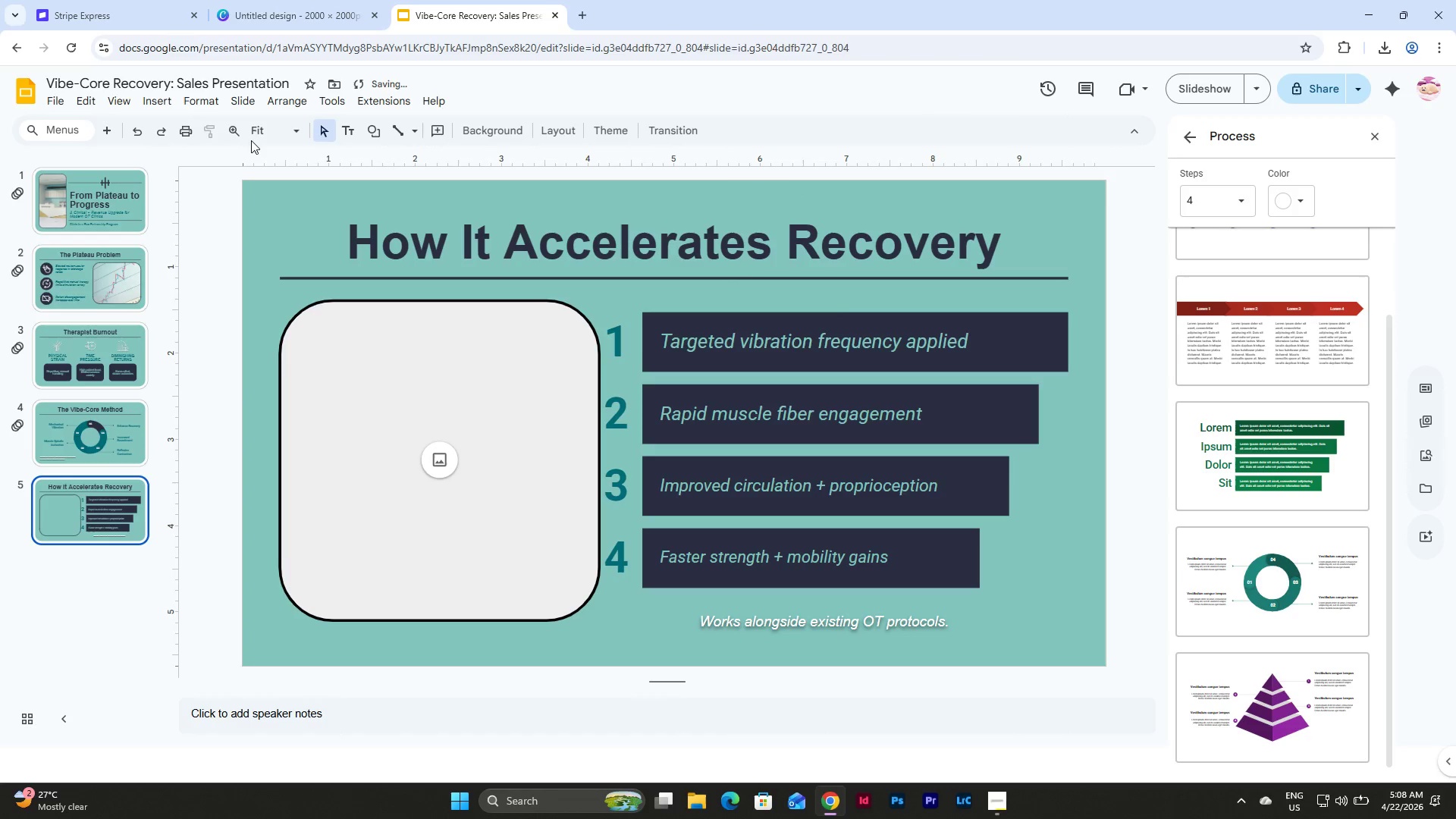 
left_click([235, 94])
 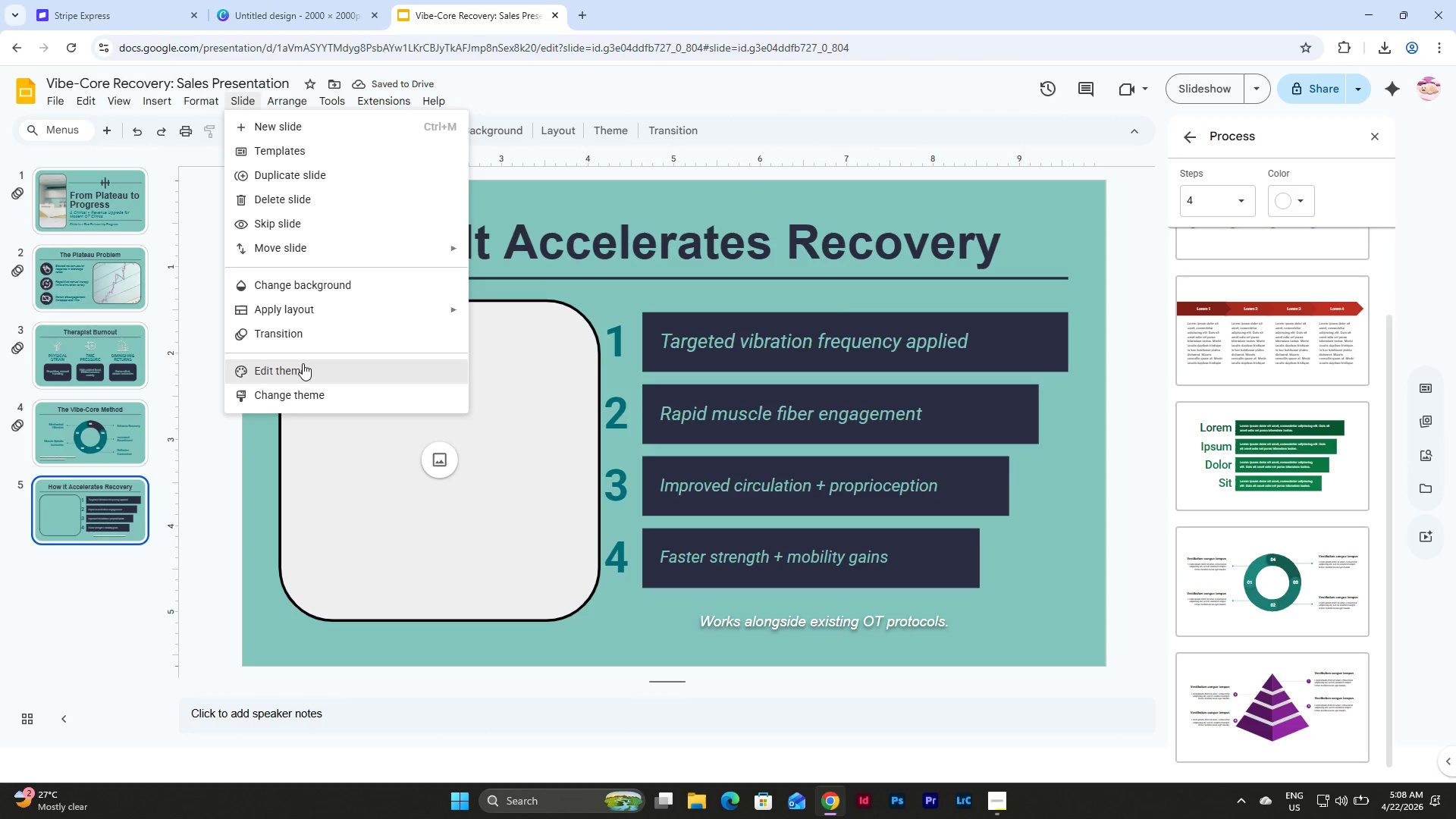 
left_click([302, 369])
 